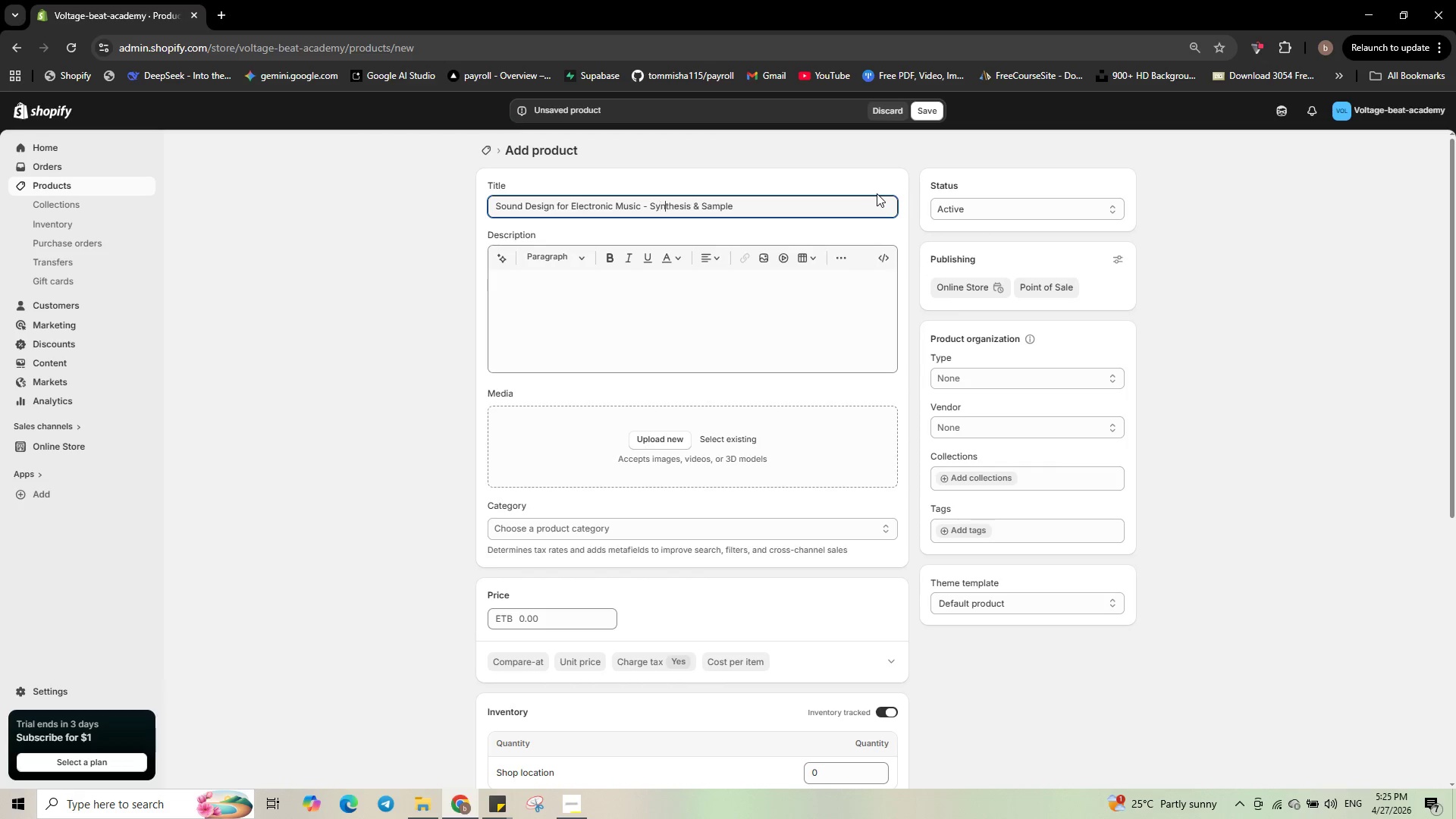 
hold_key(key=ArrowRight, duration=1.0)
 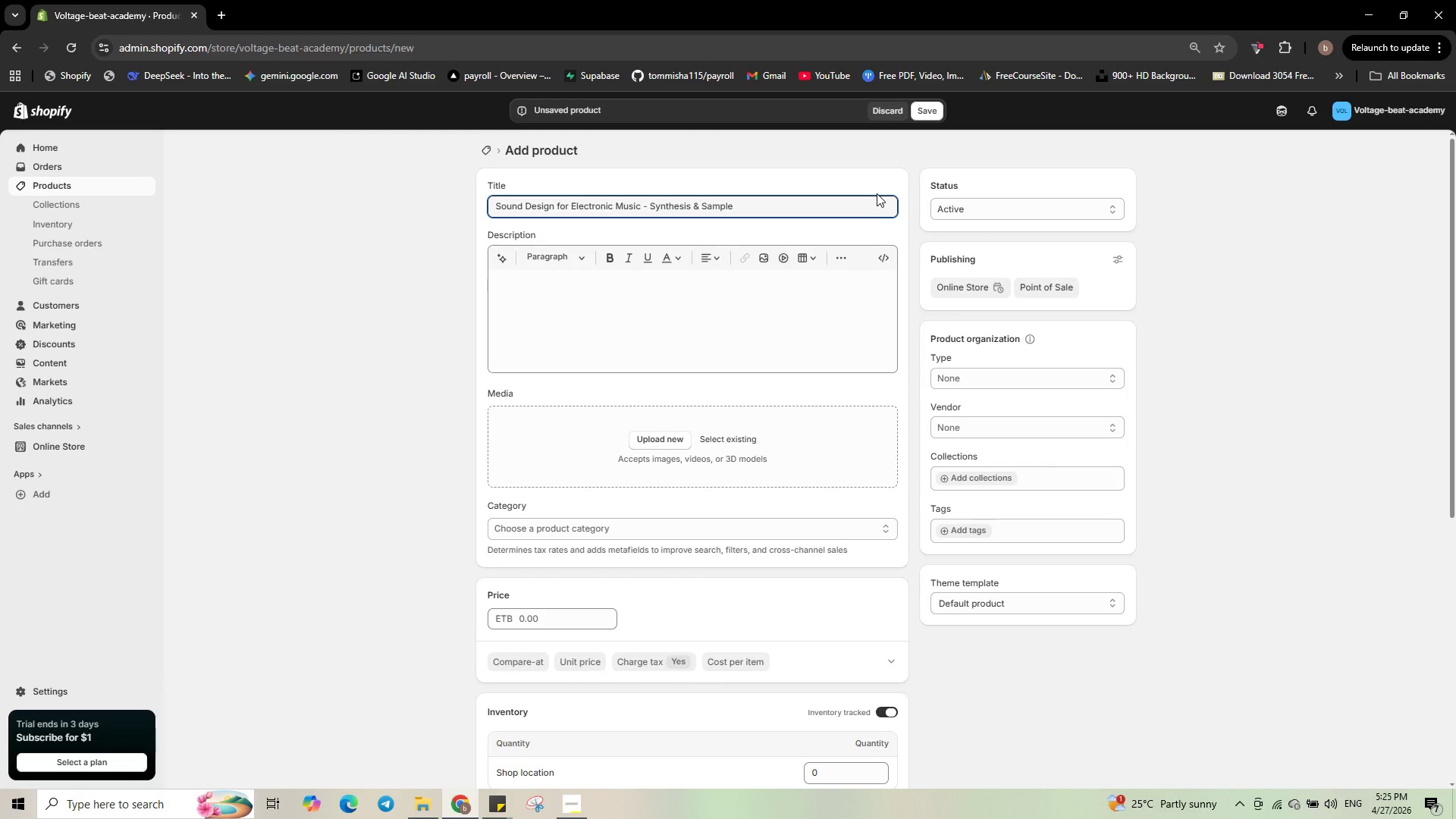 
type( Manupulation )
 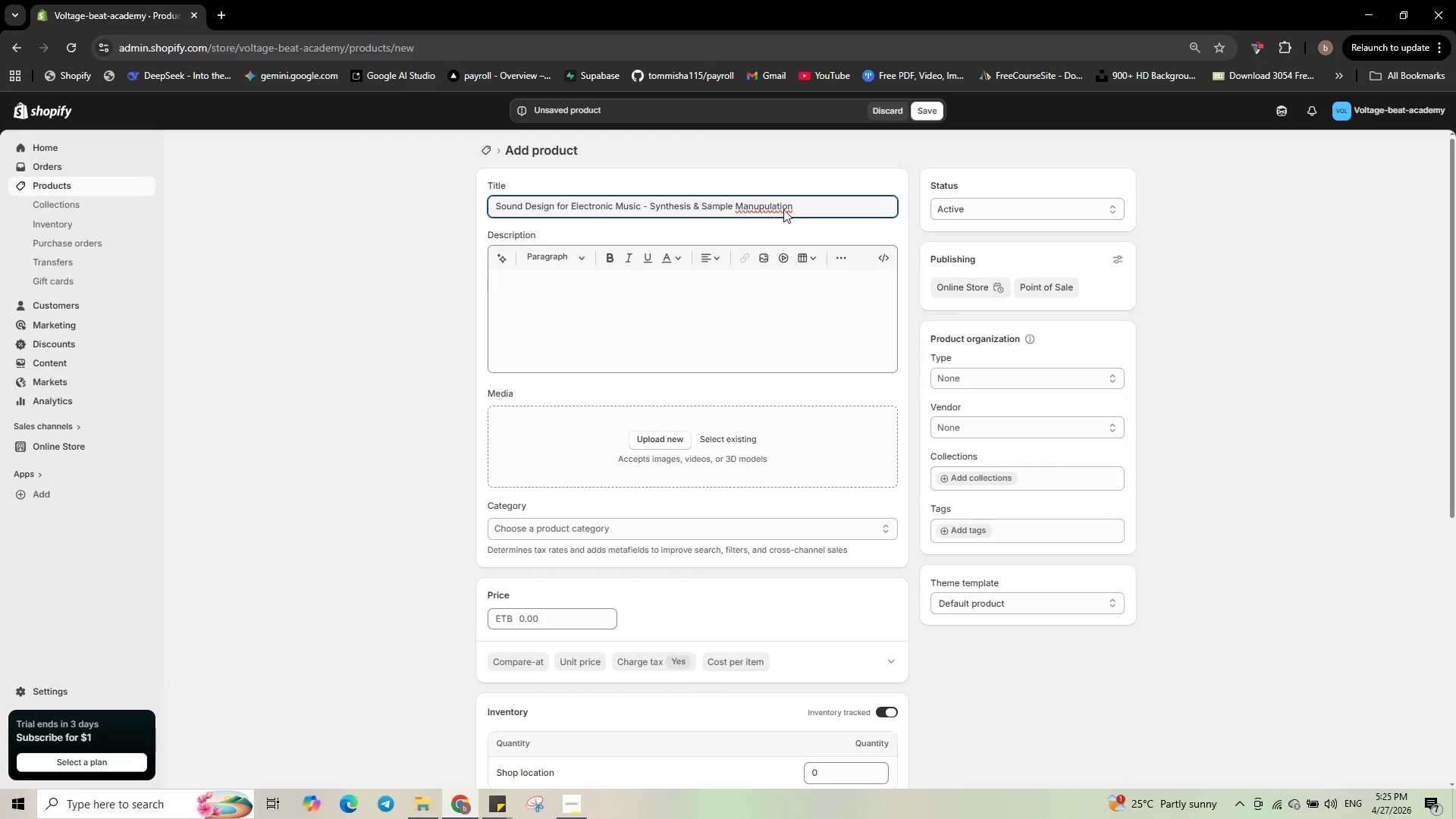 
right_click([786, 202])
 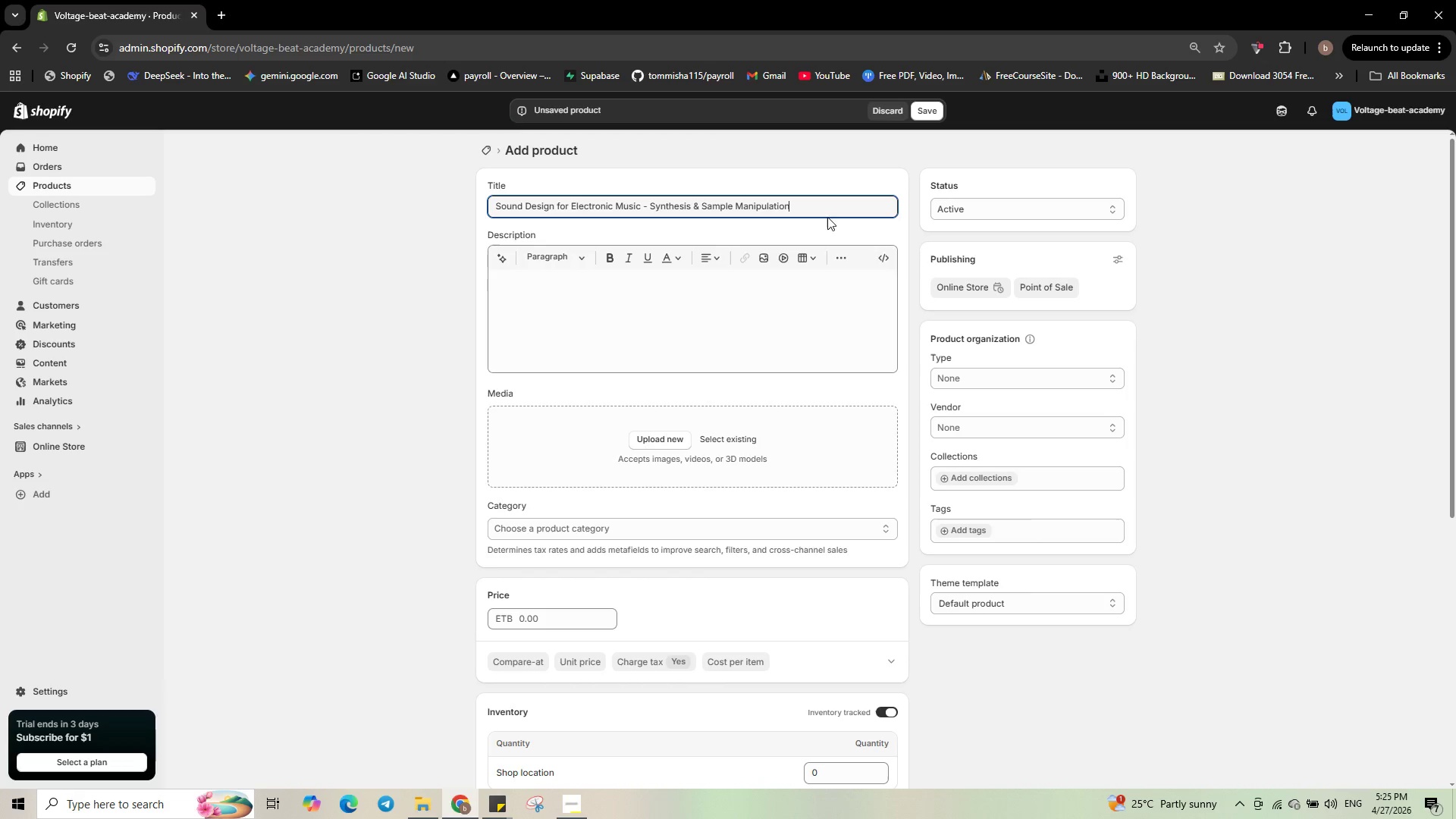 
left_click([804, 292])
 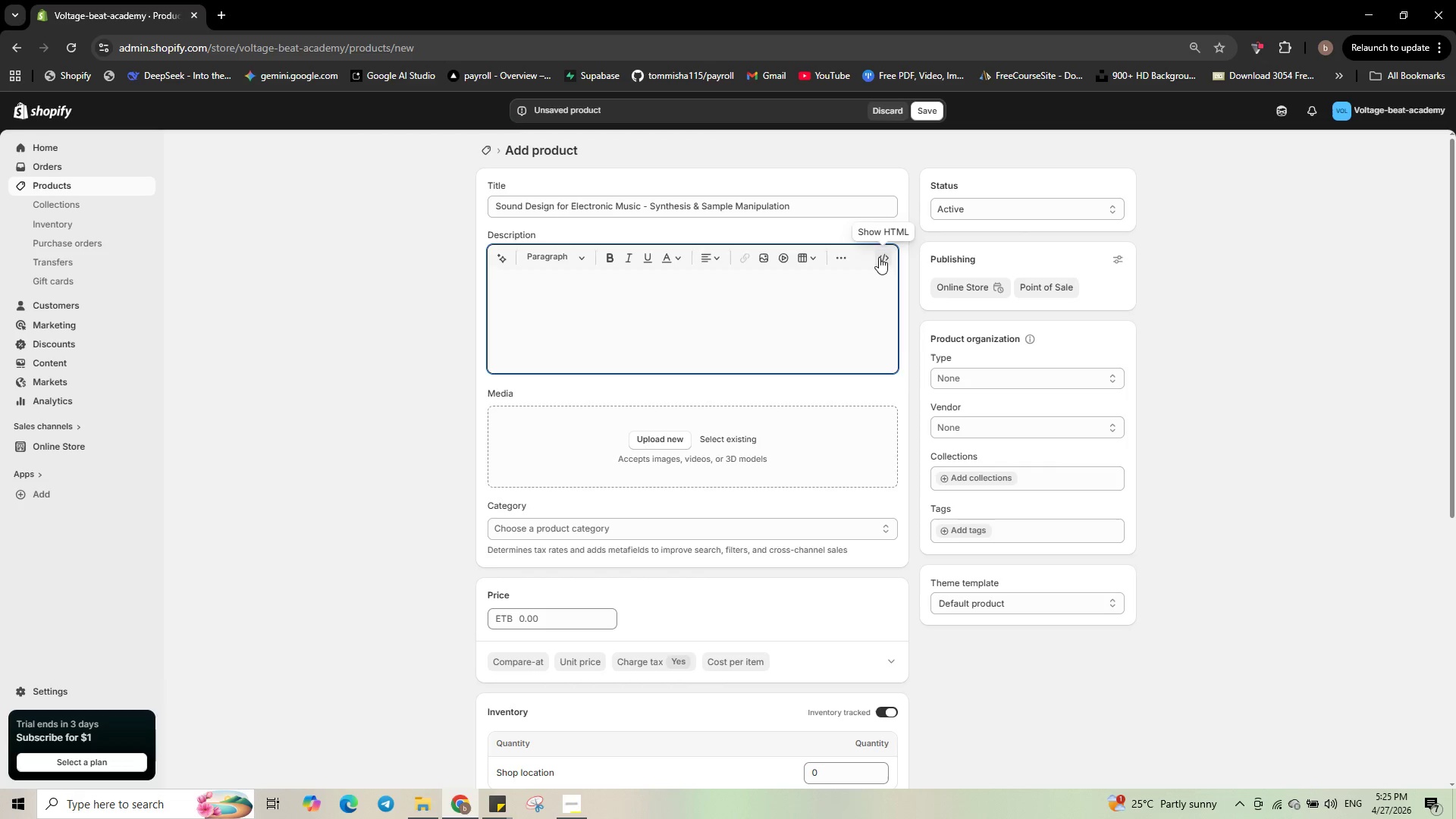 
left_click([879, 257])
 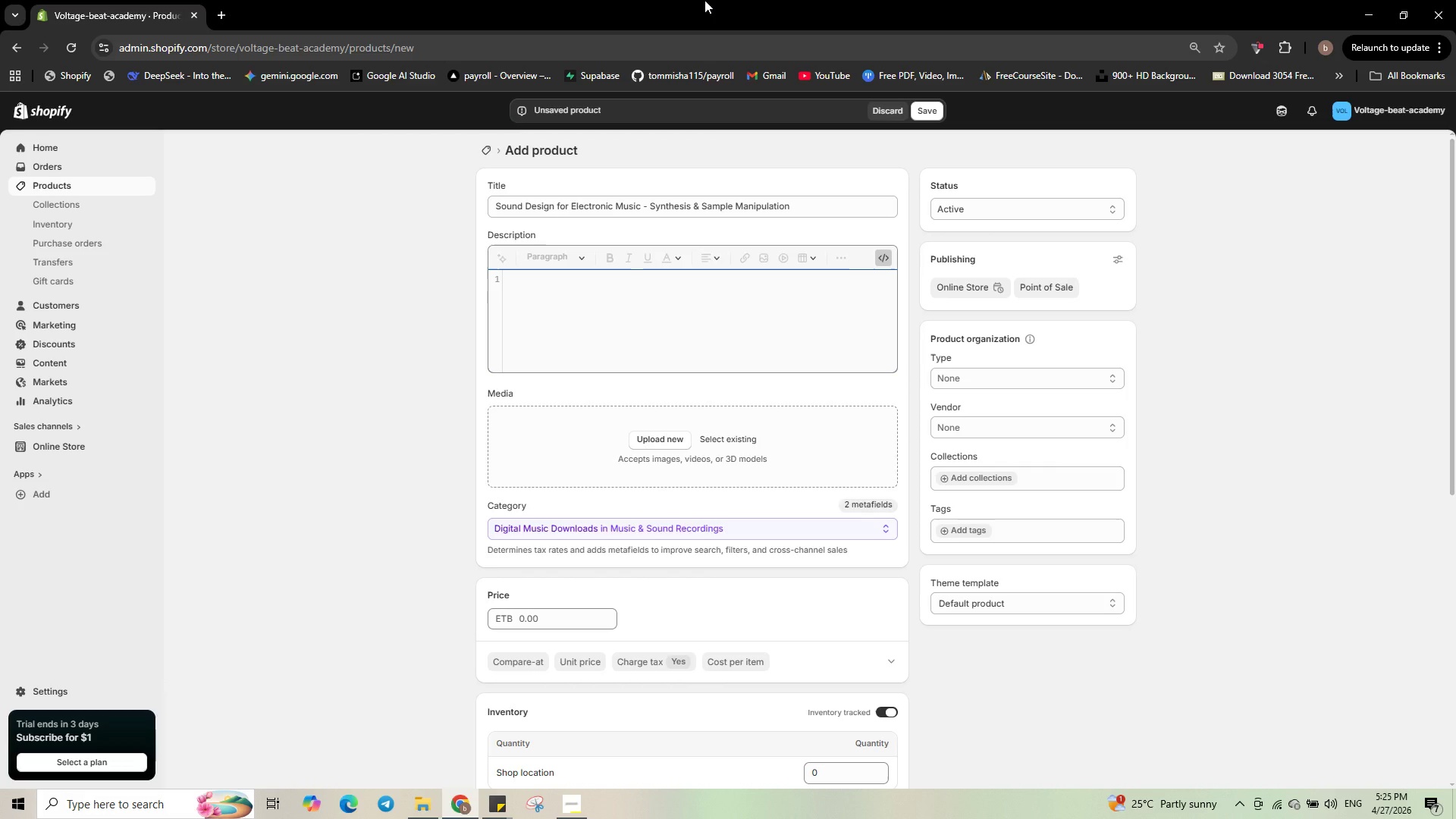 
wait(9.69)
 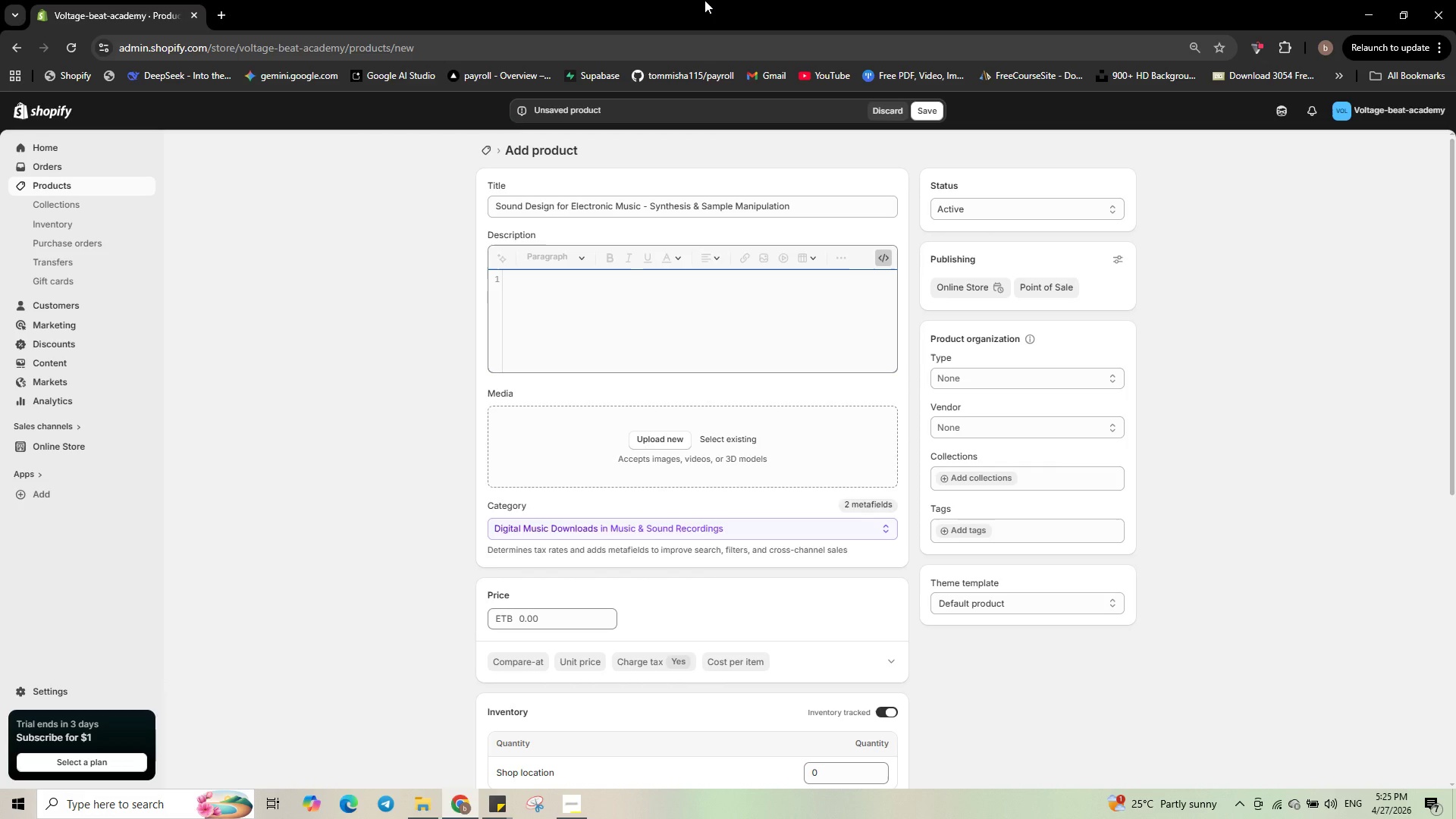 
type(<h3>)
 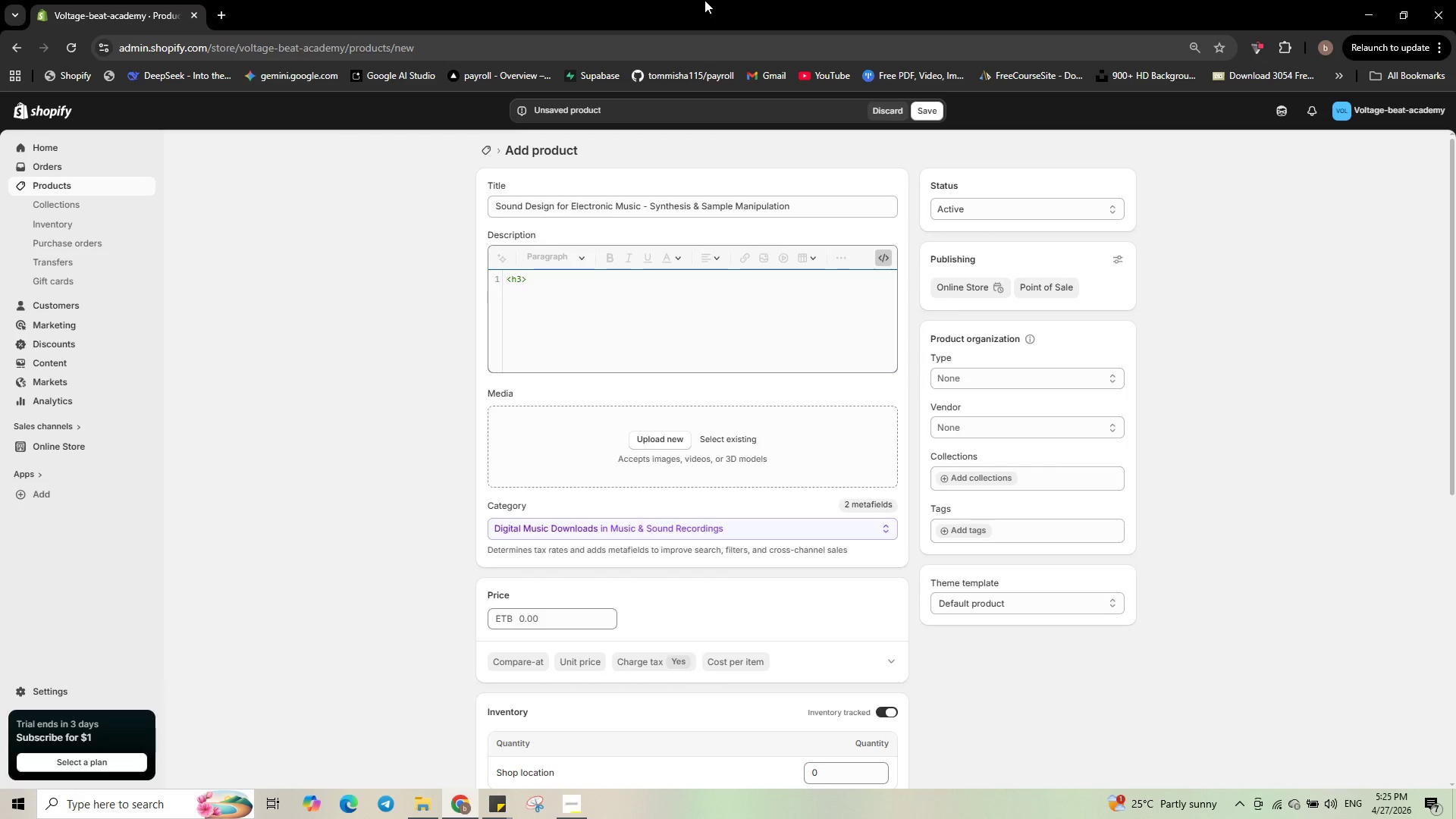 
wait(7.72)
 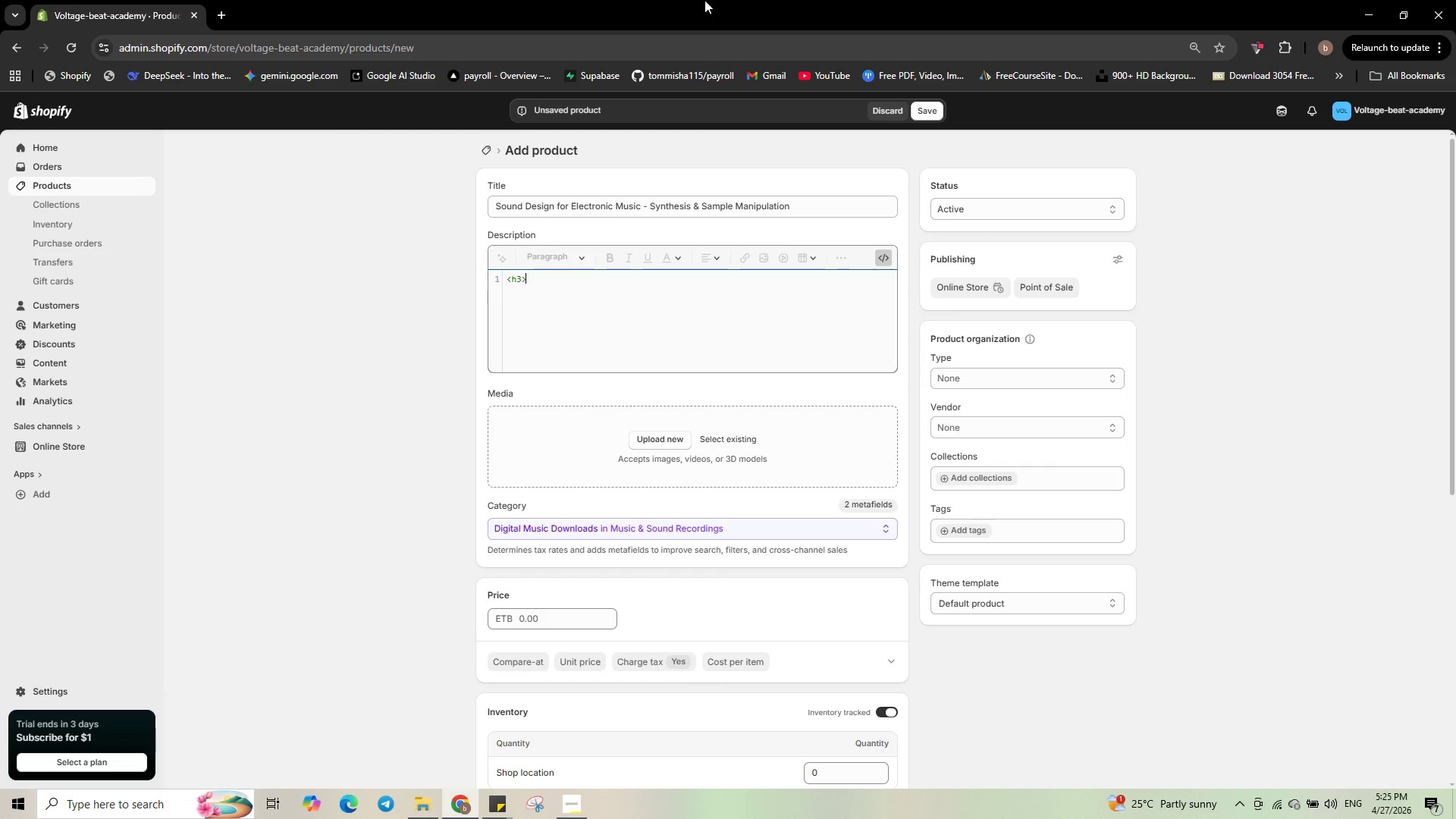 
type(Learning Objectives</h3>)
 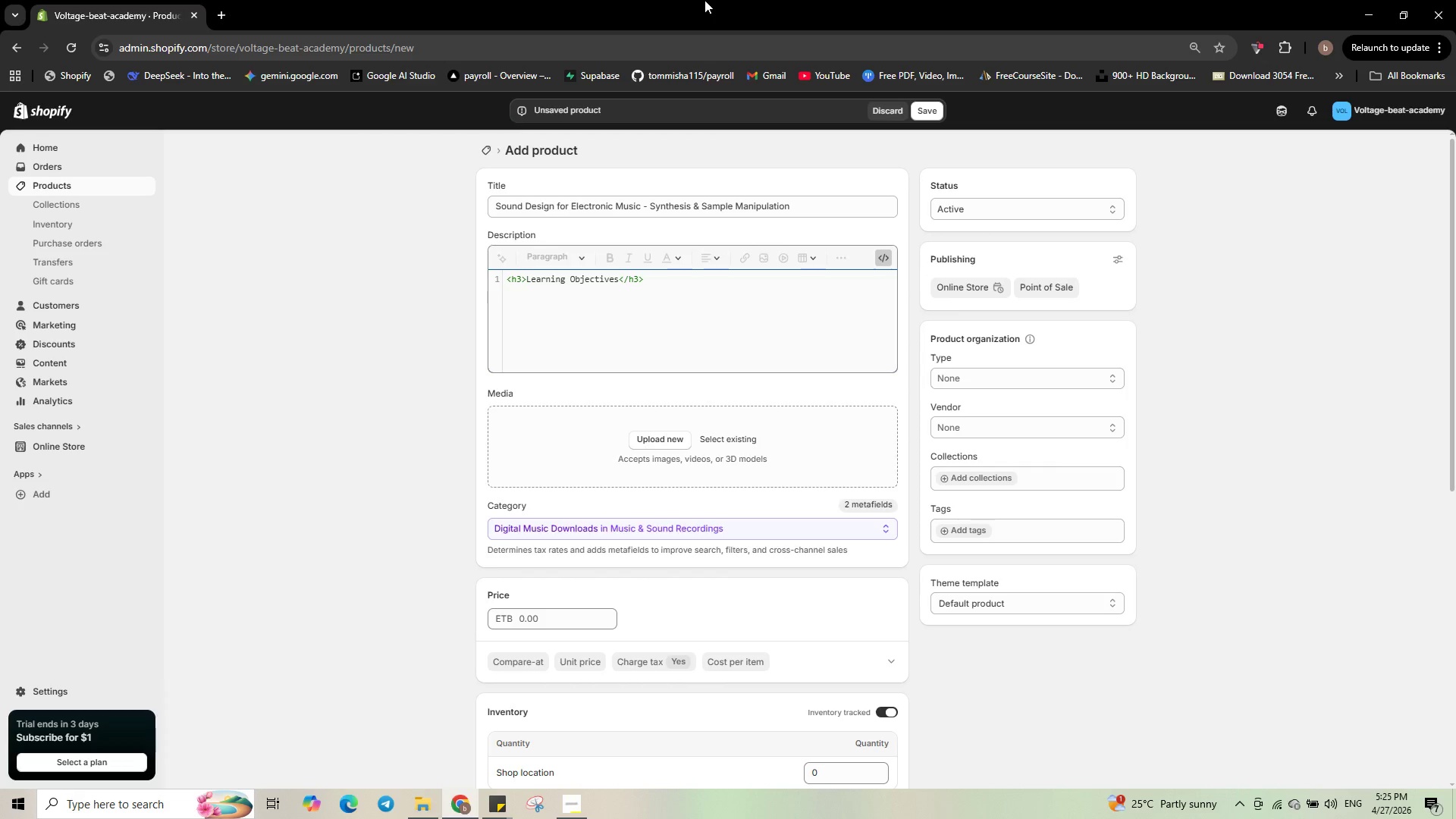 
key(Enter)
 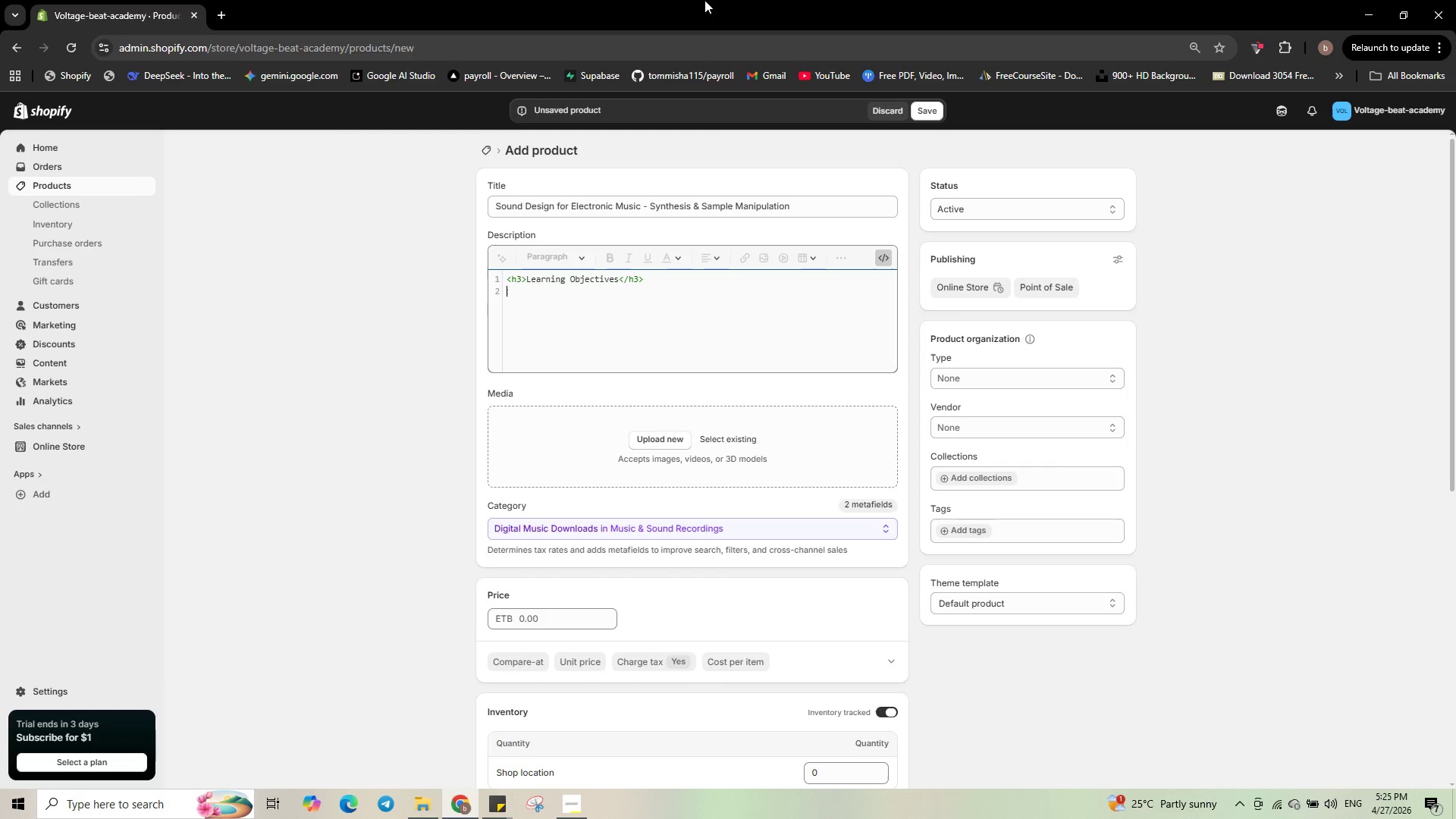 
type(<ul>)
 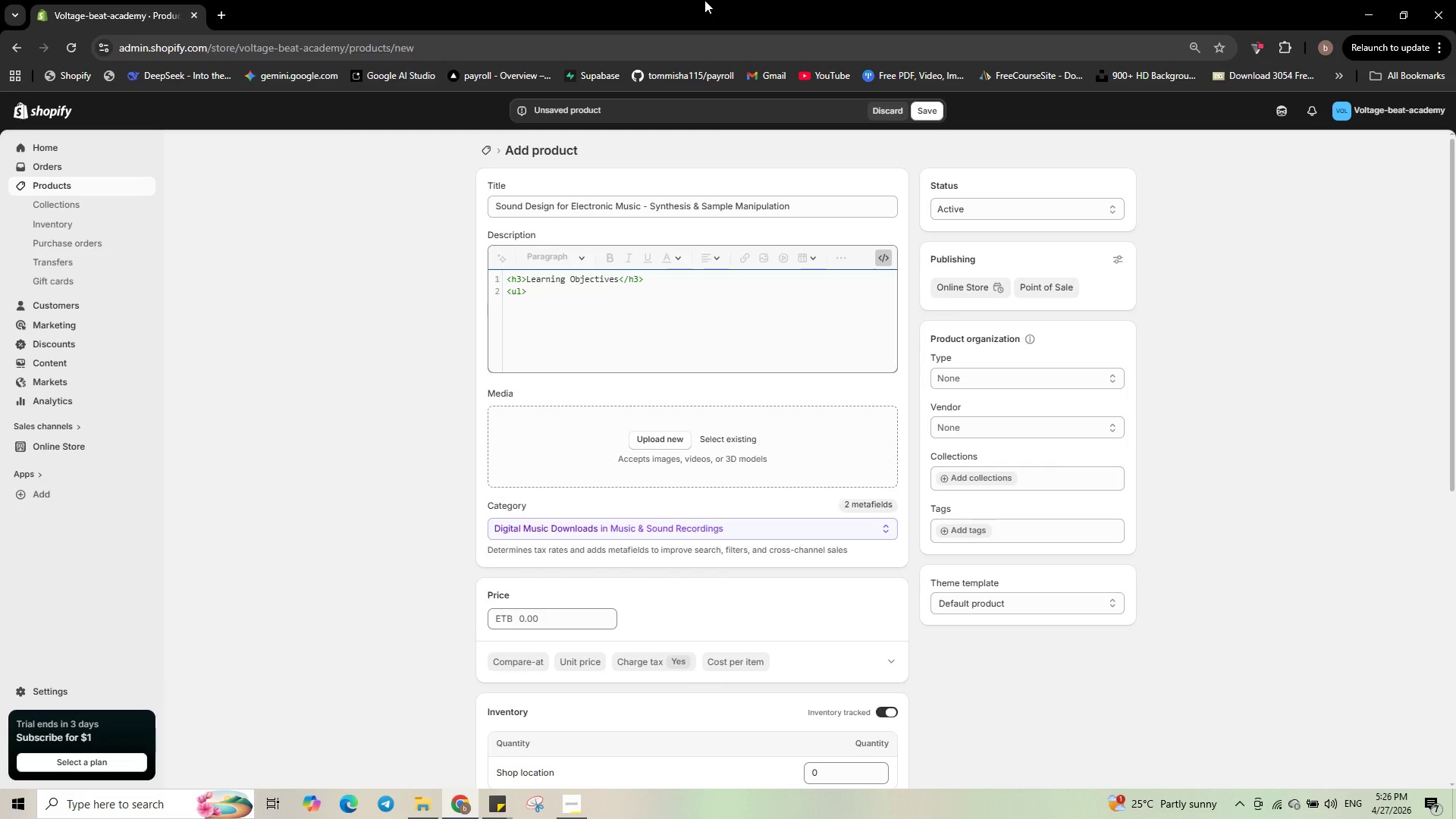 
key(Enter)
 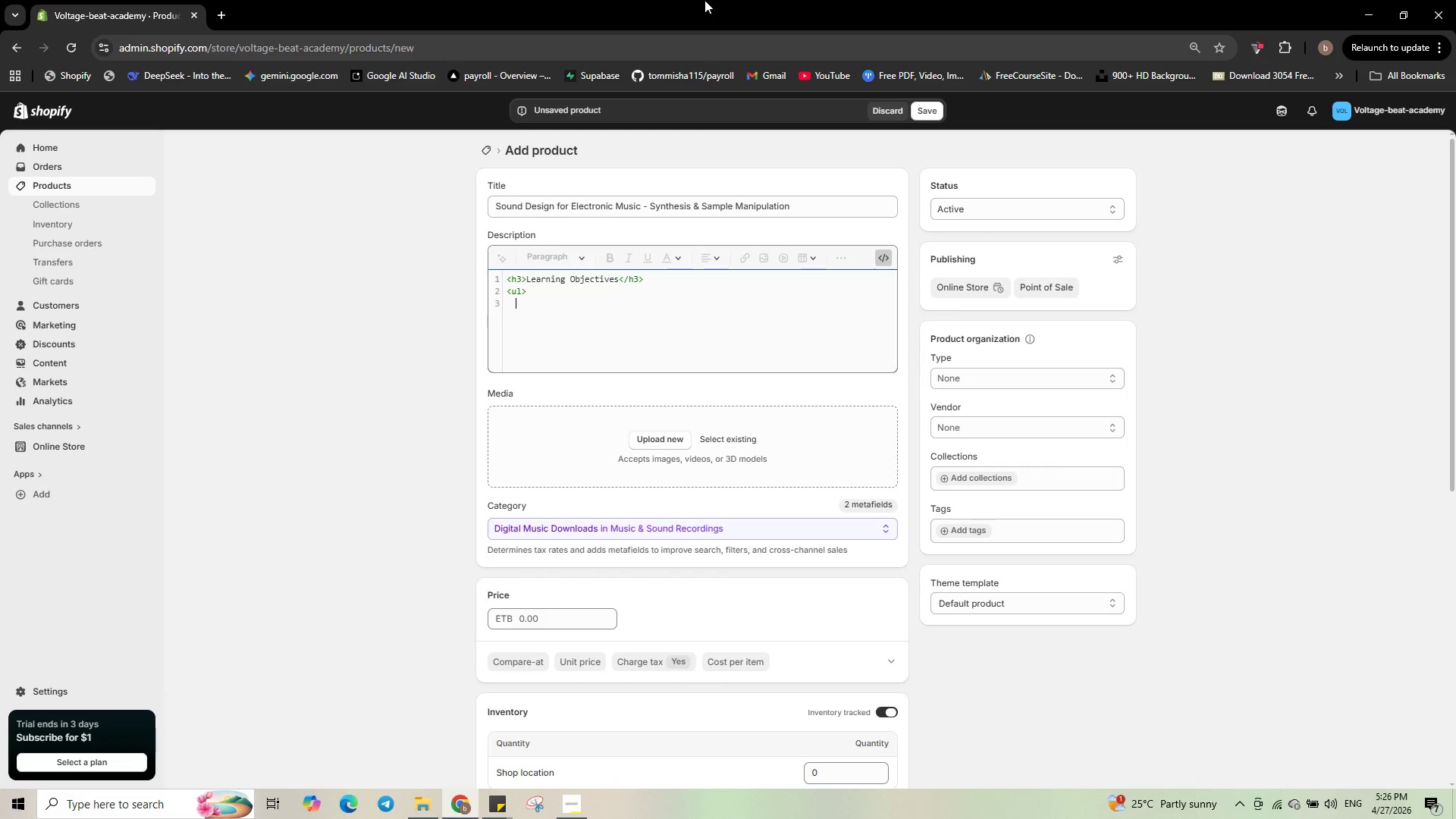 
type(<li>)
 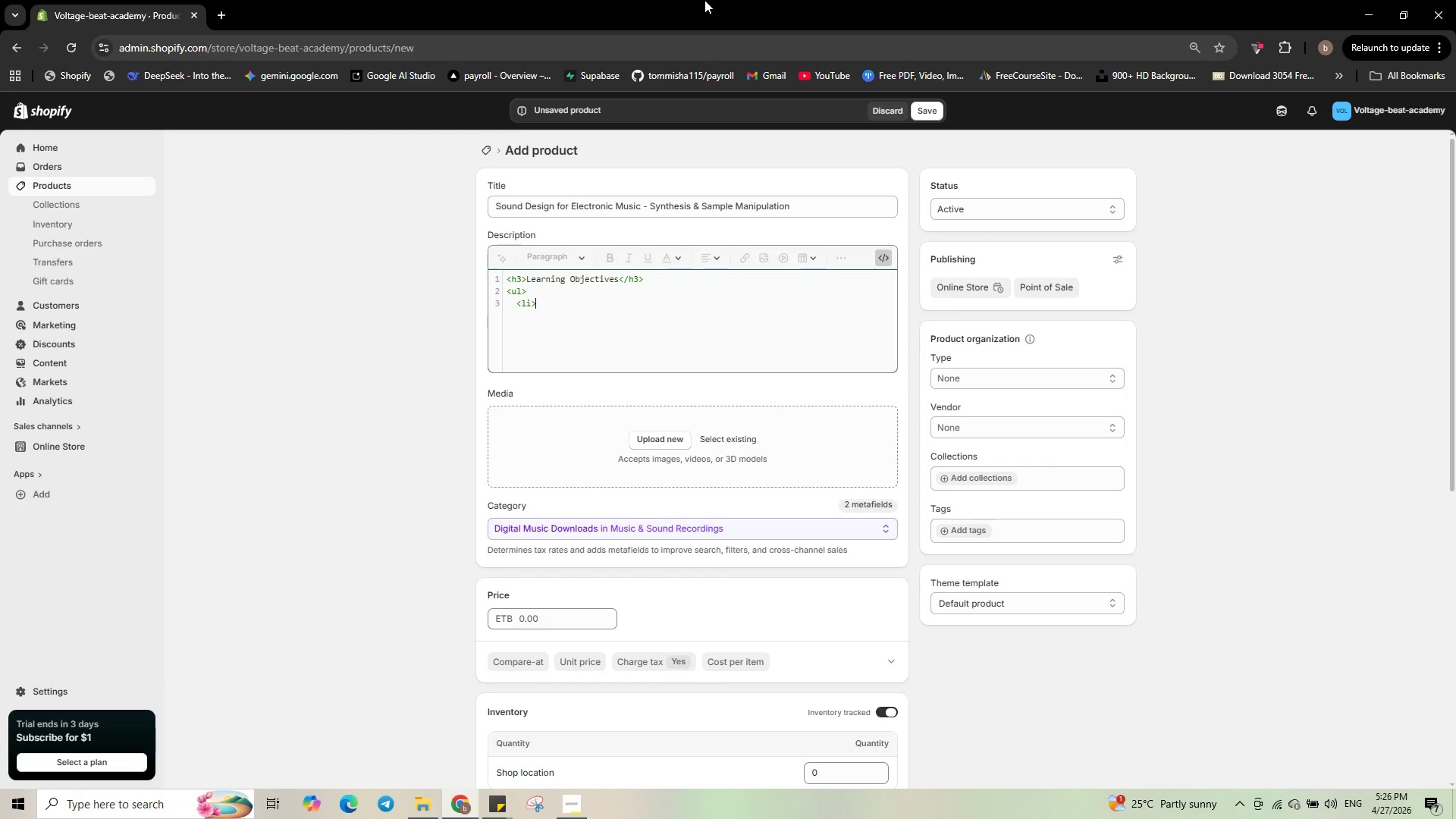 
type(Create custom drum sounds, rises, and impacts</li>)
 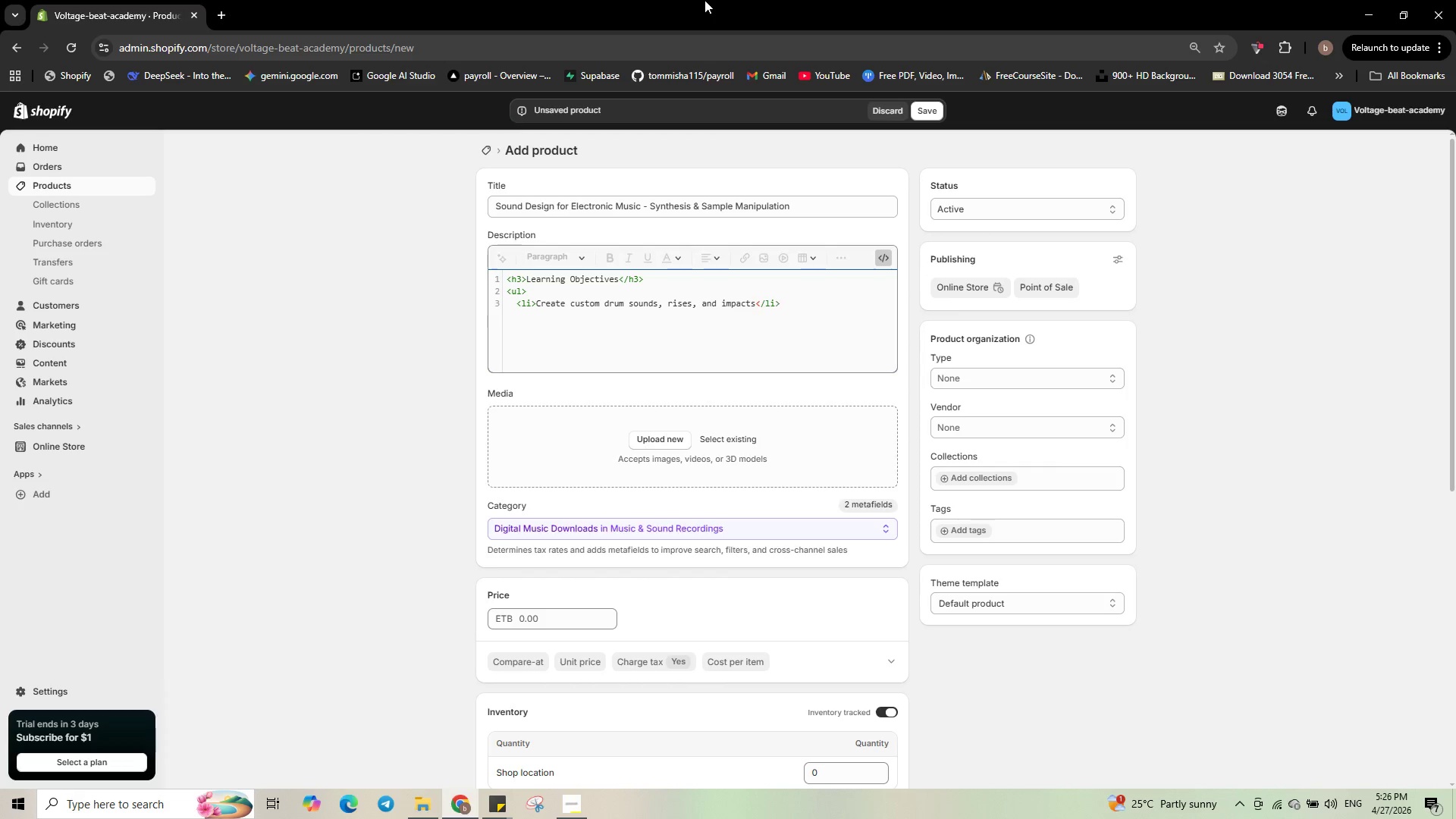 
key(Enter)
 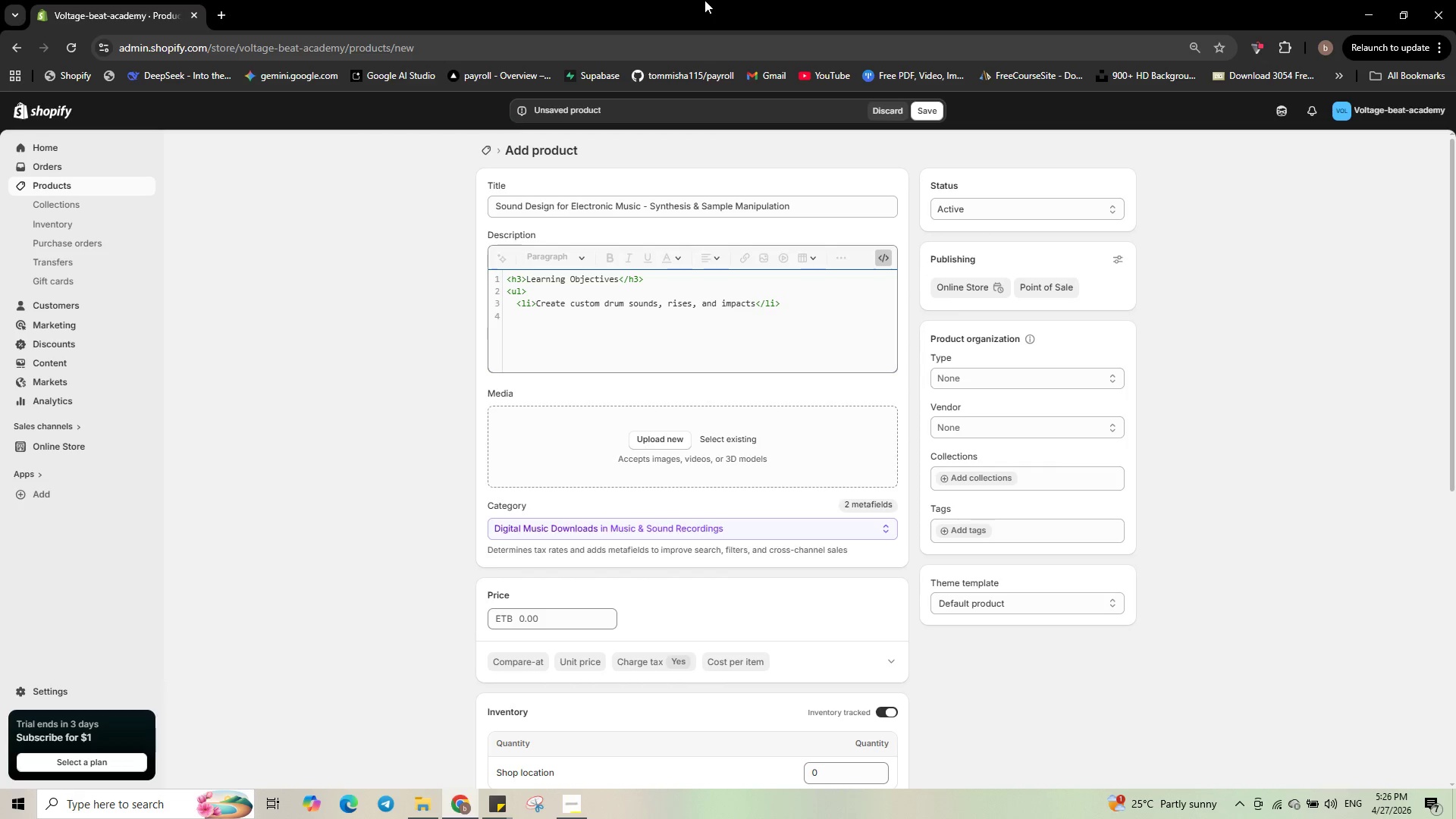 
type(<li>)
 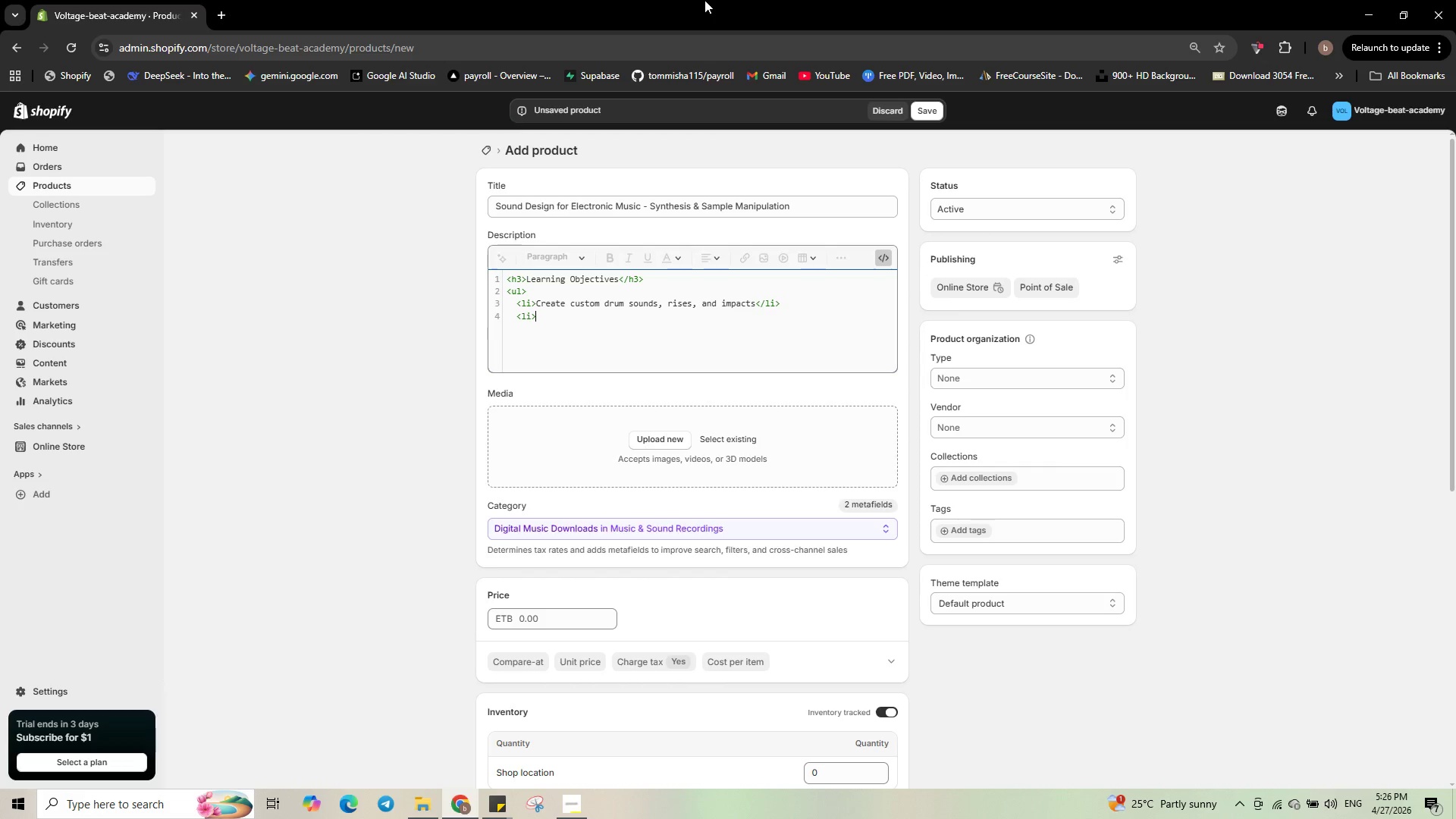 
type(gre)
key(Backspace)
type(a)
key(Backspace)
key(Backspace)
key(Backspace)
type(Gran)
 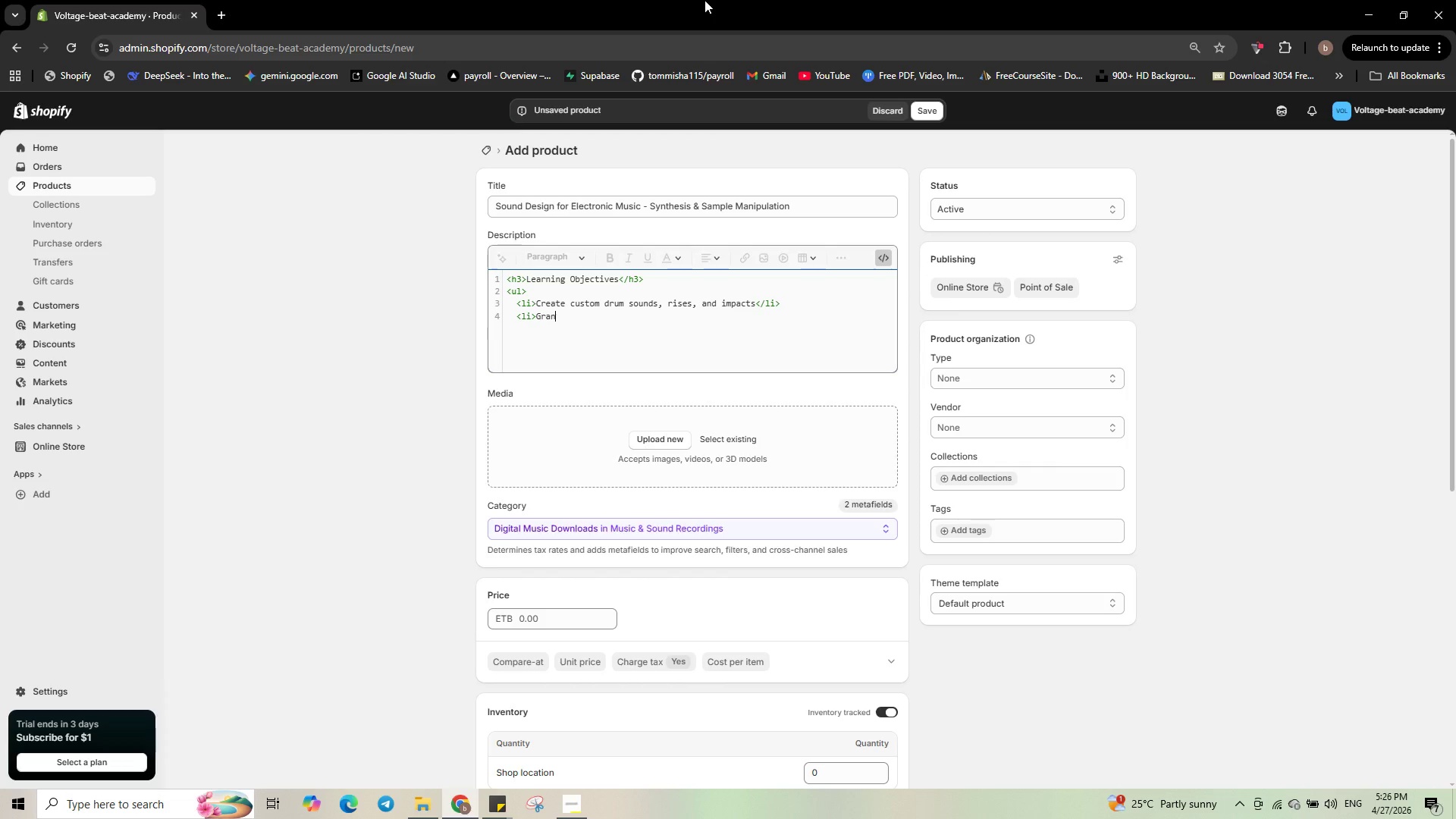 
wait(6.64)
 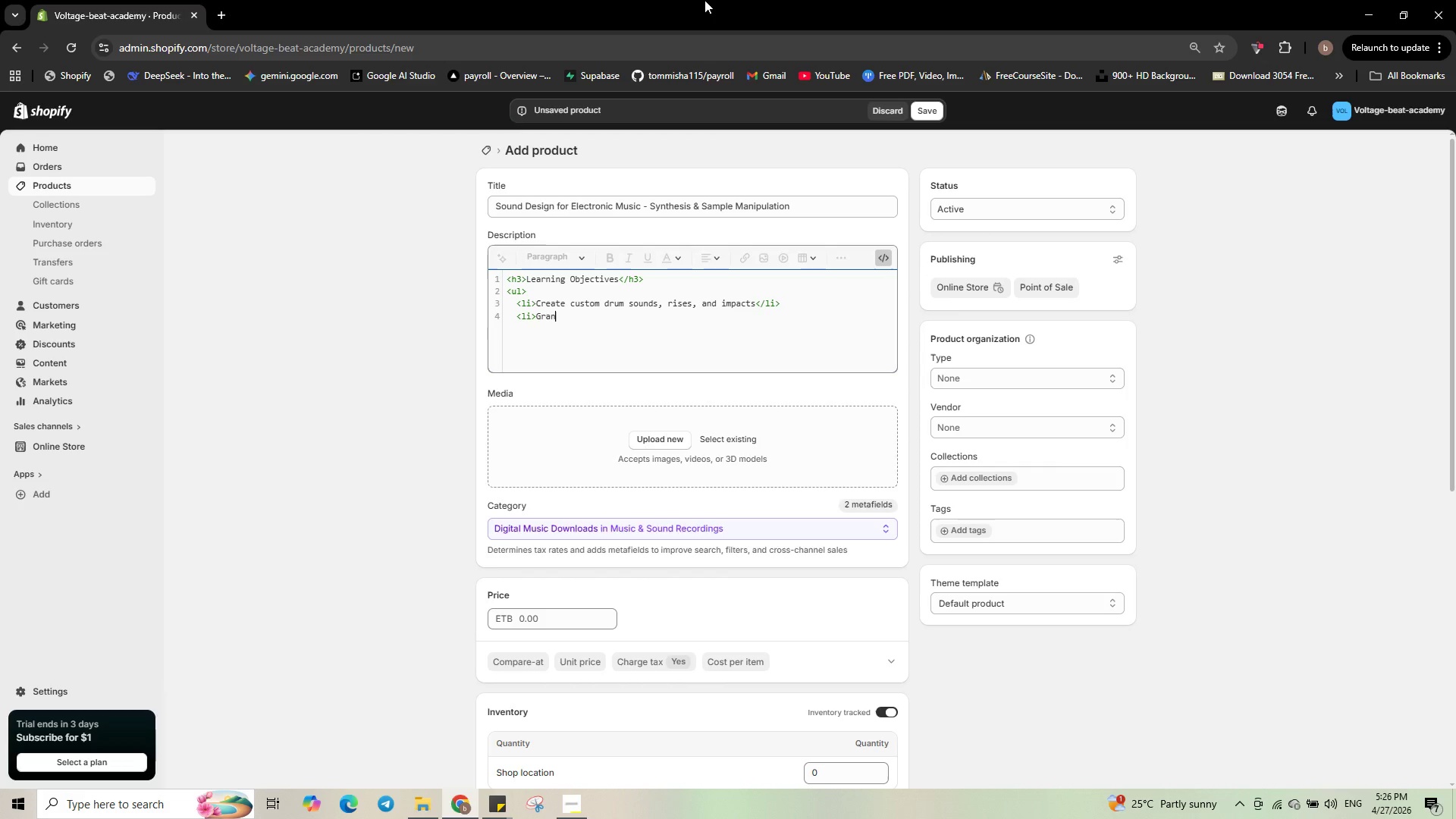 
type(ular synthesis )
 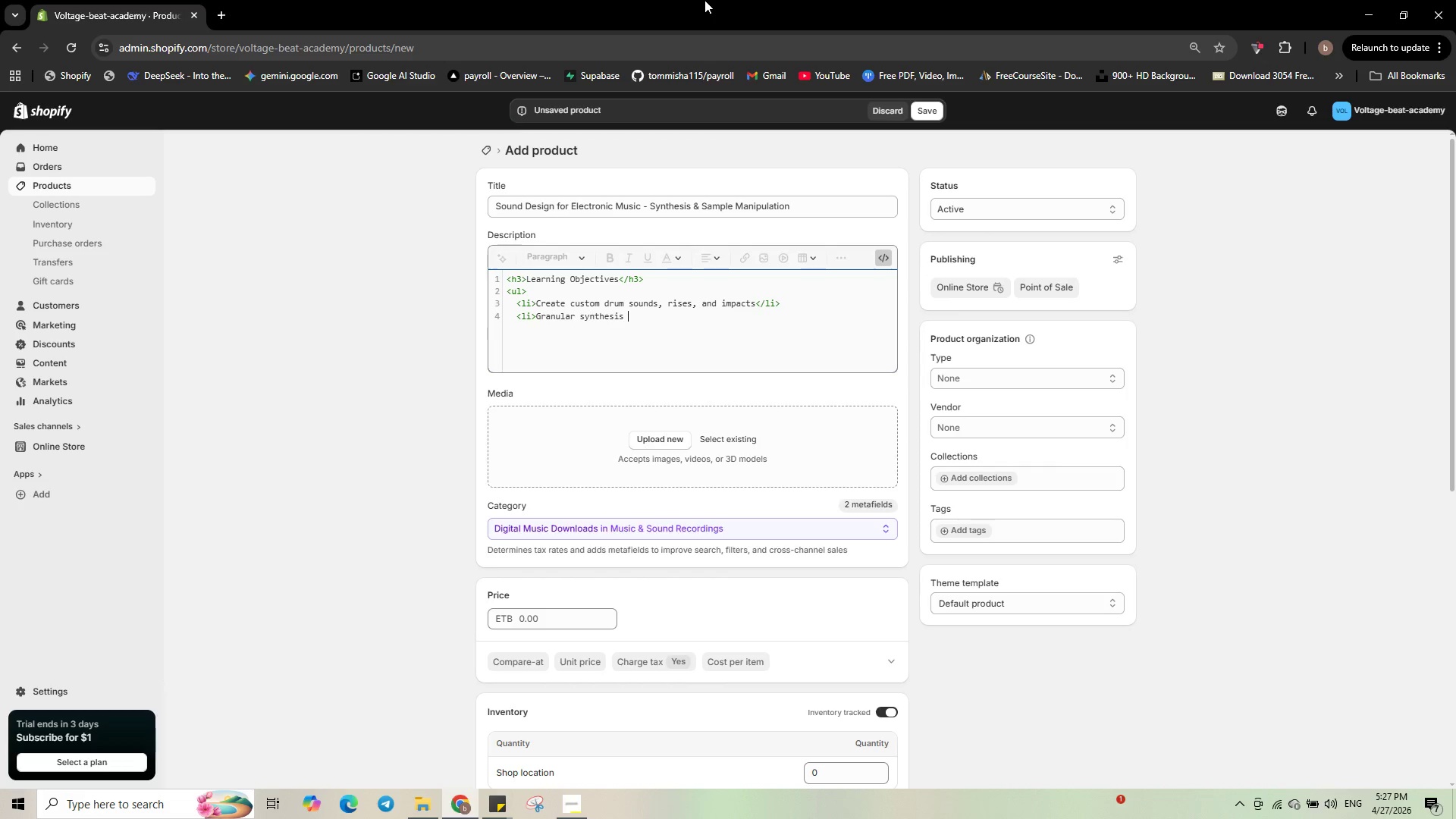 
wait(12.12)
 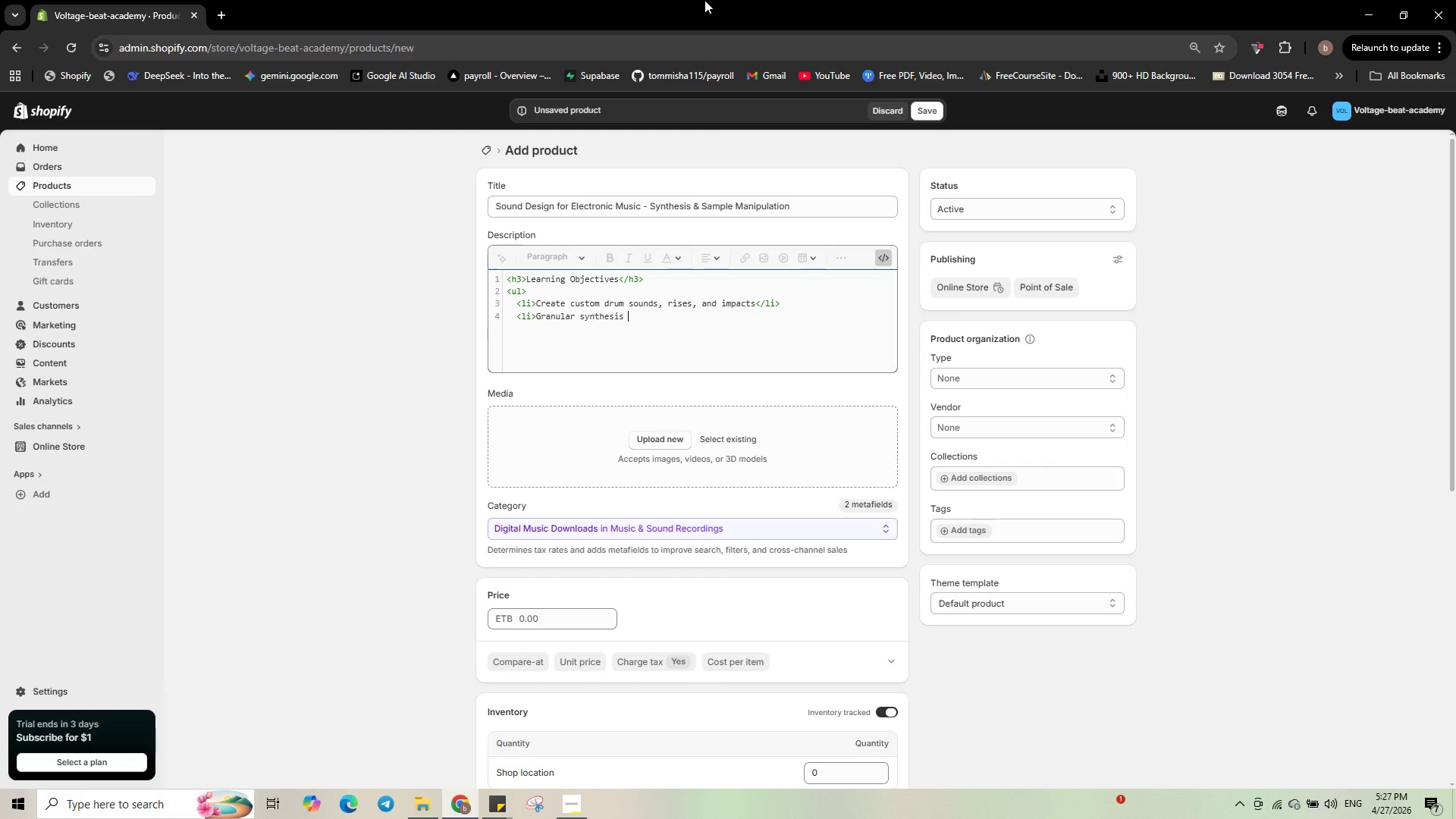 
type(and wavetable manup)
key(Backspace)
key(Backspace)
type(ipulation</li>)
 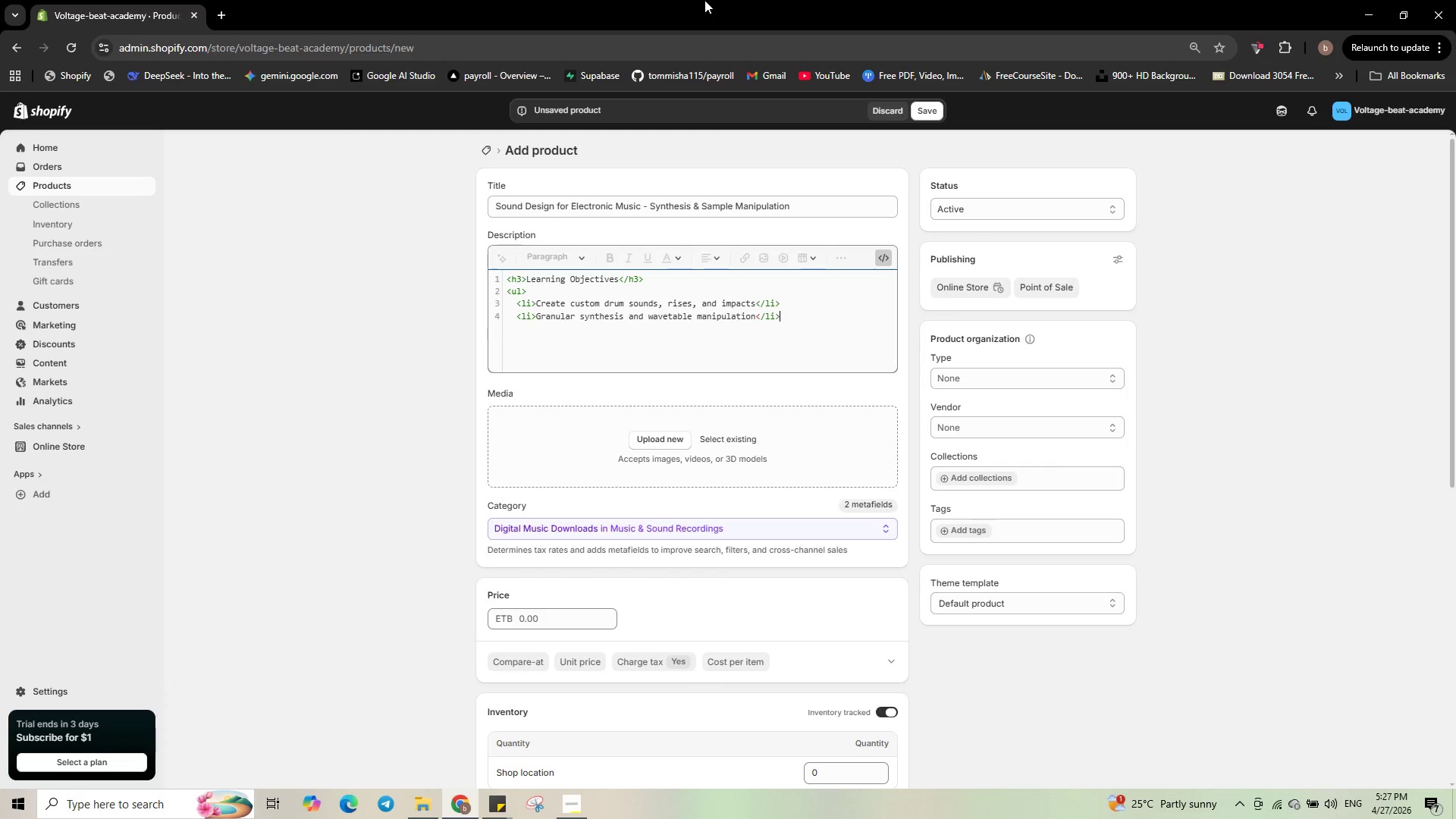 
wait(5.64)
 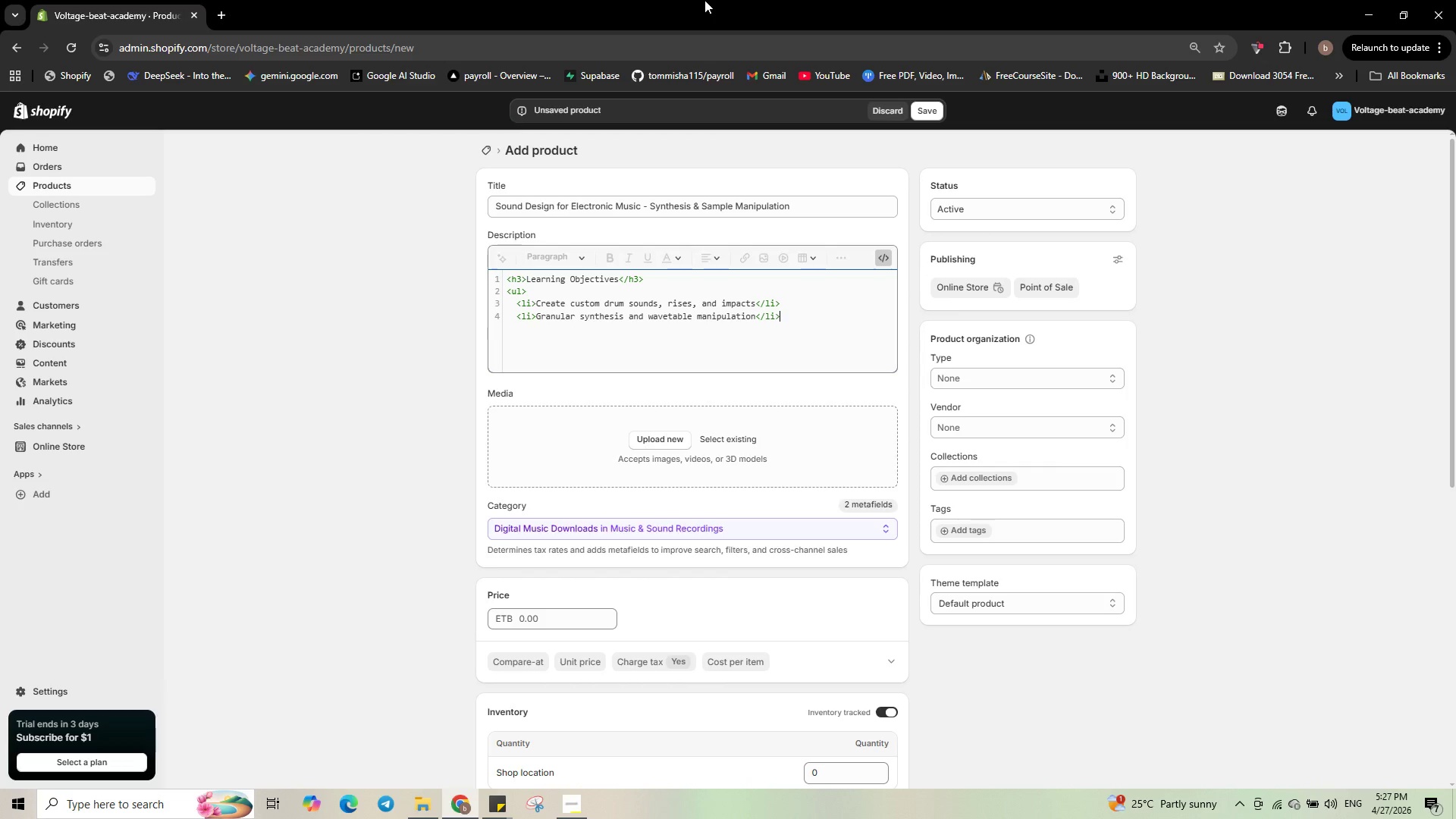 
key(Enter)
 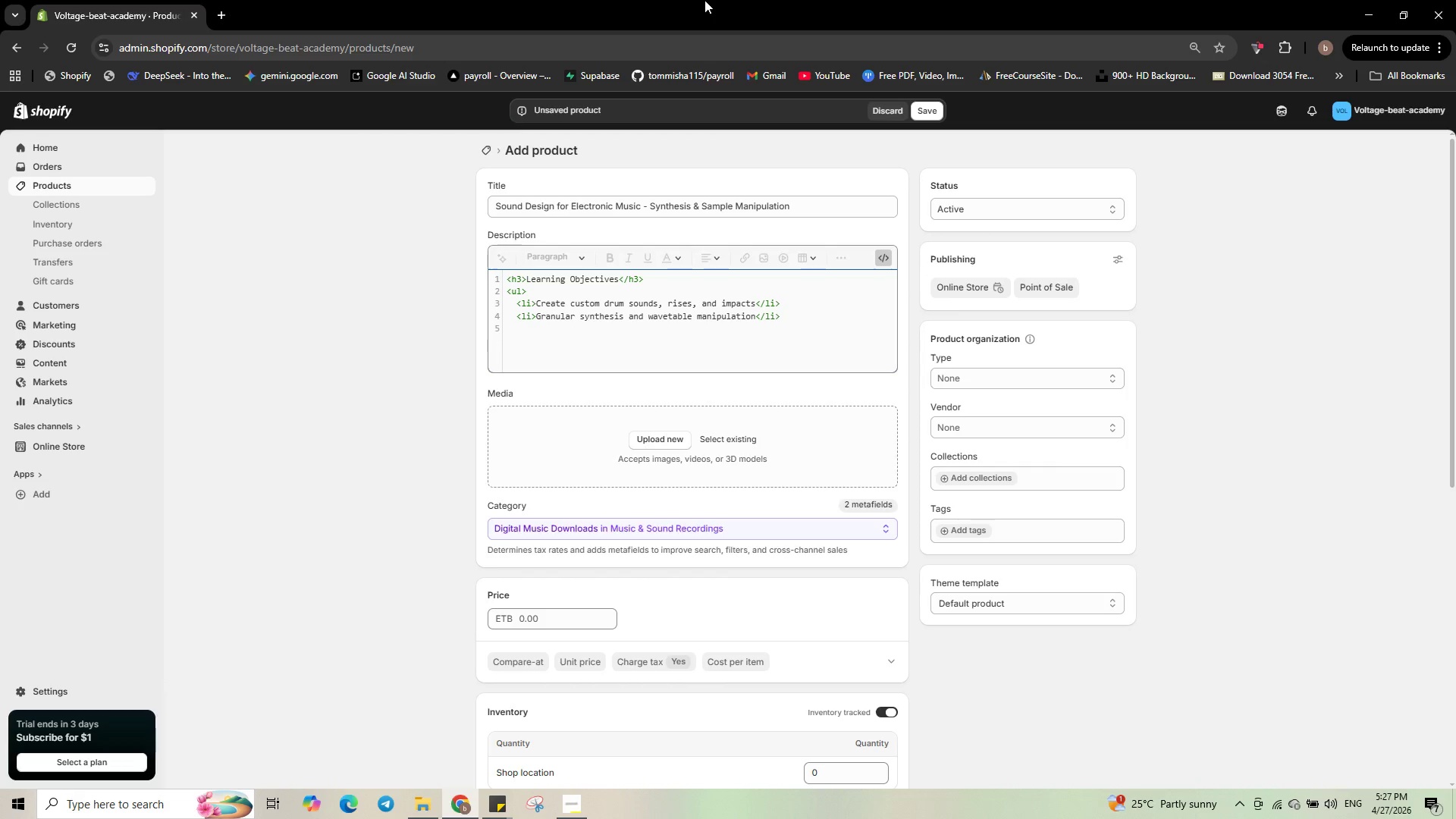 
type(<li>Resample)
 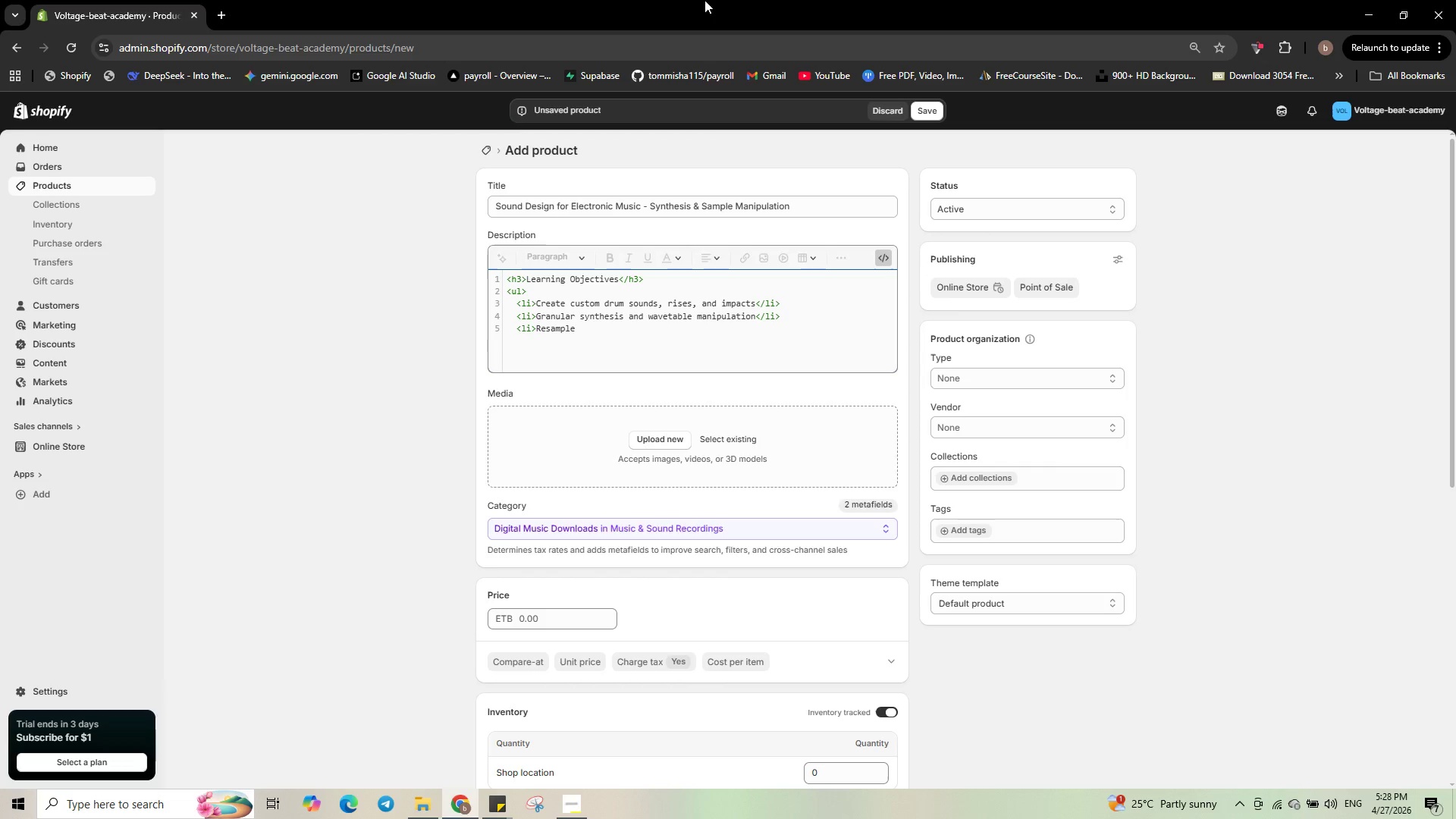 
wait(7.81)
 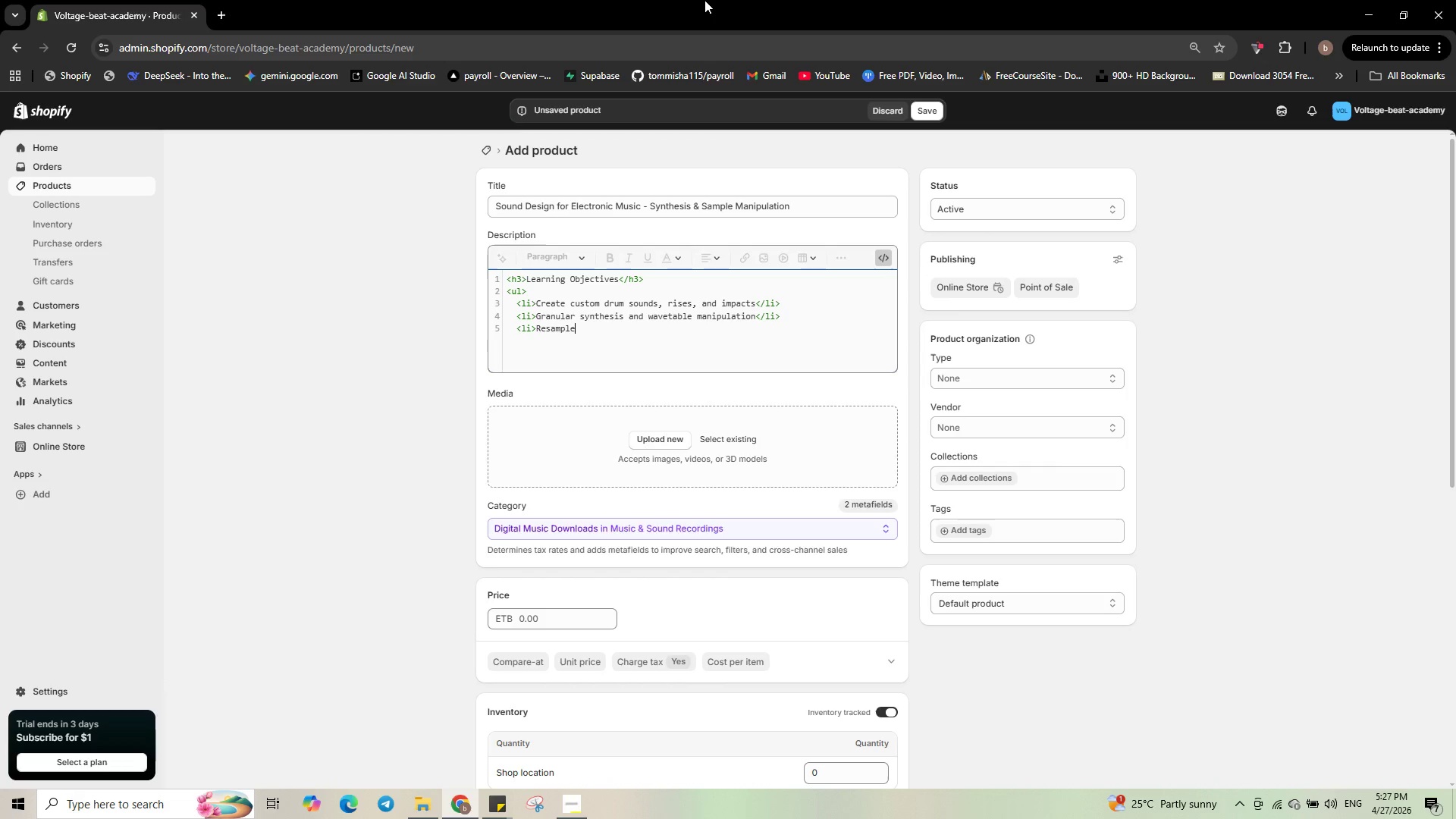 
key(Backspace)
type(ing and creative)
 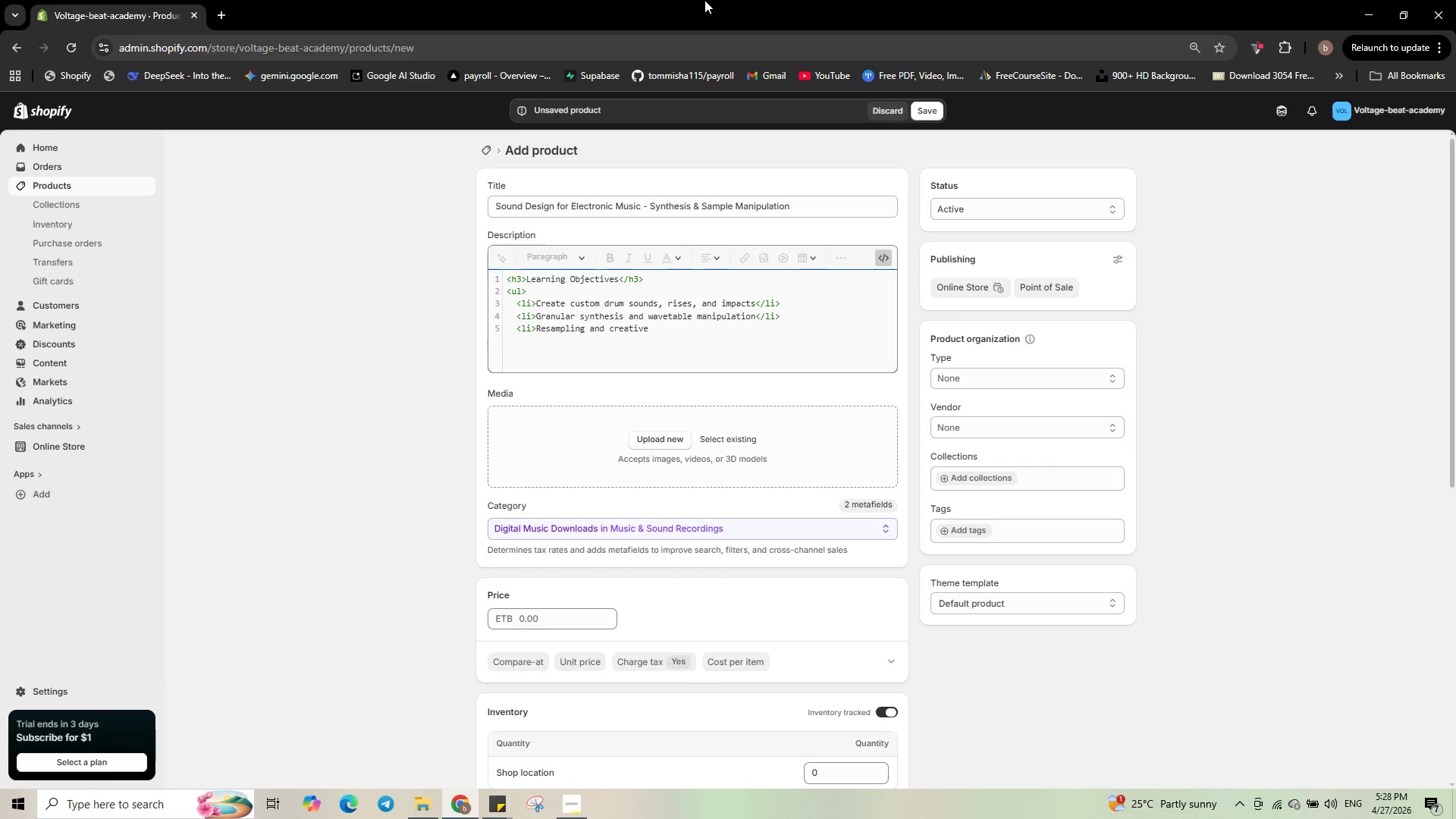 
wait(30.98)
 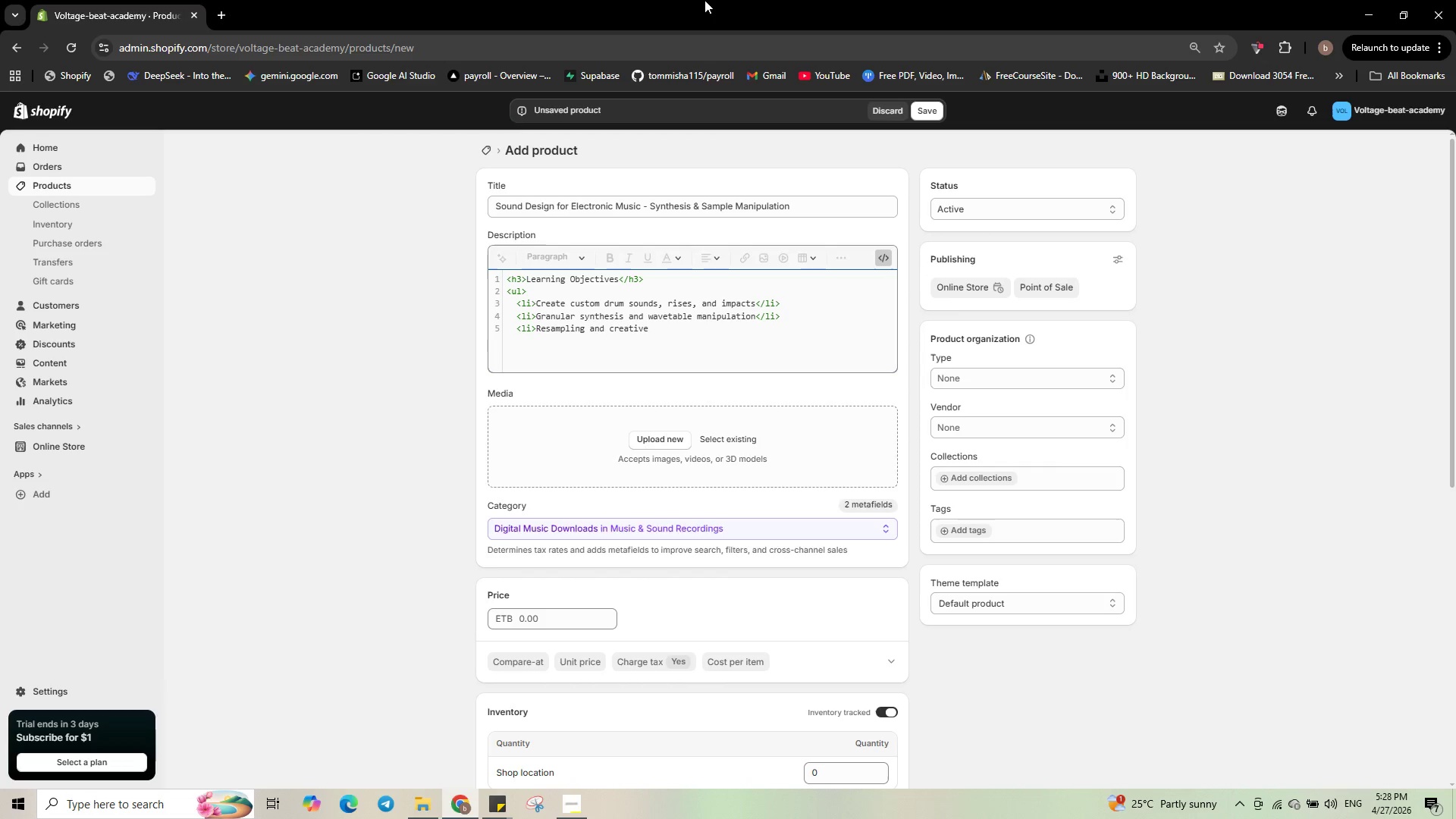 
type( effects )
 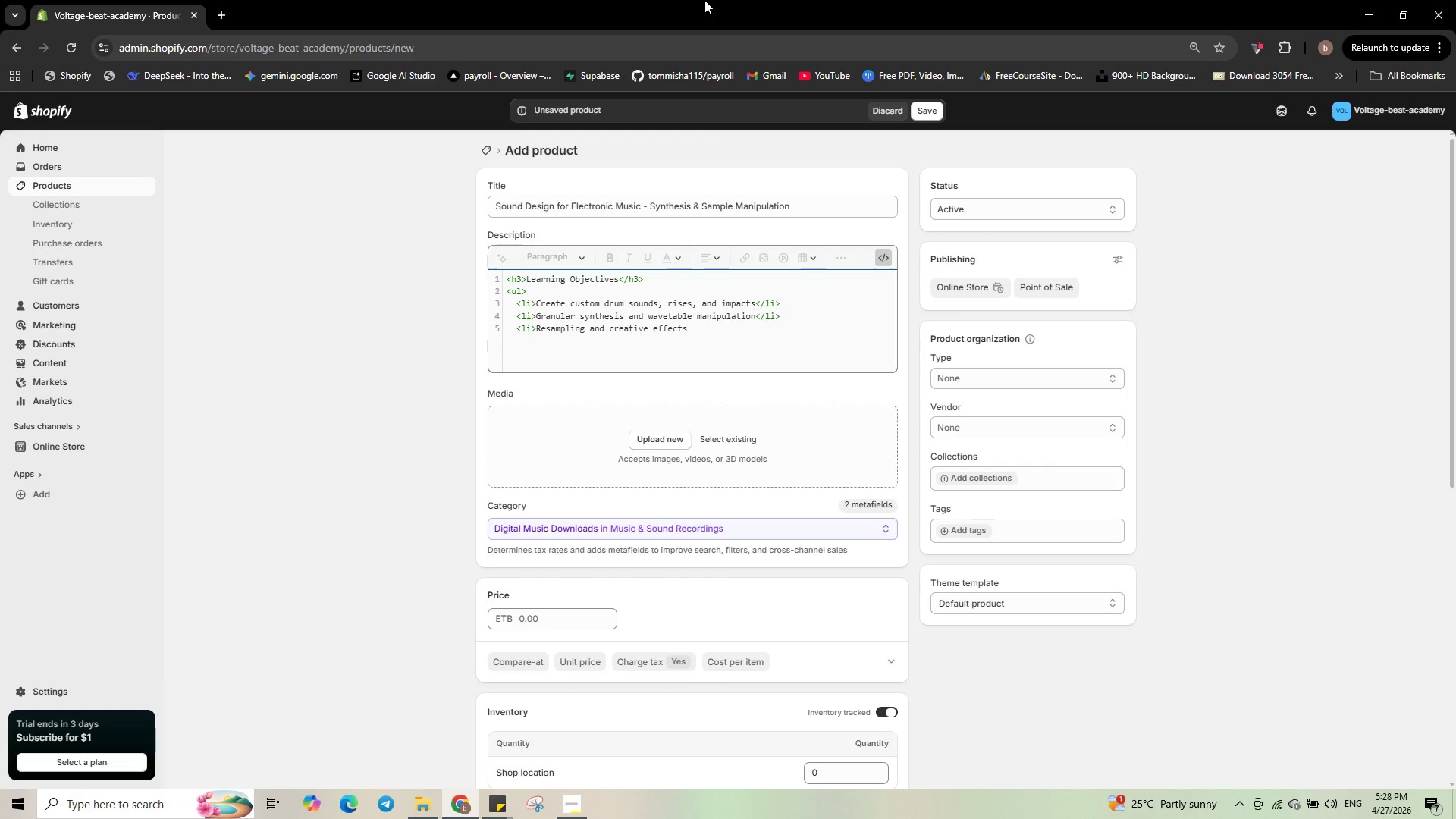 
type(chains</li>)
 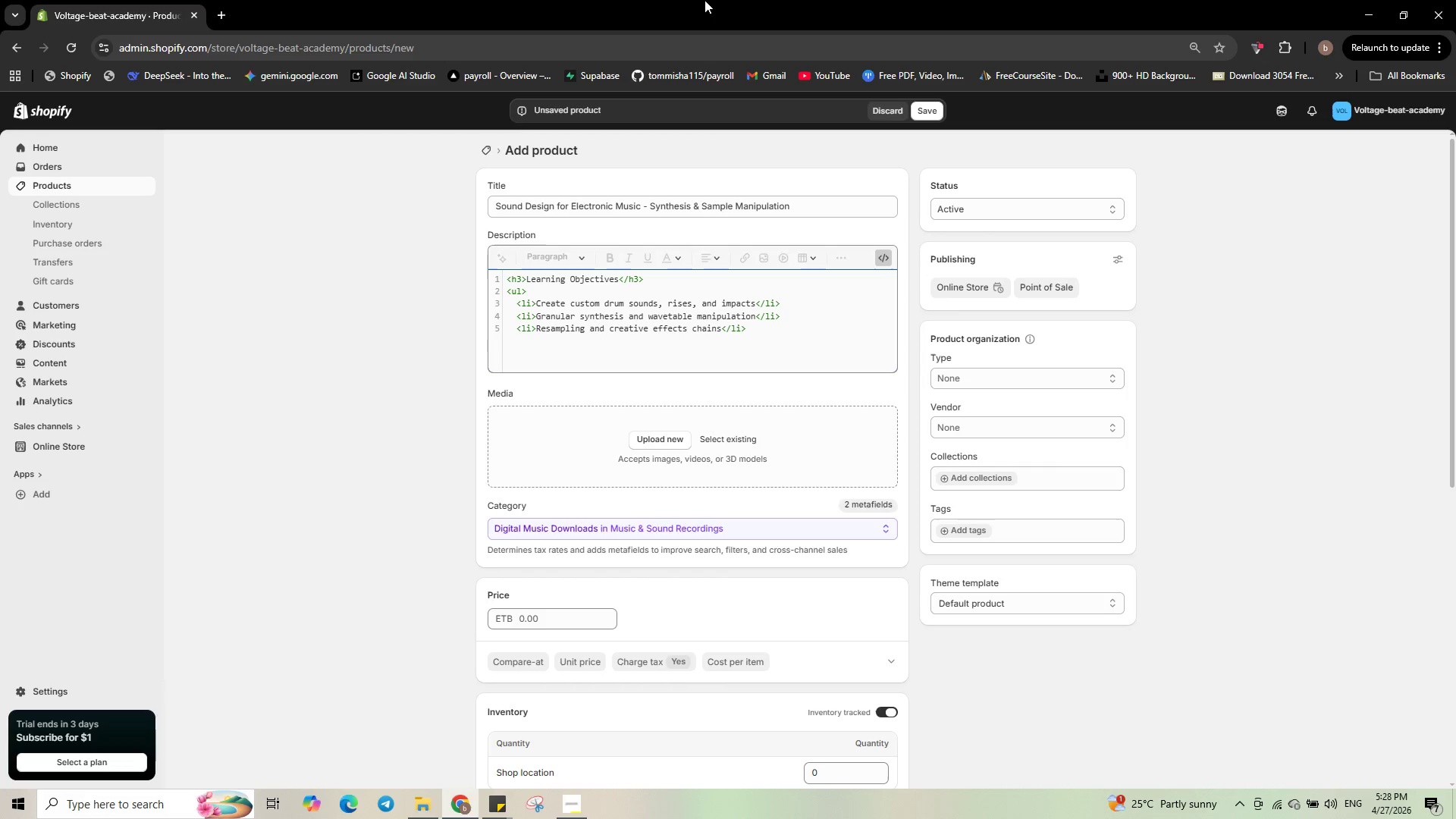 
key(Enter)
 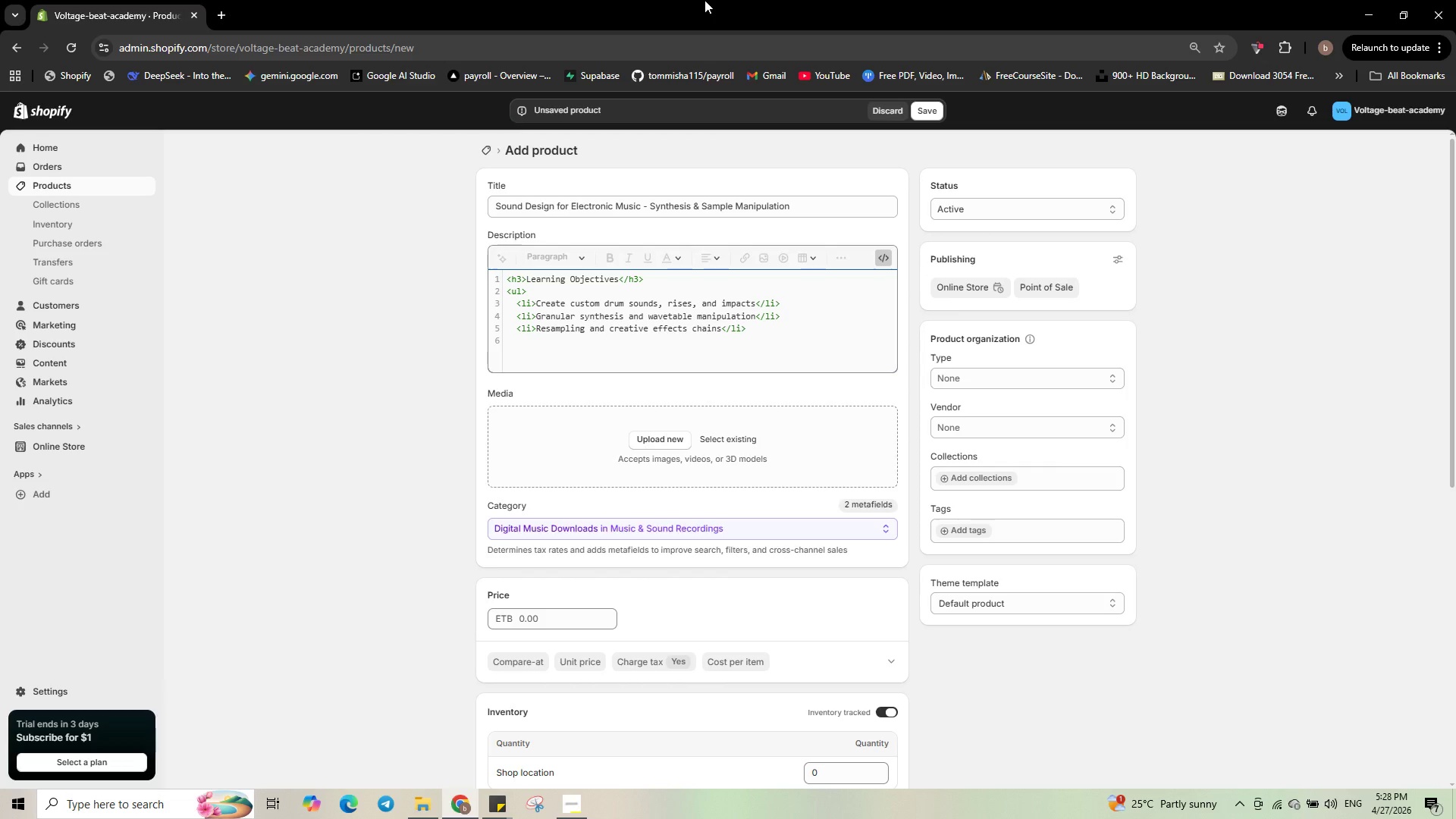 
type(<li>)
 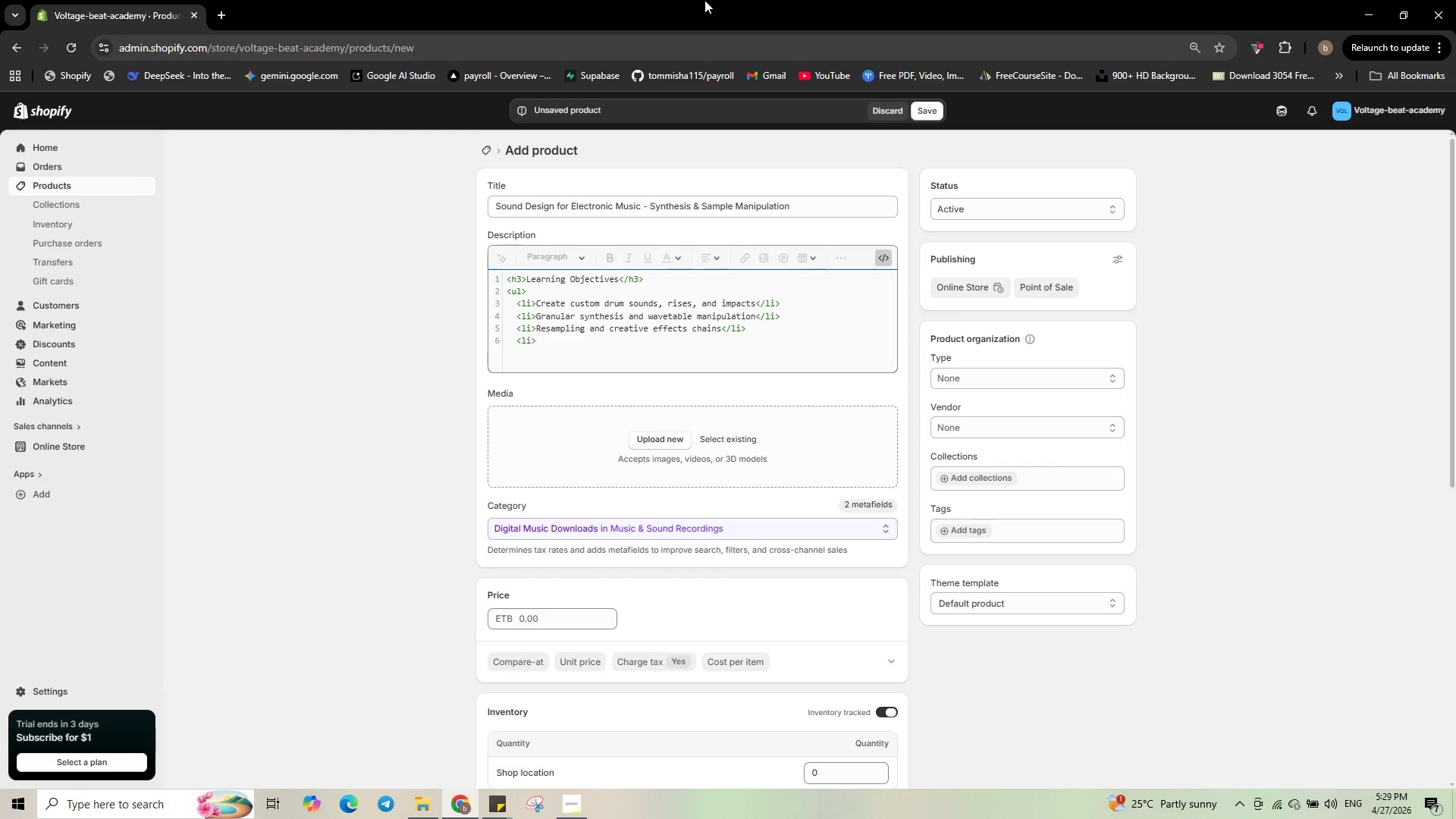 
wait(20.02)
 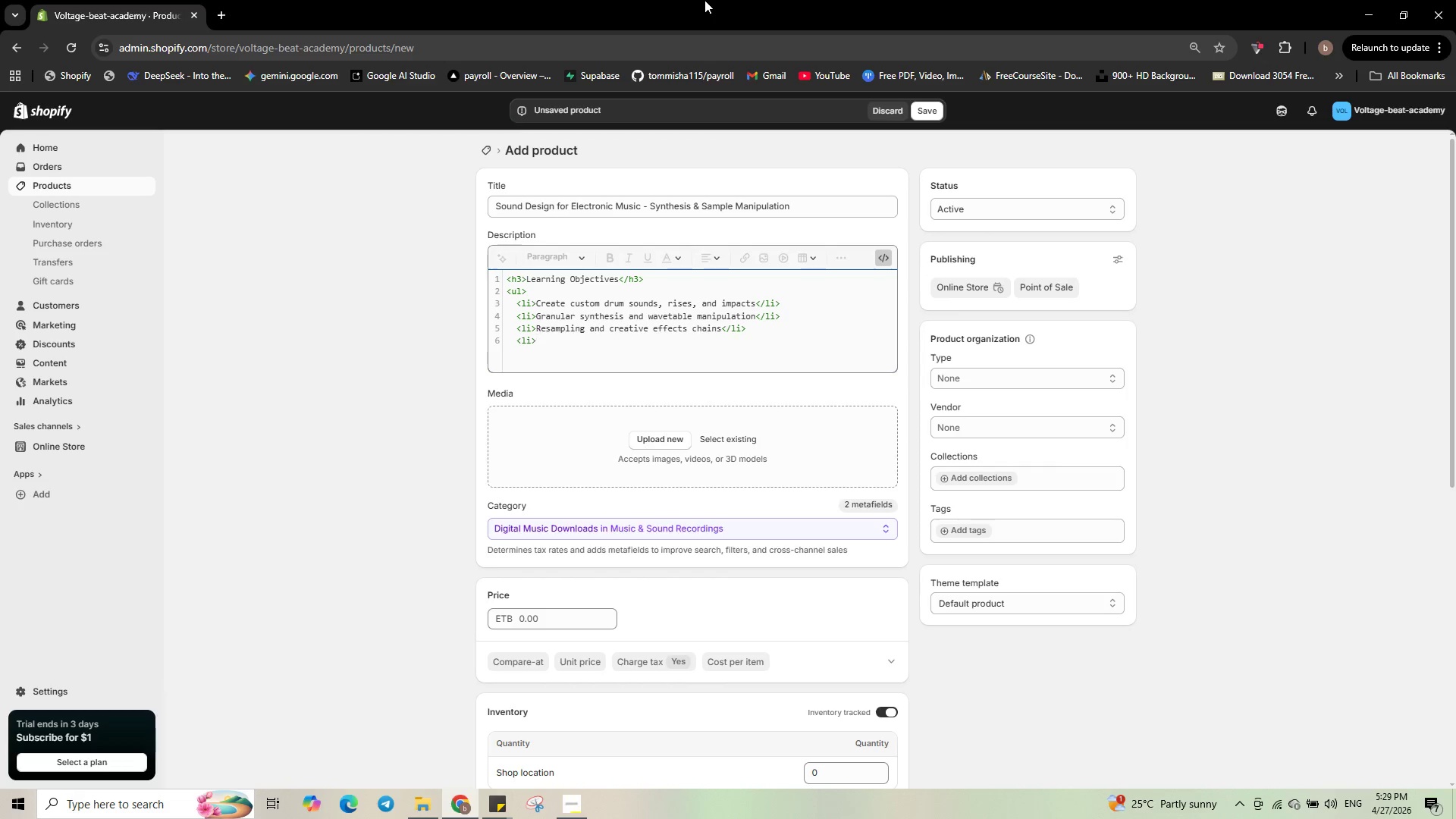 
type(design patches for any gent)
key(Backspace)
type(re: techno, house)
 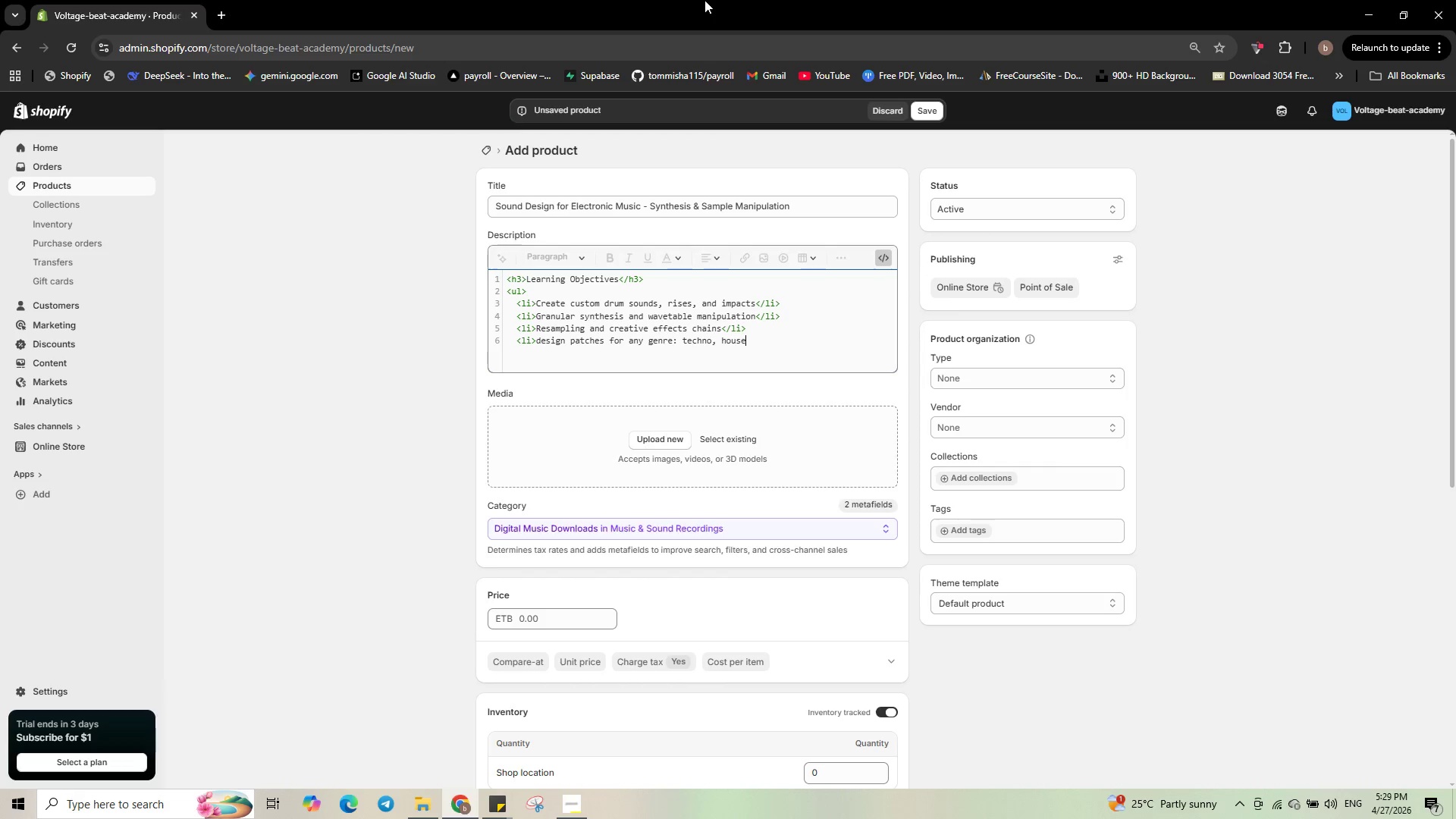 
type(, ambient, bass music</li>)
 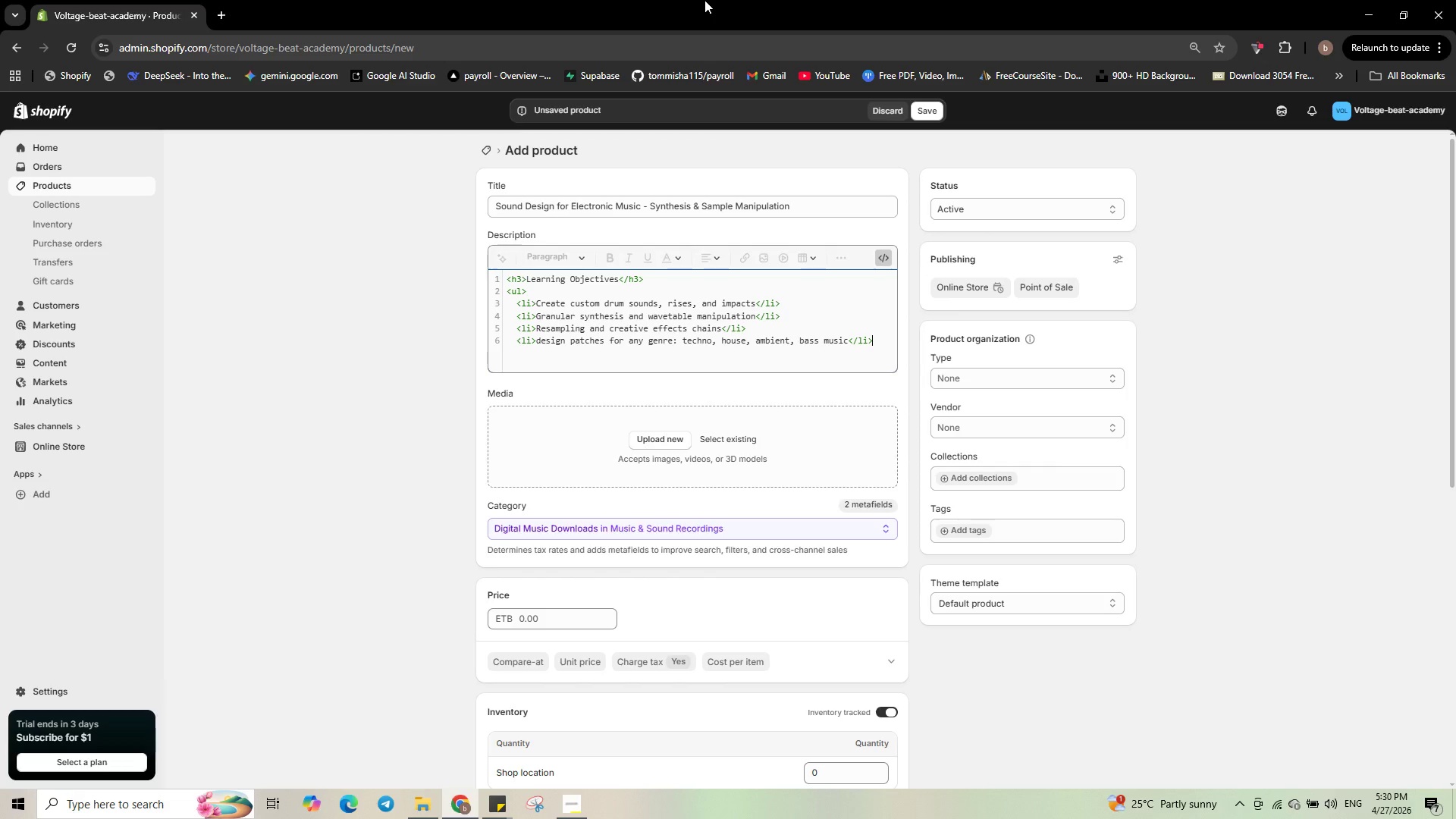 
key(Enter)
 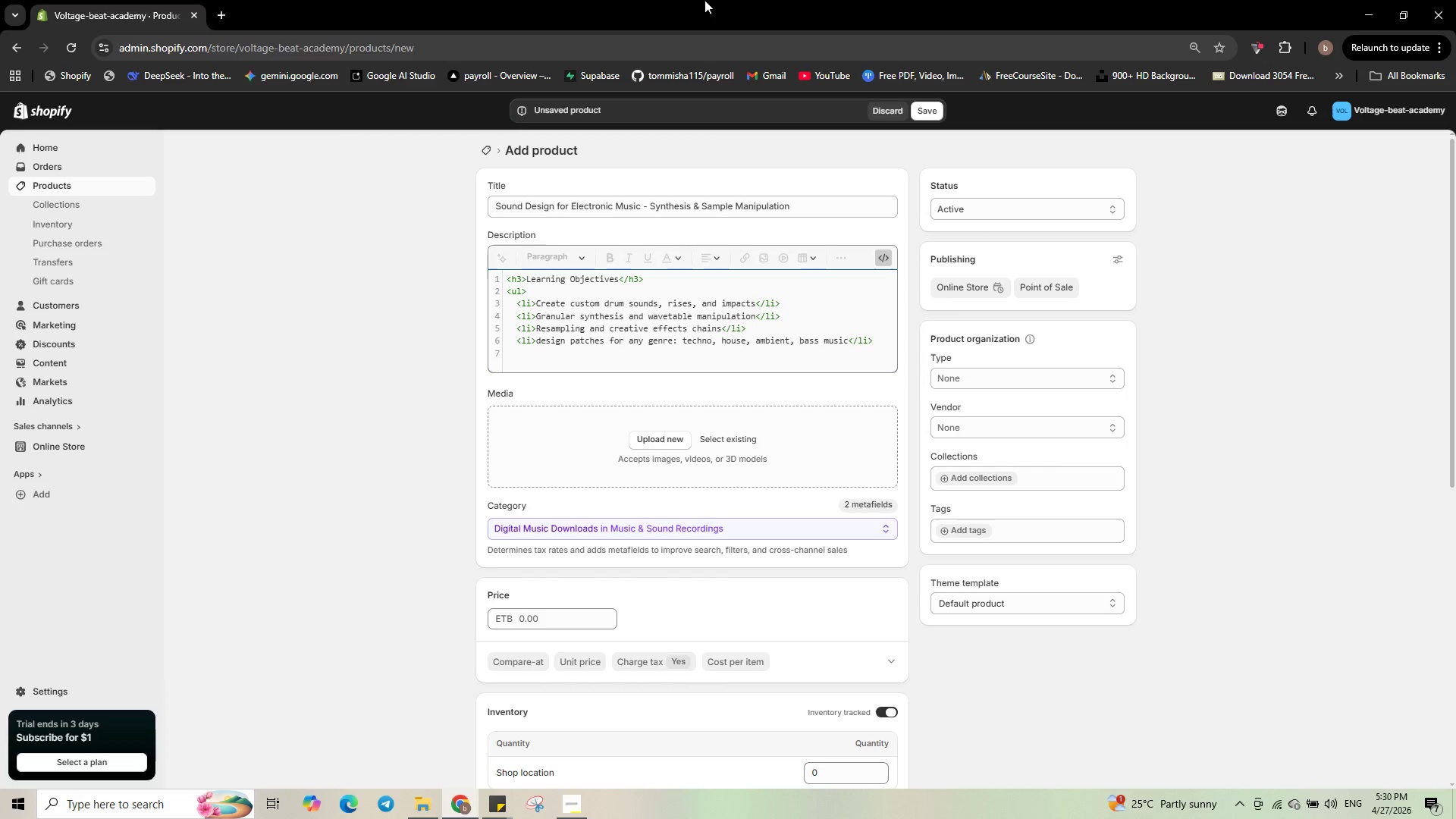 
key(Backspace)
 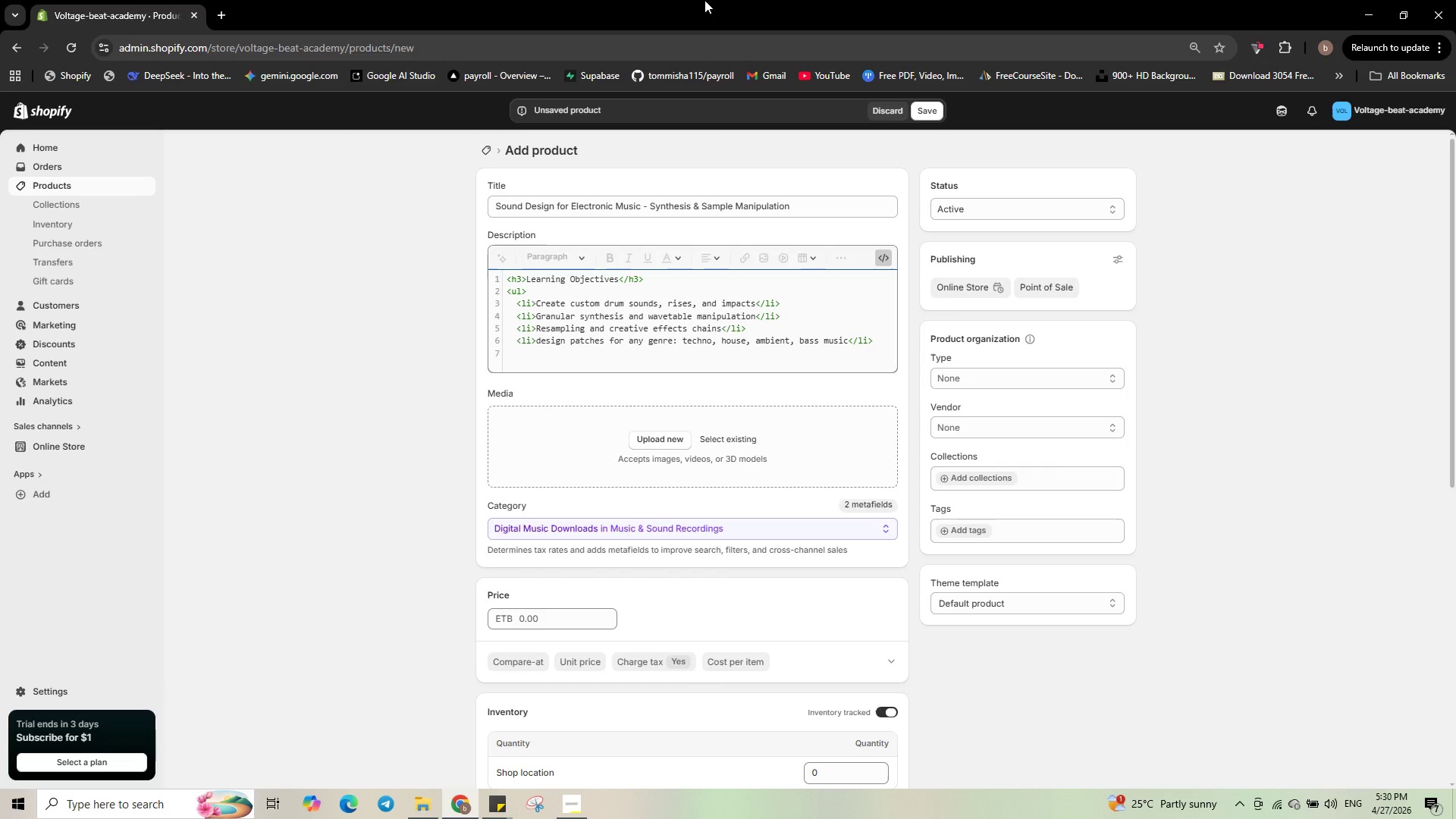 
key(Shift+ShiftRight)
 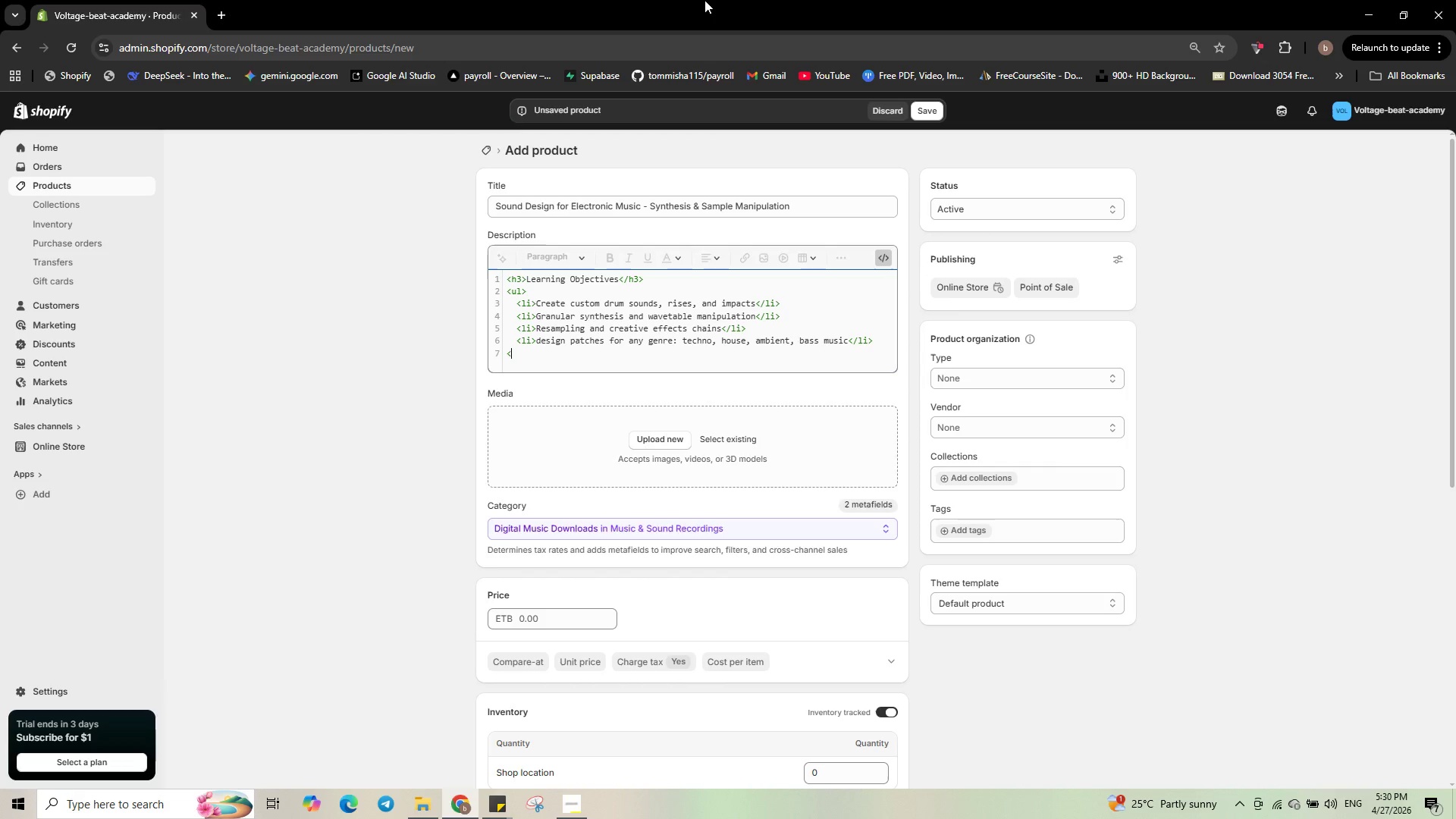 
key(Shift+Comma)
 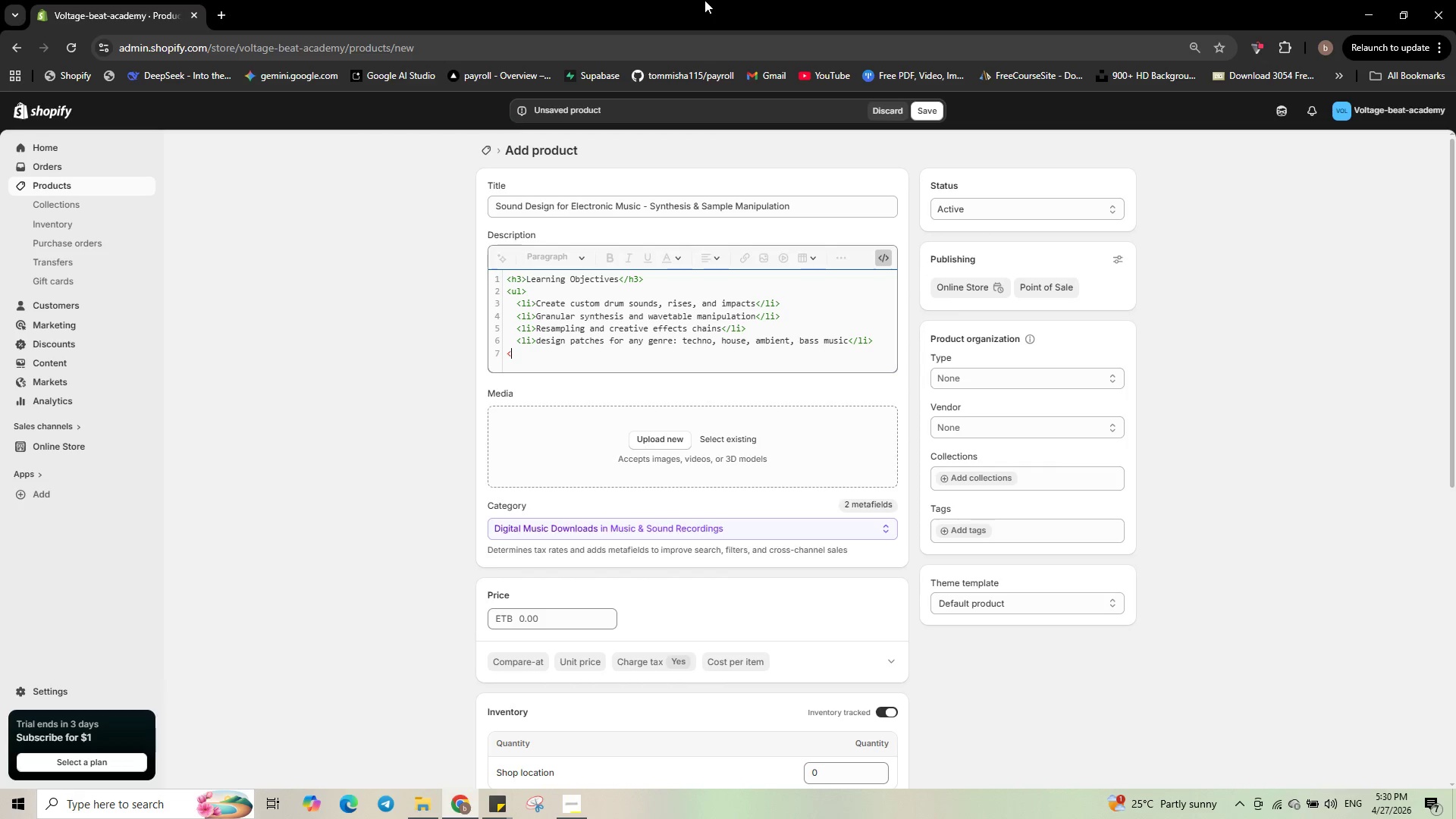 
key(Slash)
 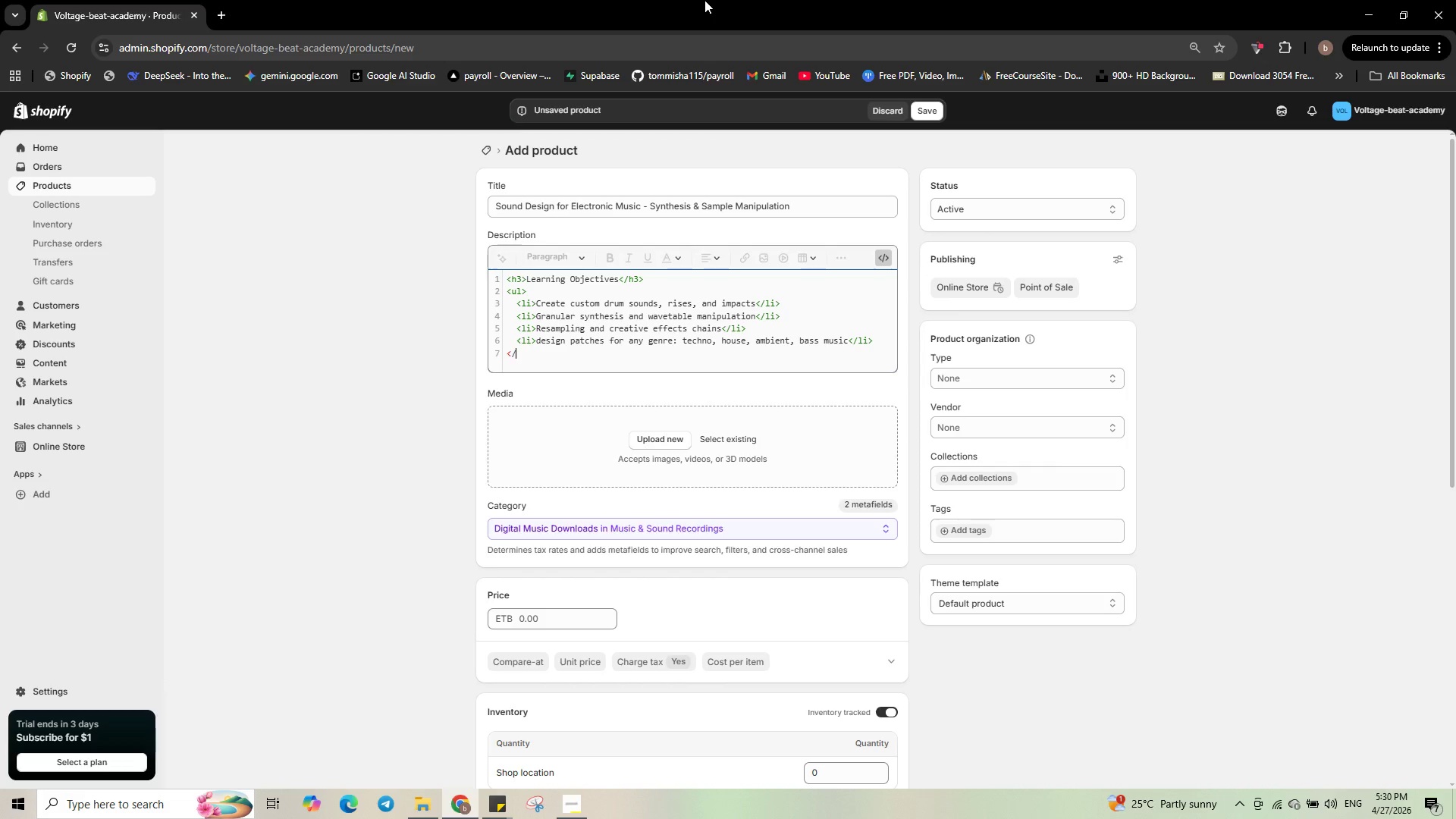 
type(ul>)
 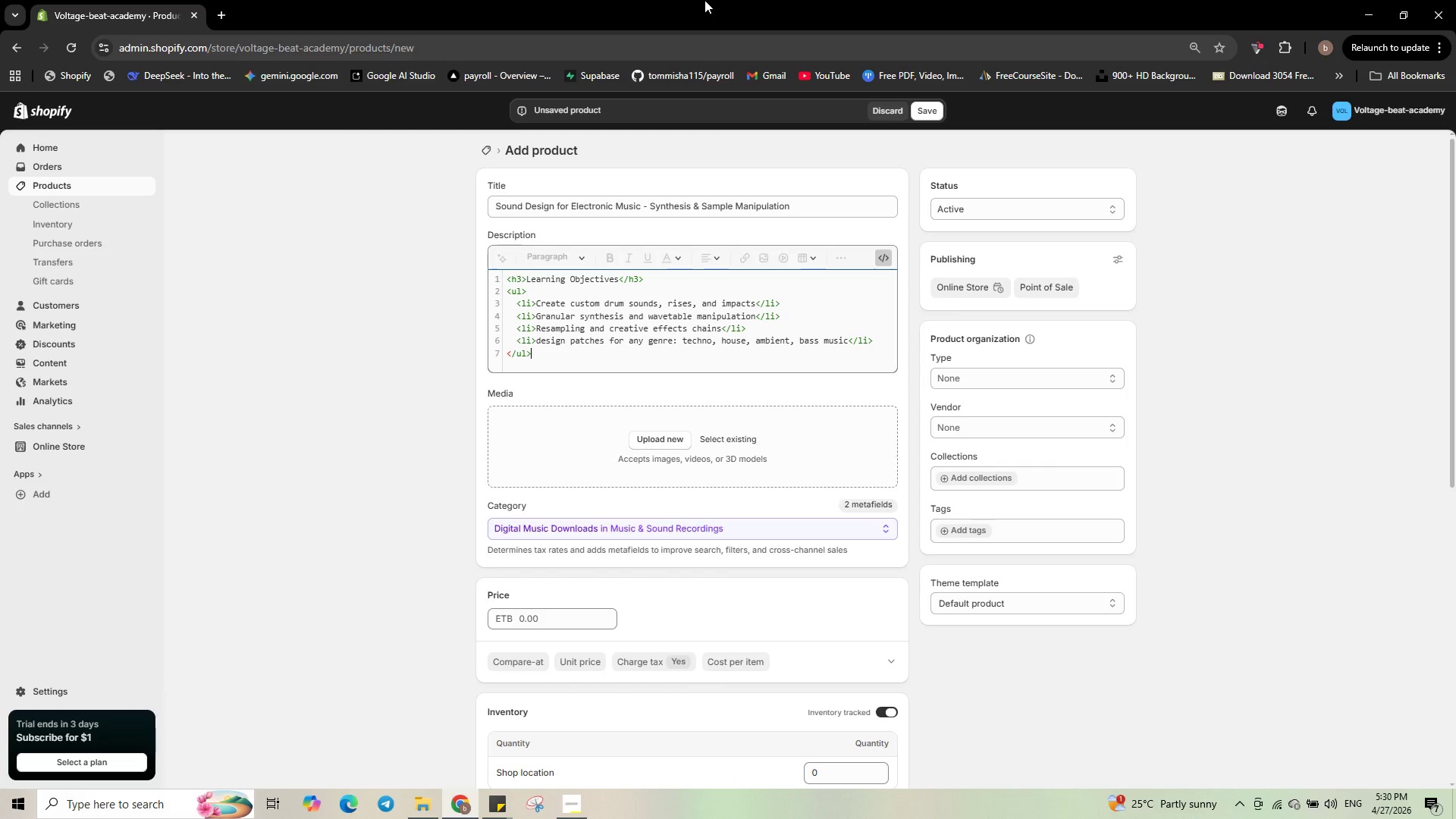 
key(Enter)
 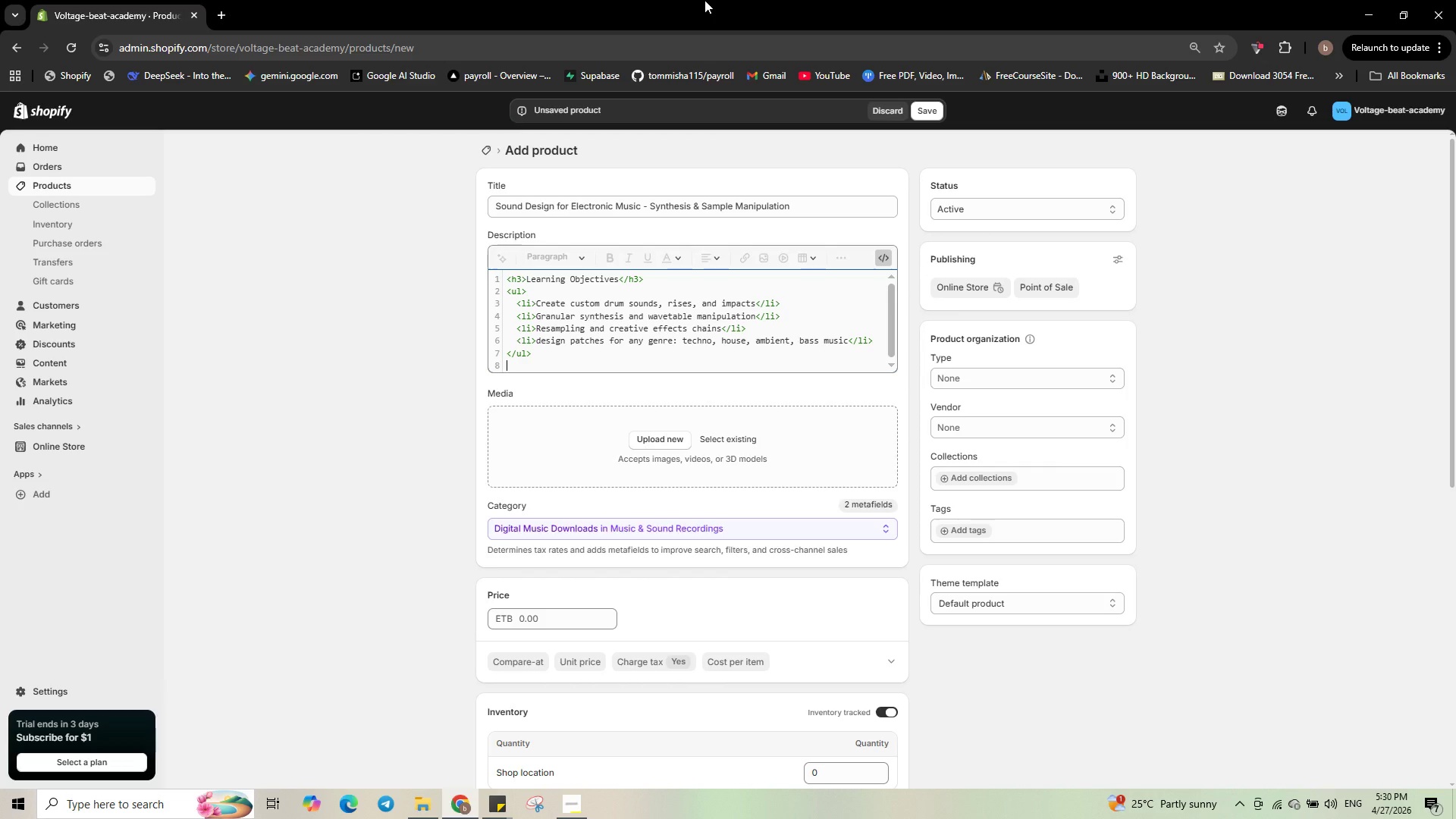 
type(<h3.)
key(Backspace)
type(>Prerequisis)
 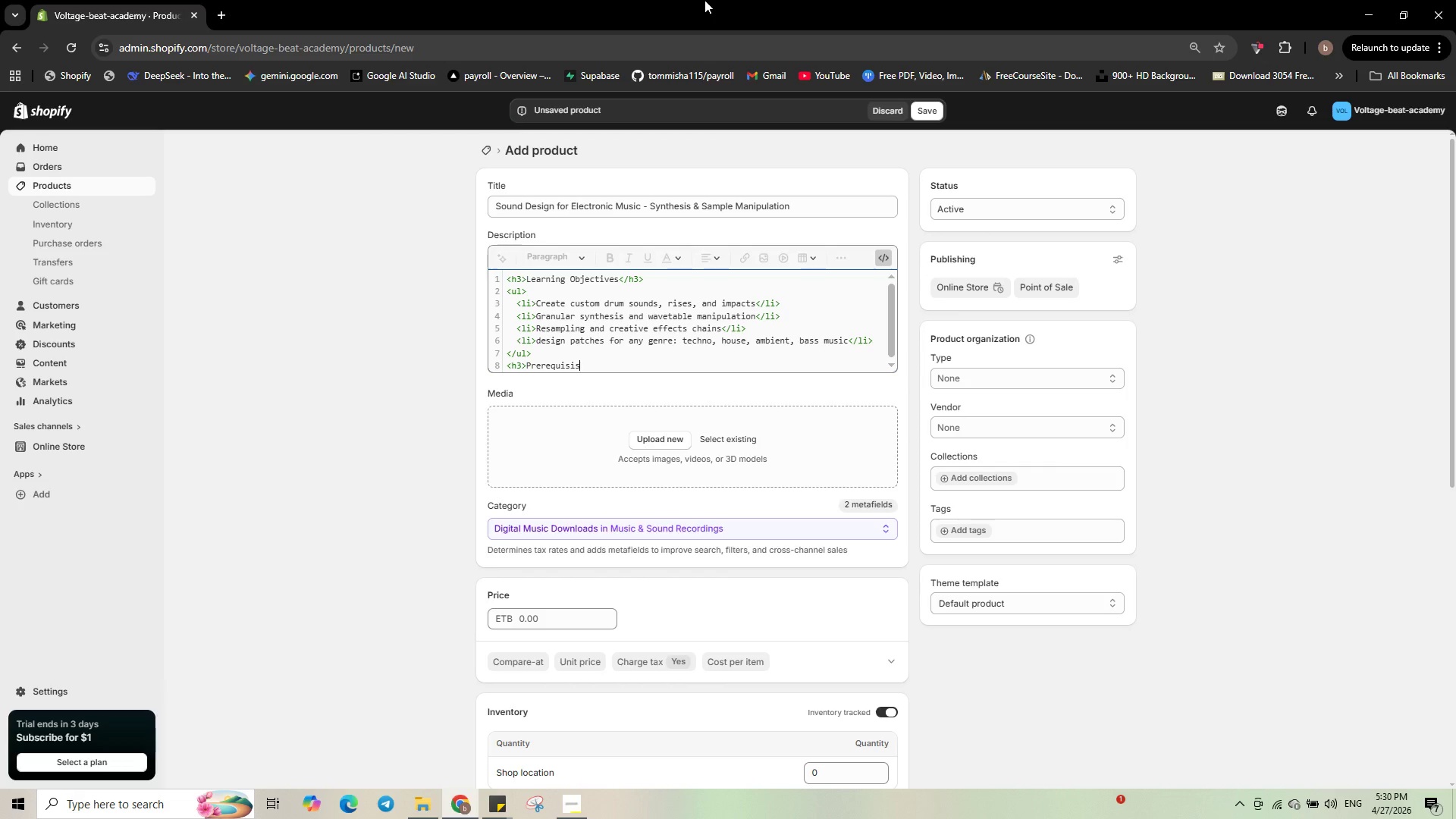 
key(Backspace)
type(ts</h3>)
 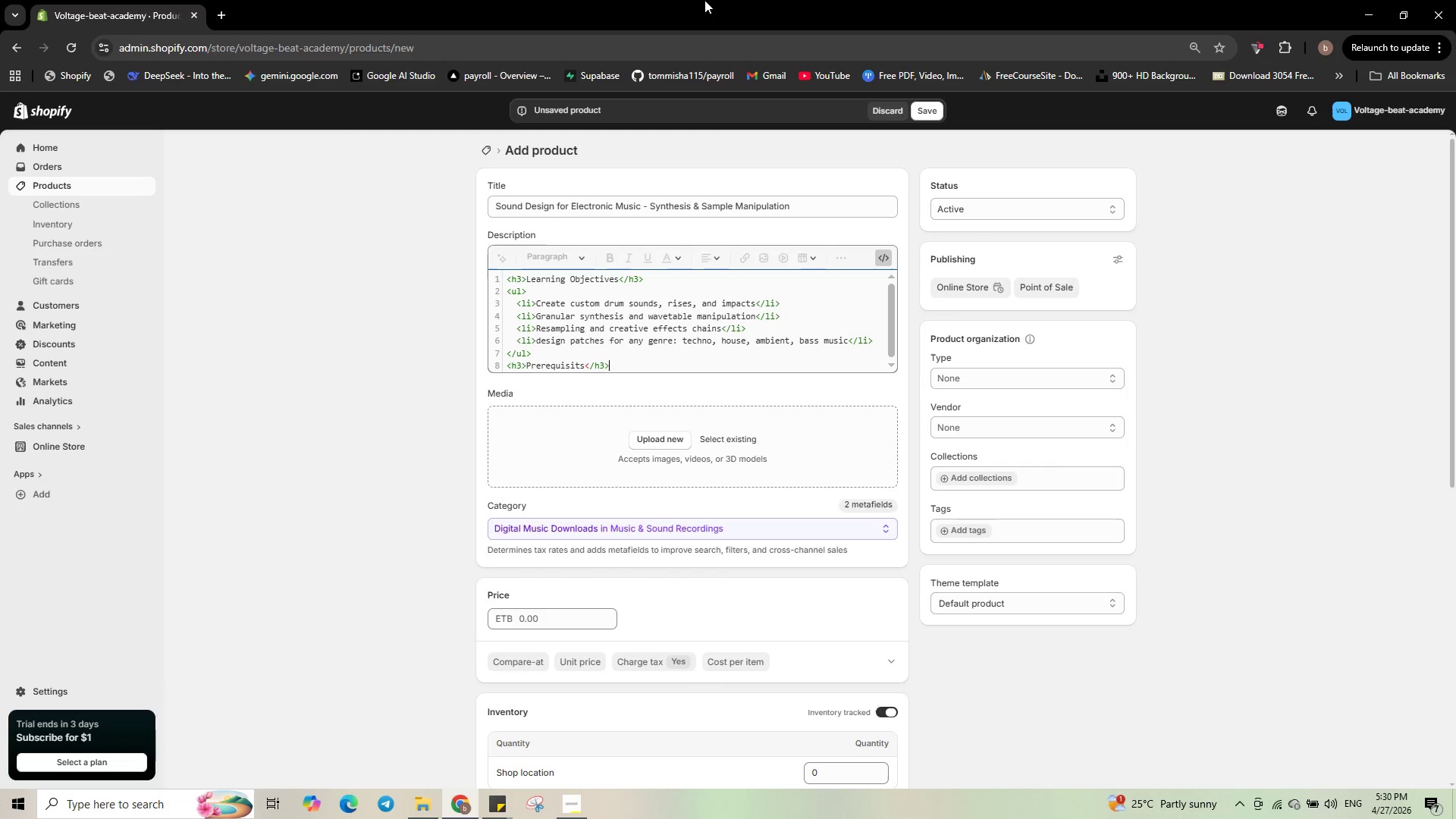 
key(Enter)
 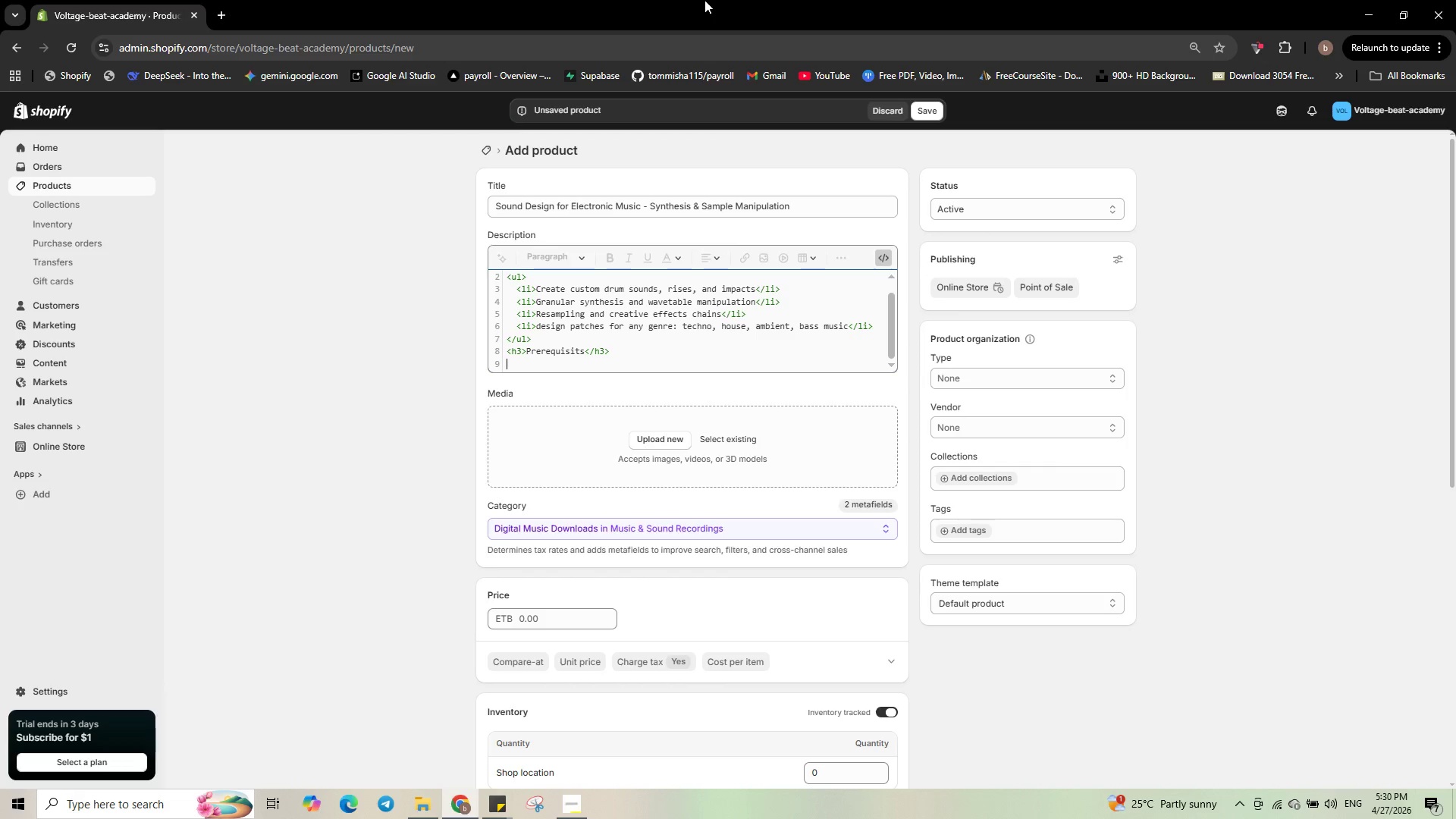 
wait(5.59)
 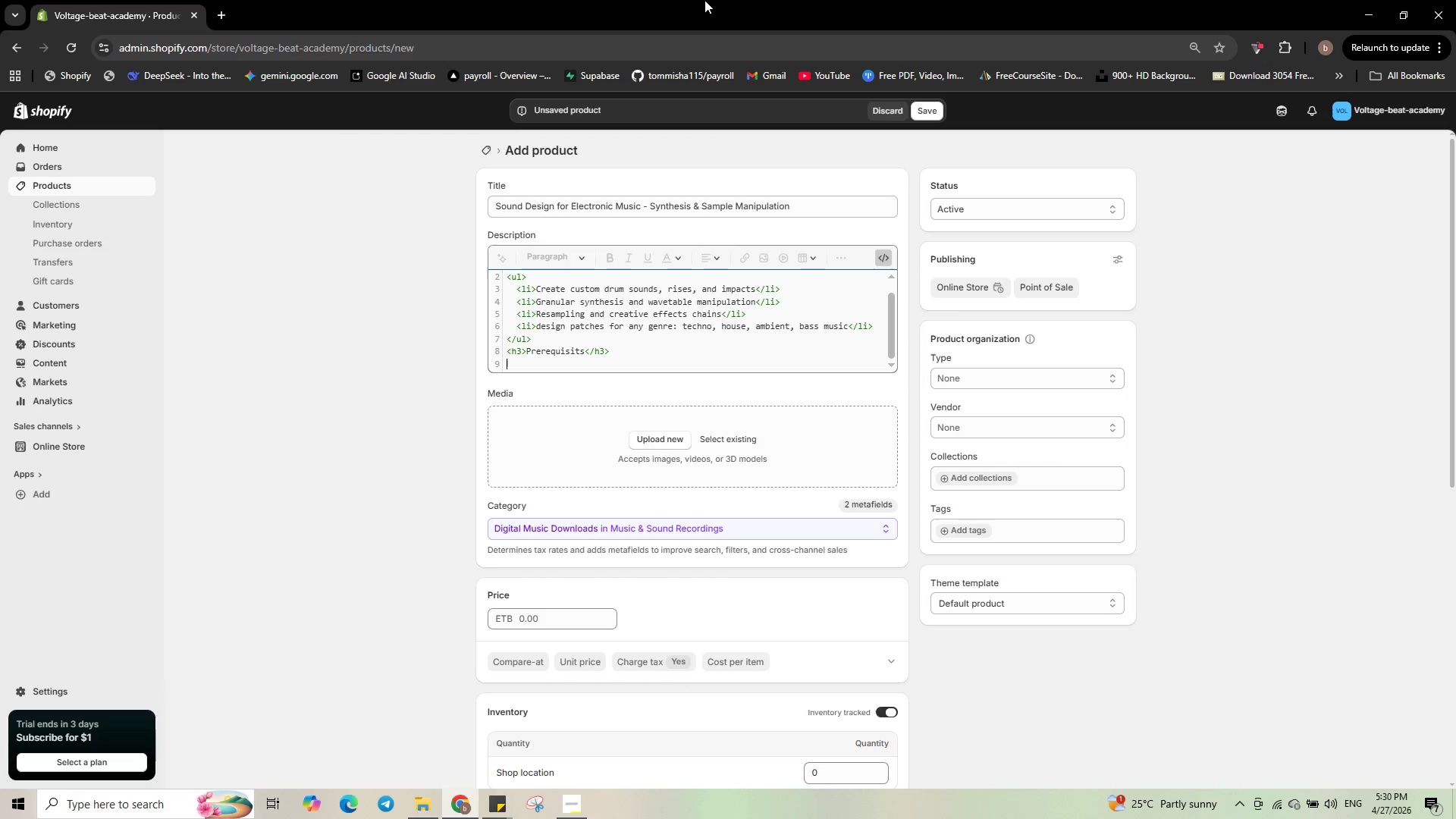 
type(<p>Basic synthesis Knowledge)
 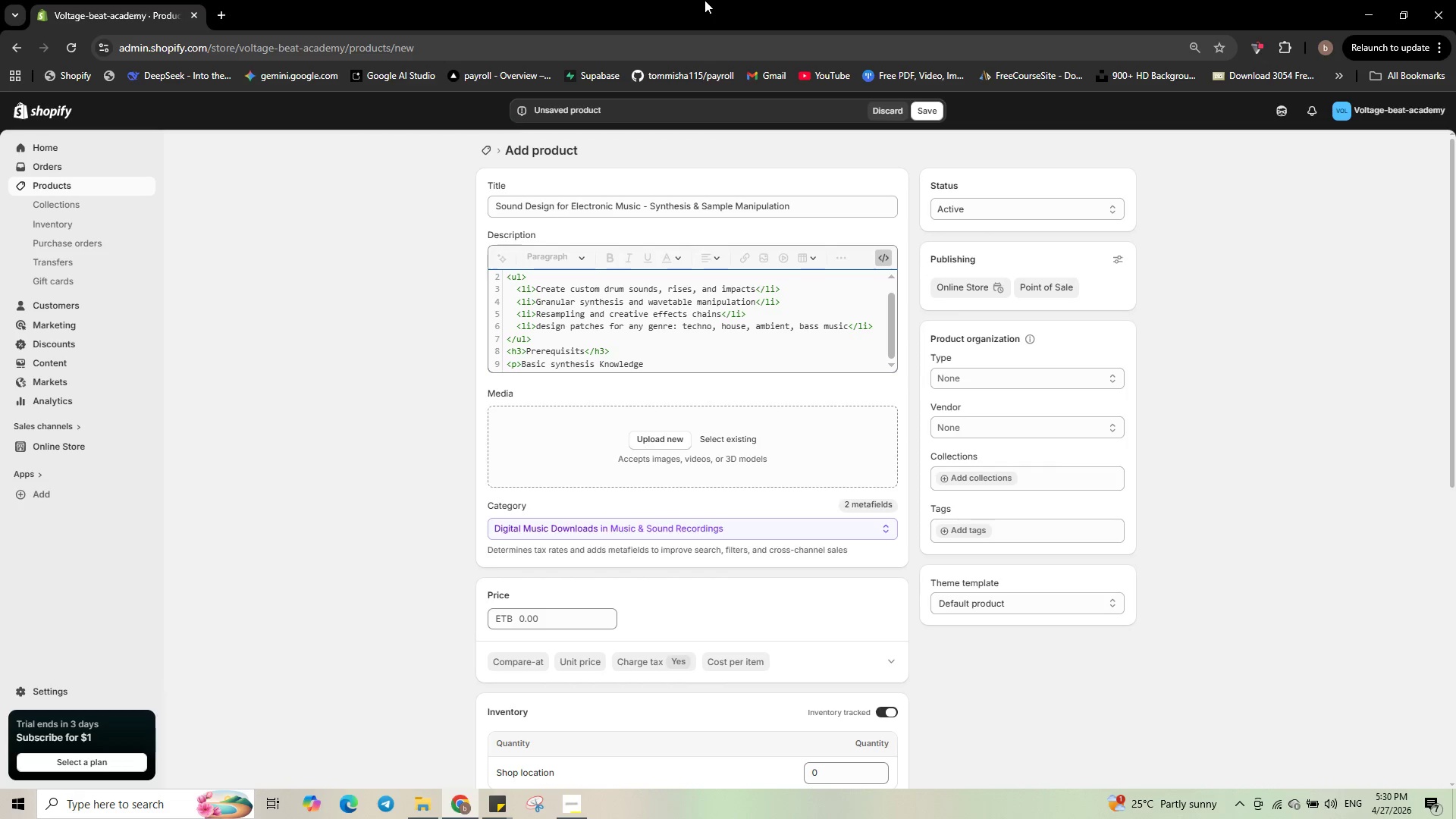 
type( (subtractive)
 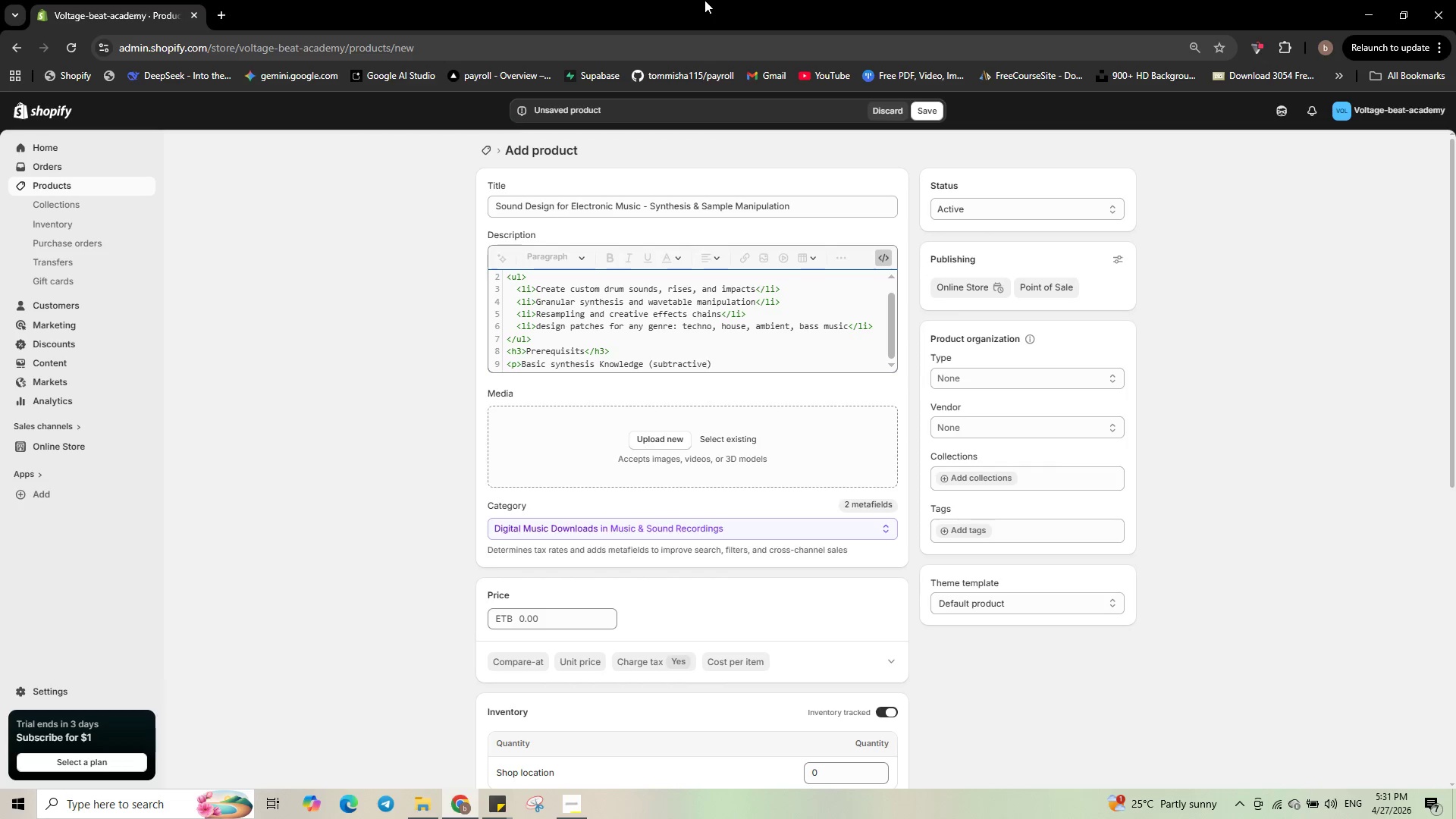 
key(ArrowRight)
 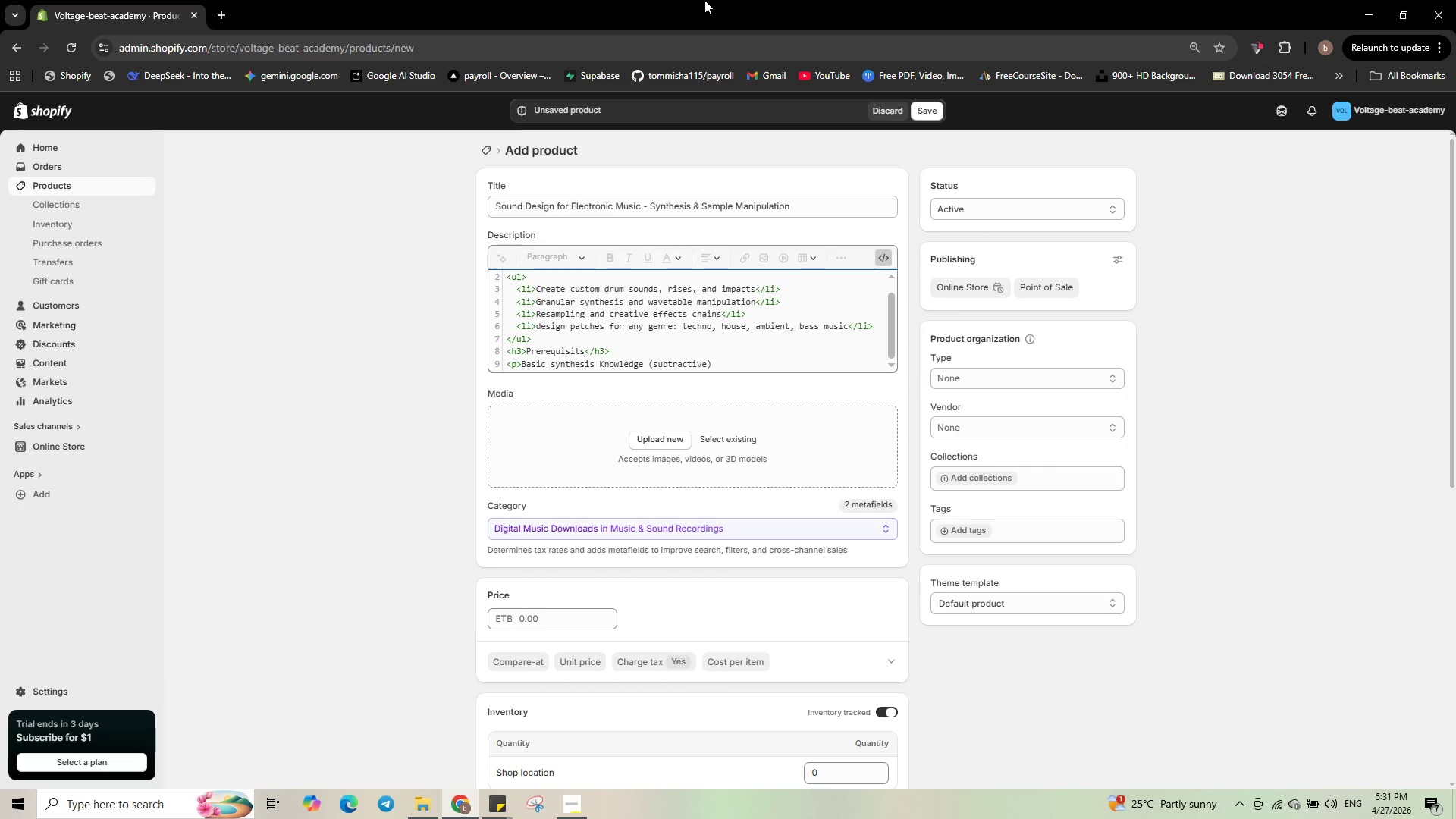 
type( is helpful but nor)
key(Backspace)
type(t required. A Daw)
key(Backspace)
key(Backspace)
type(AW with a sample)
 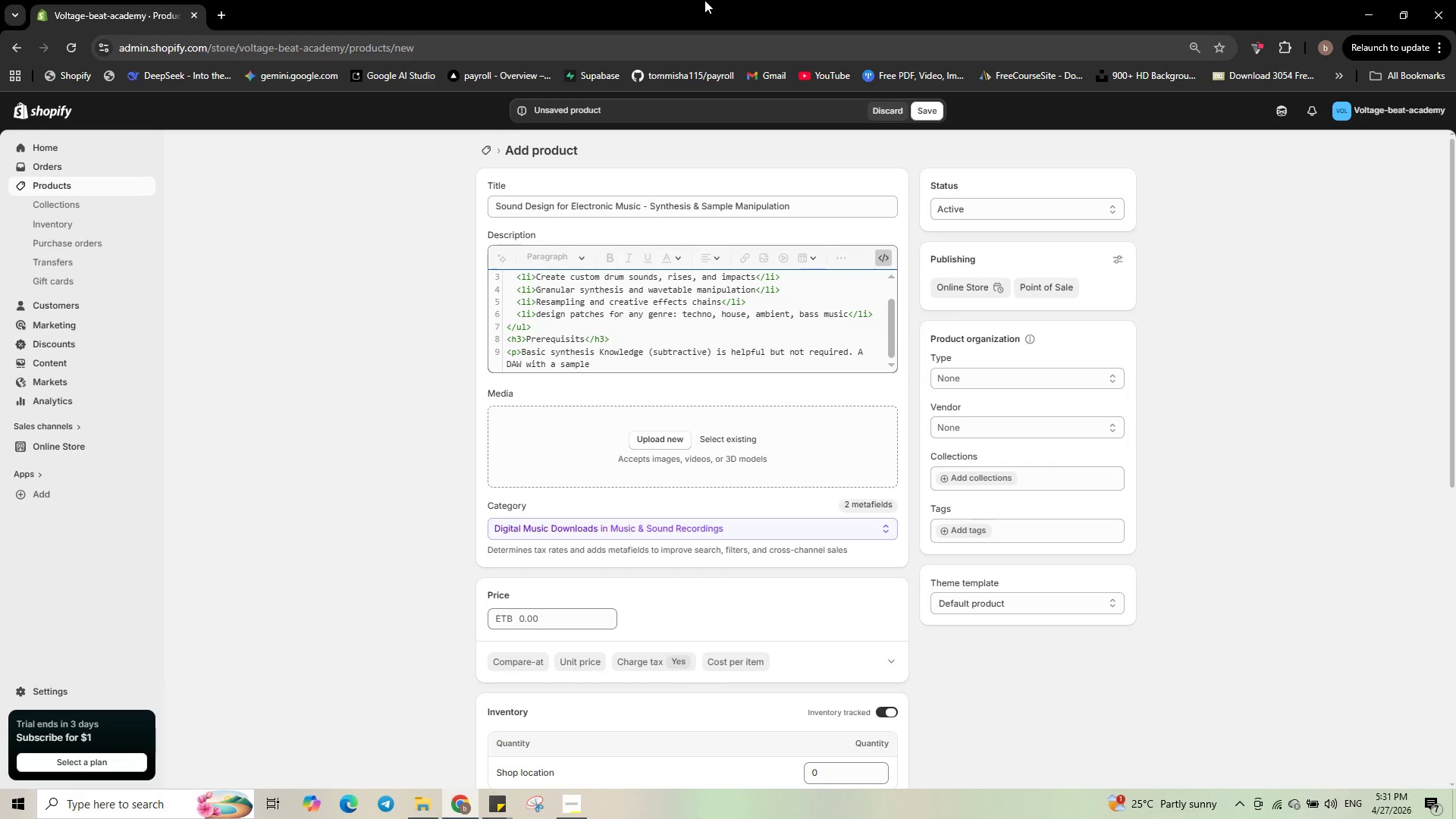 
type(r or synth plugin is recommended,)
key(Backspace)
type(.</p>)
 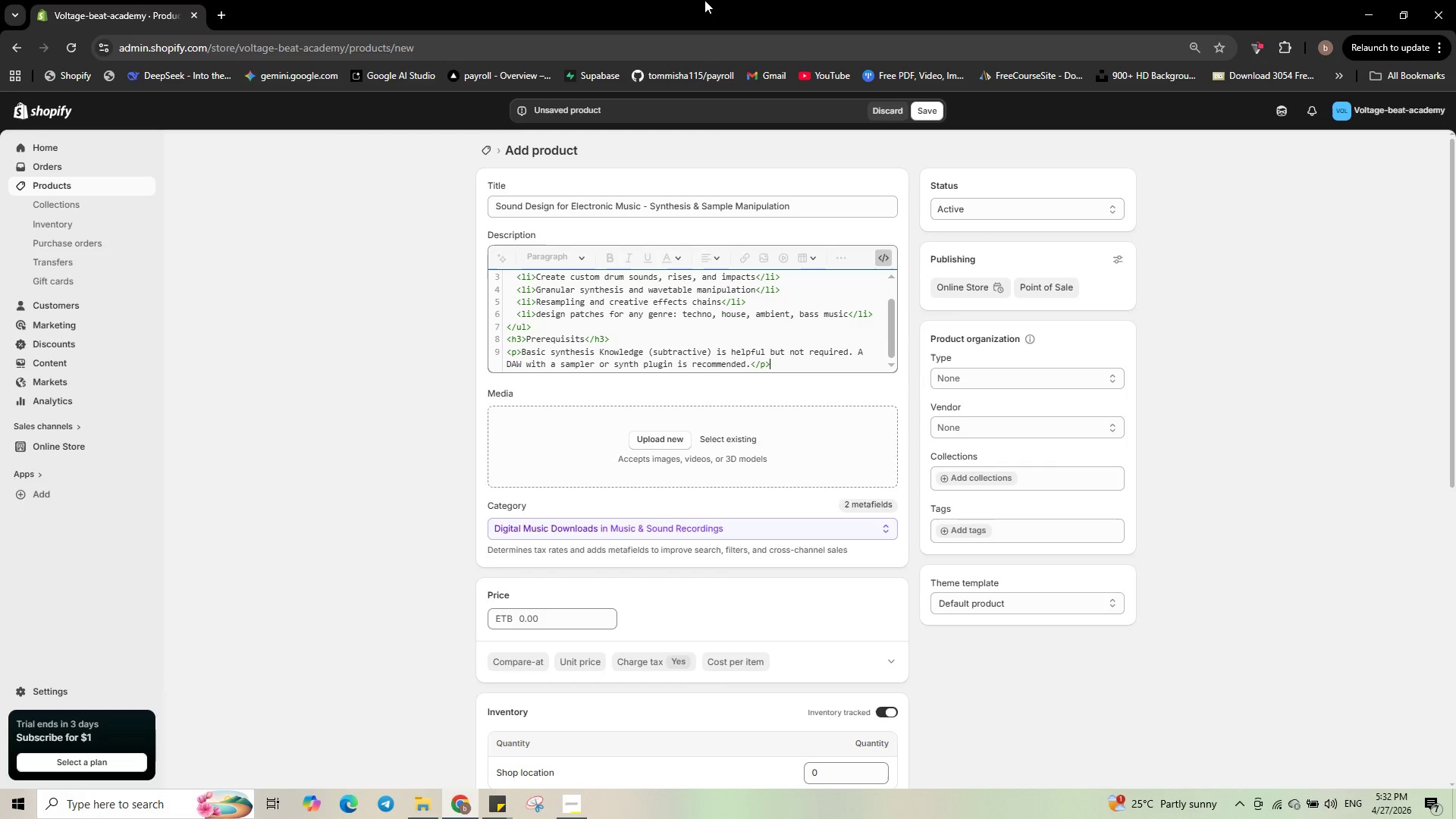 
wait(7.39)
 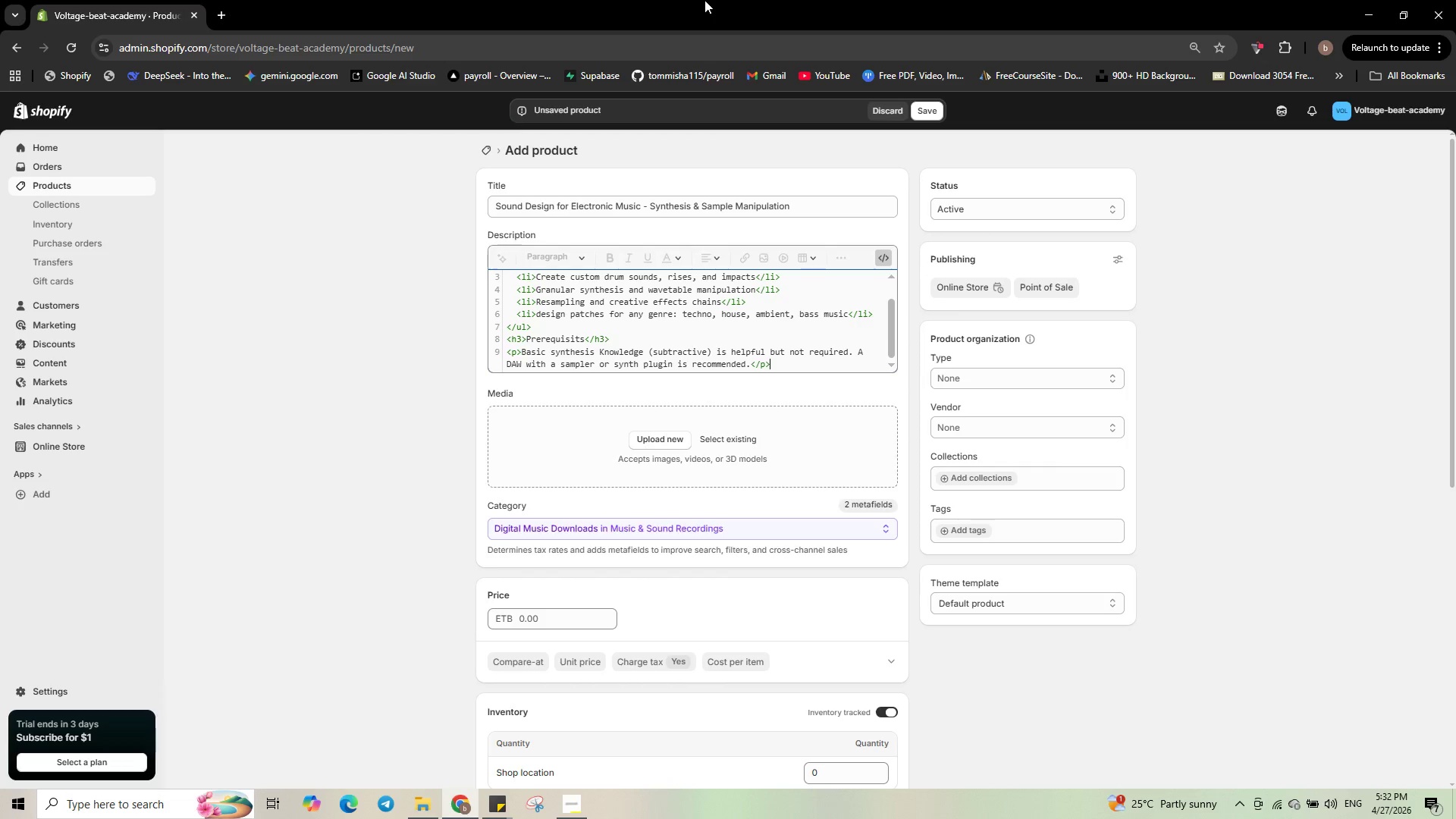 
left_click([1050, 213])
 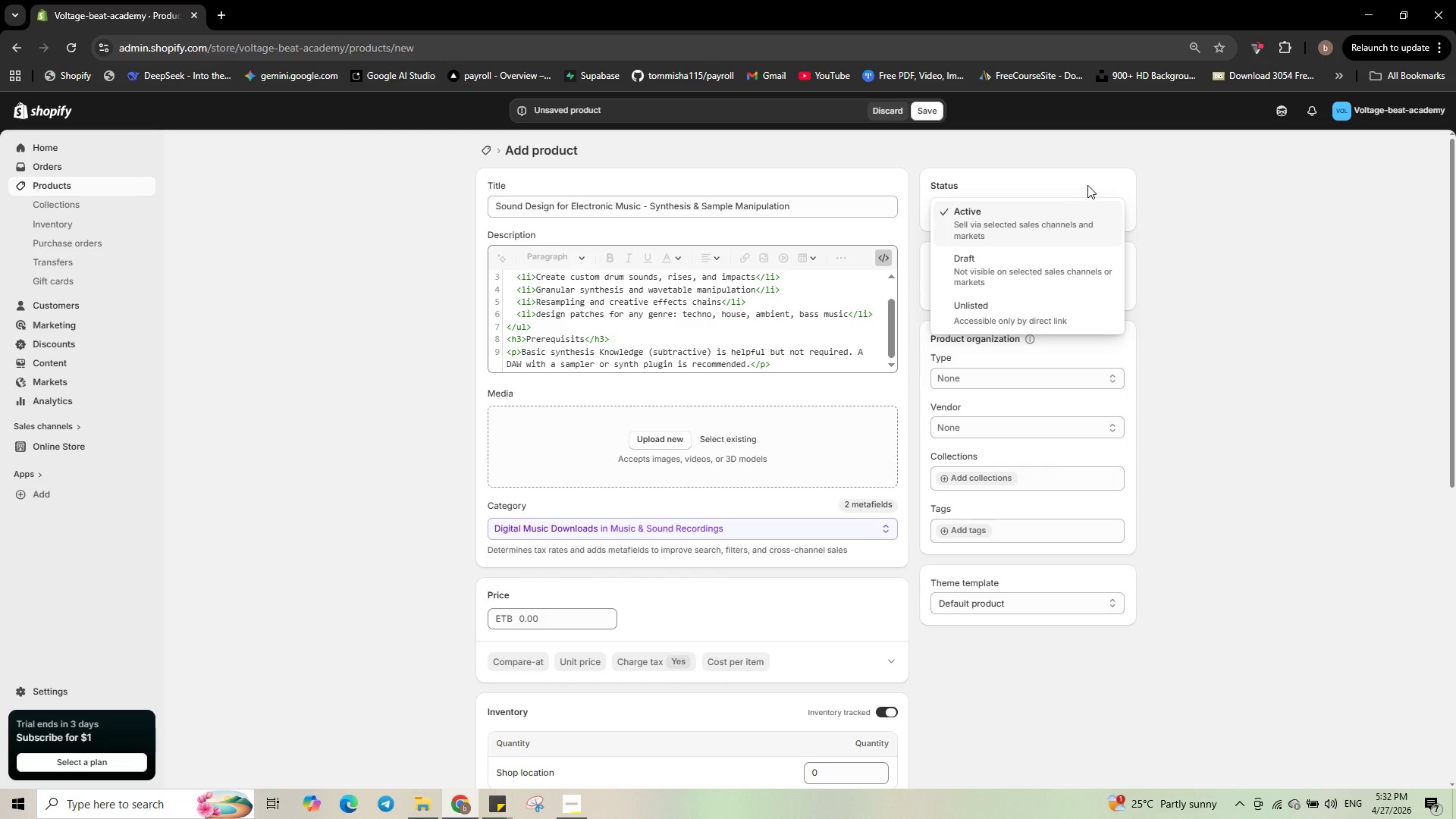 
left_click([1087, 185])
 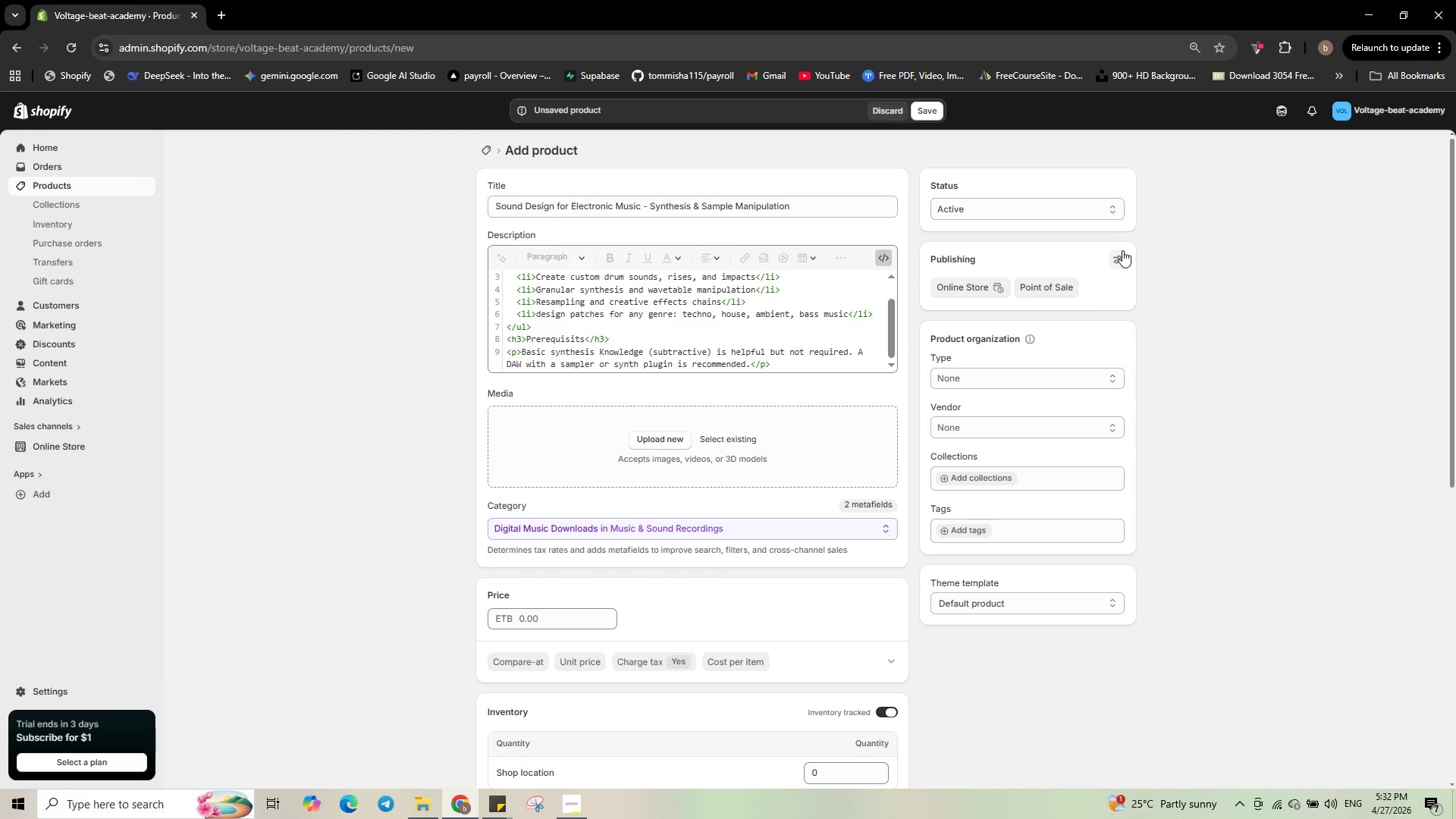 
left_click([1122, 253])
 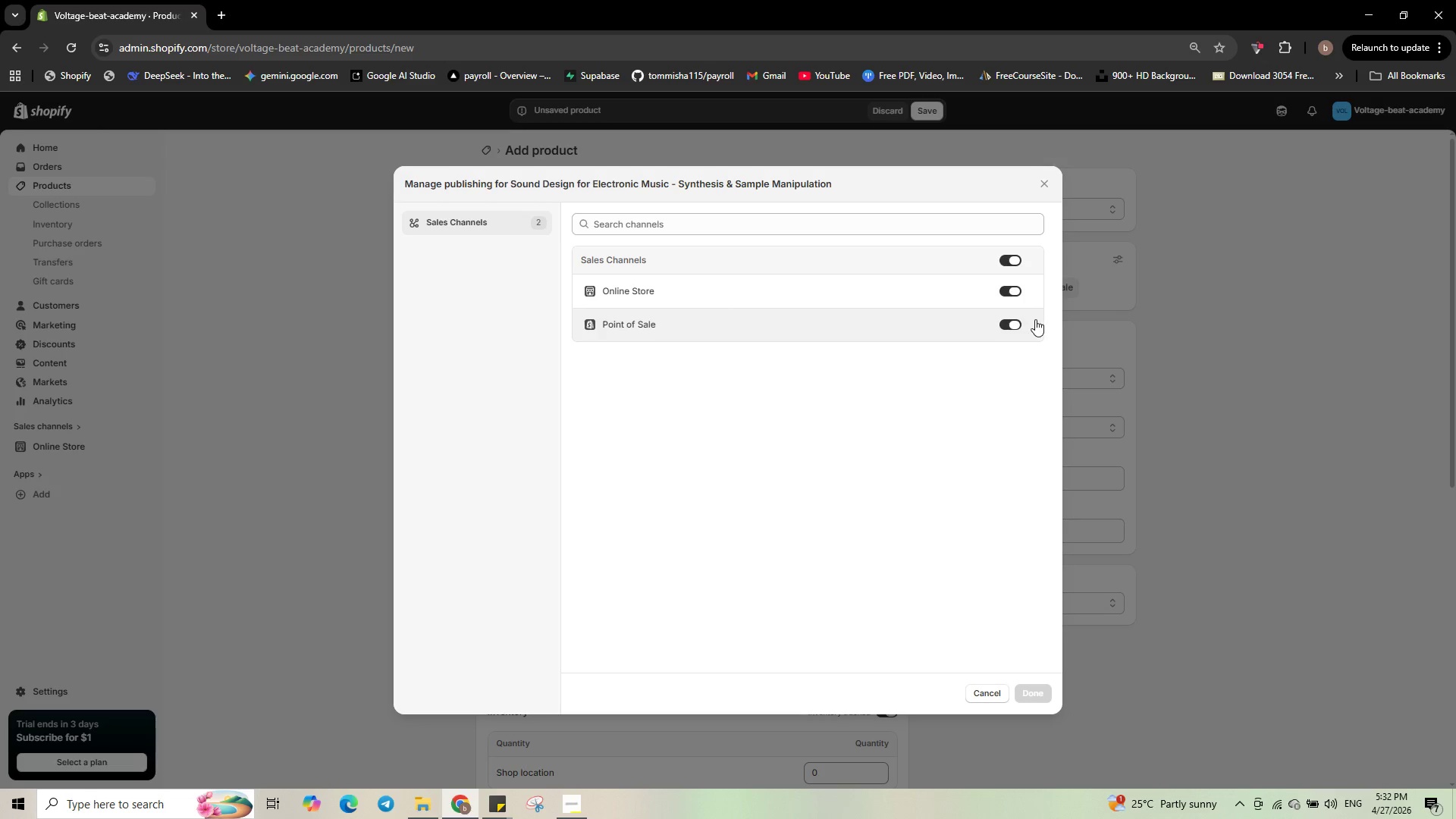 
left_click([1016, 323])
 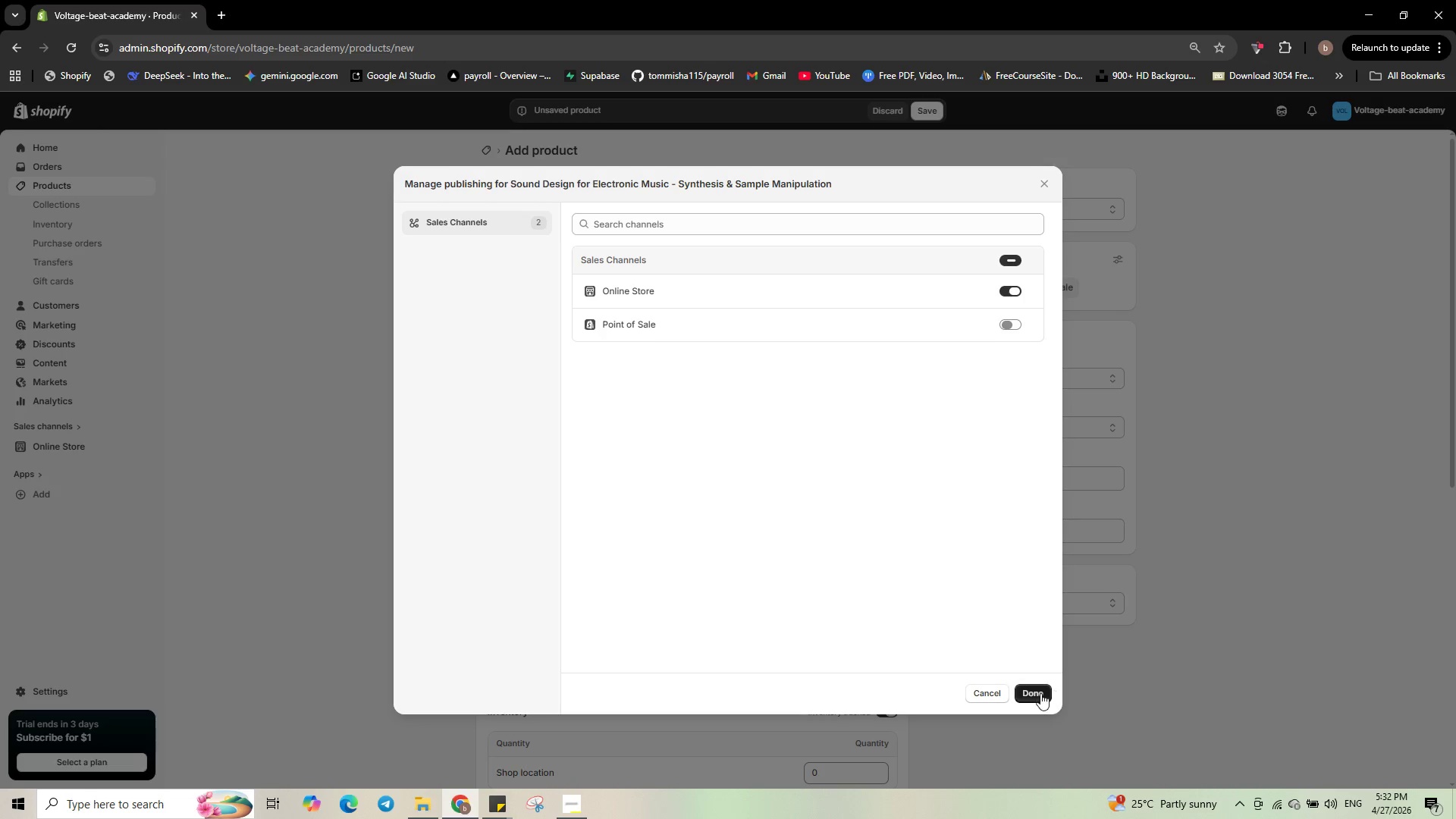 
left_click([1040, 693])
 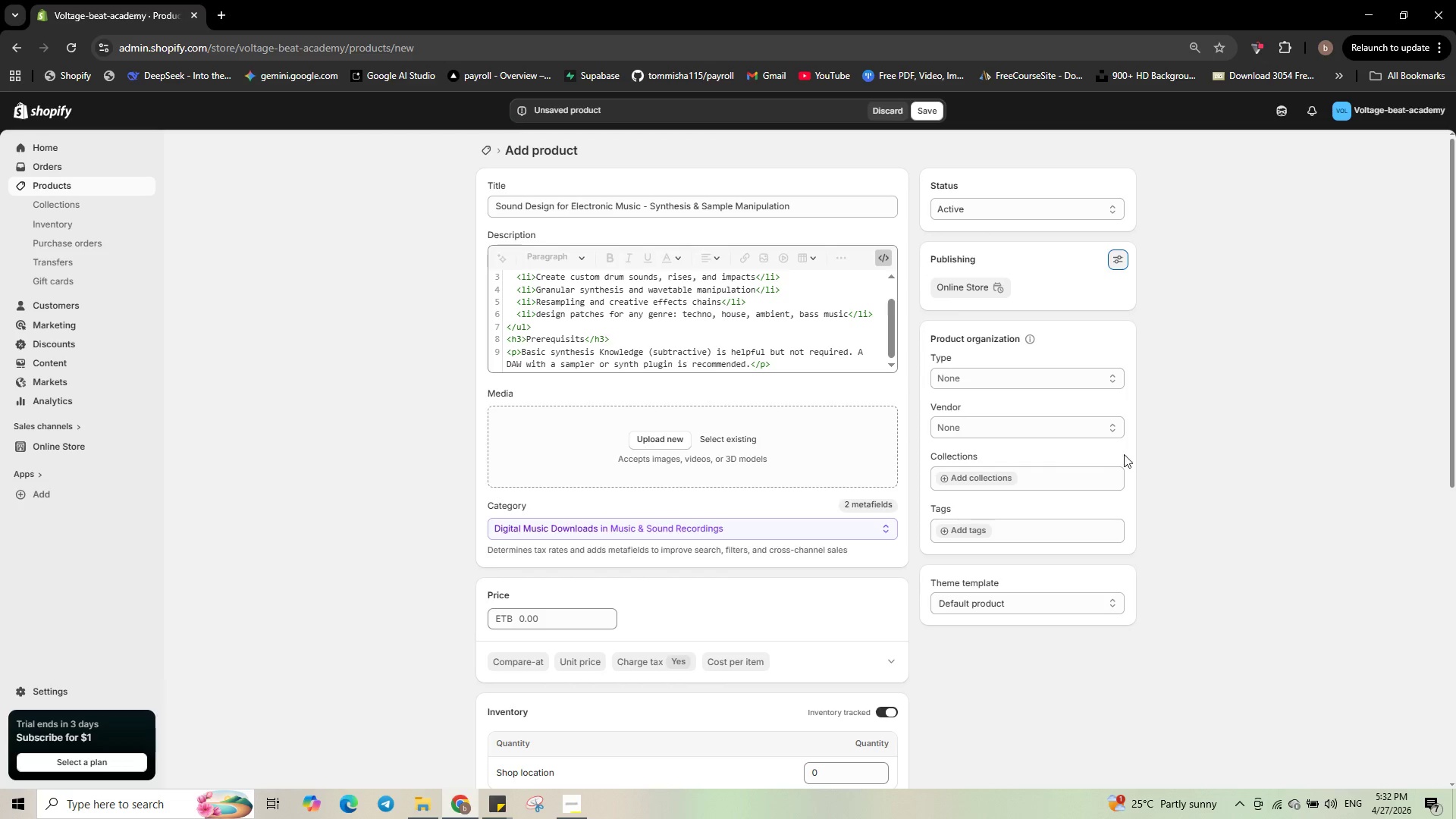 
left_click([1094, 384])
 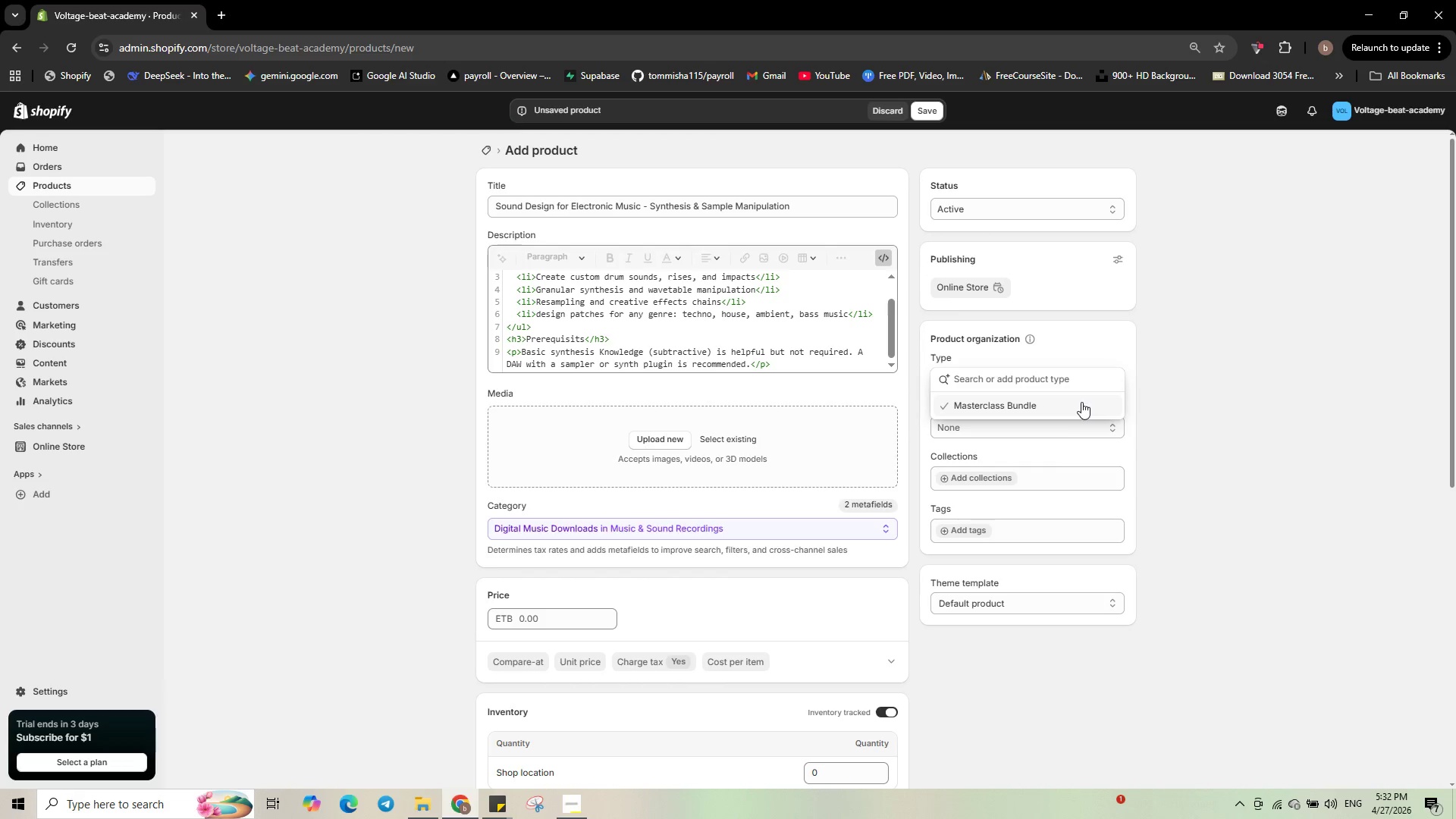 
left_click([1081, 402])
 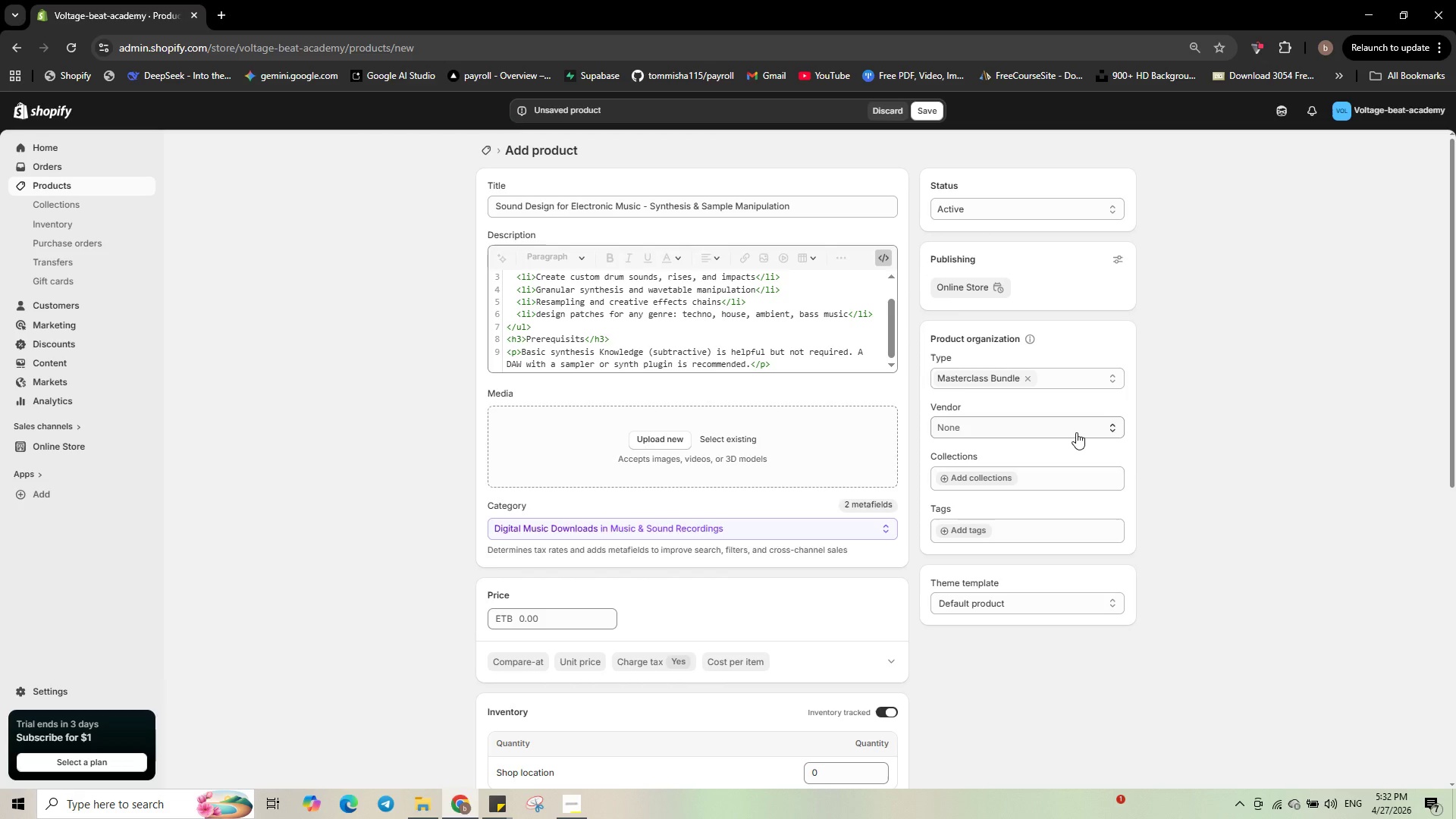 
left_click([1076, 430])
 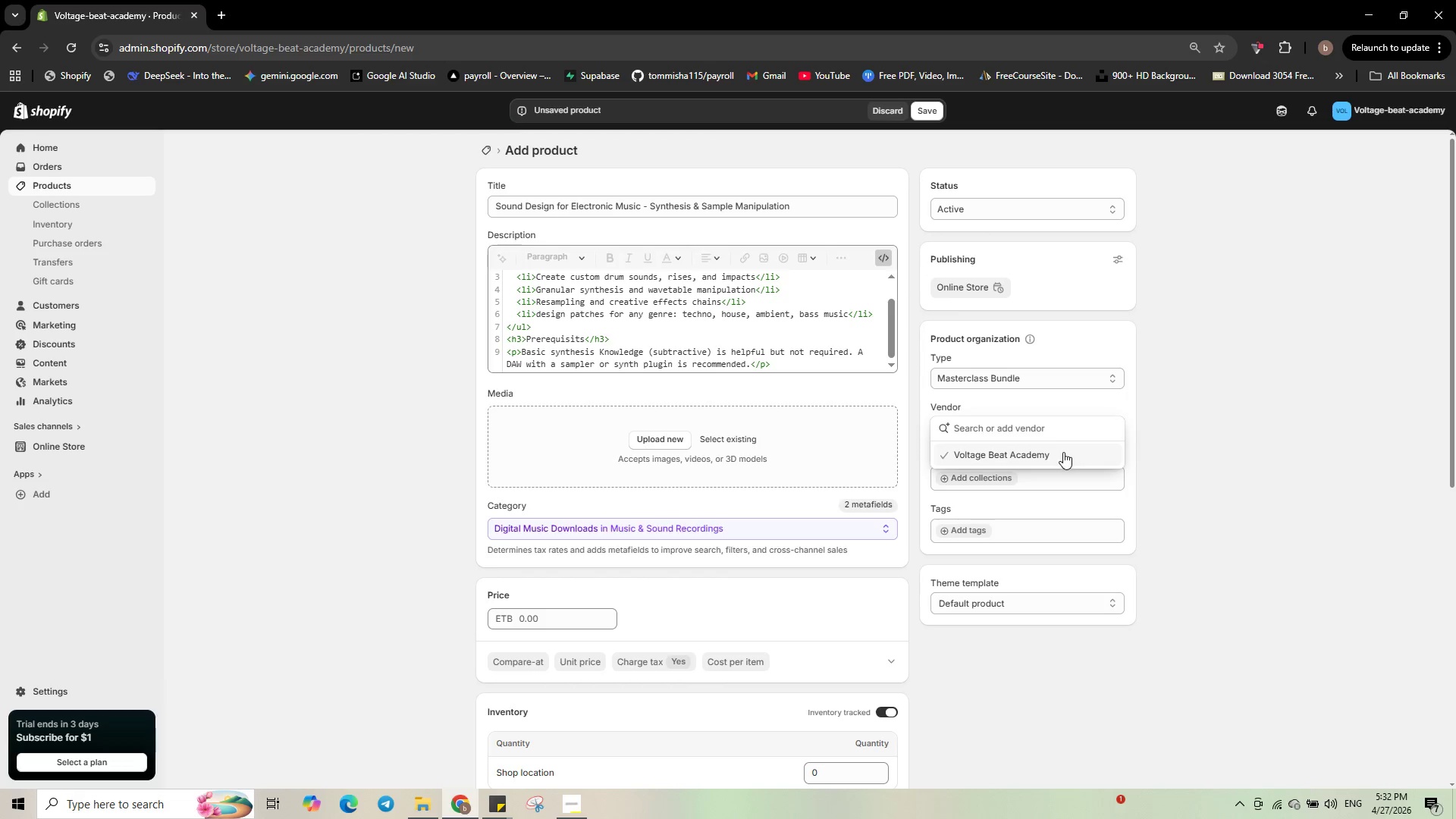 
left_click([1063, 452])
 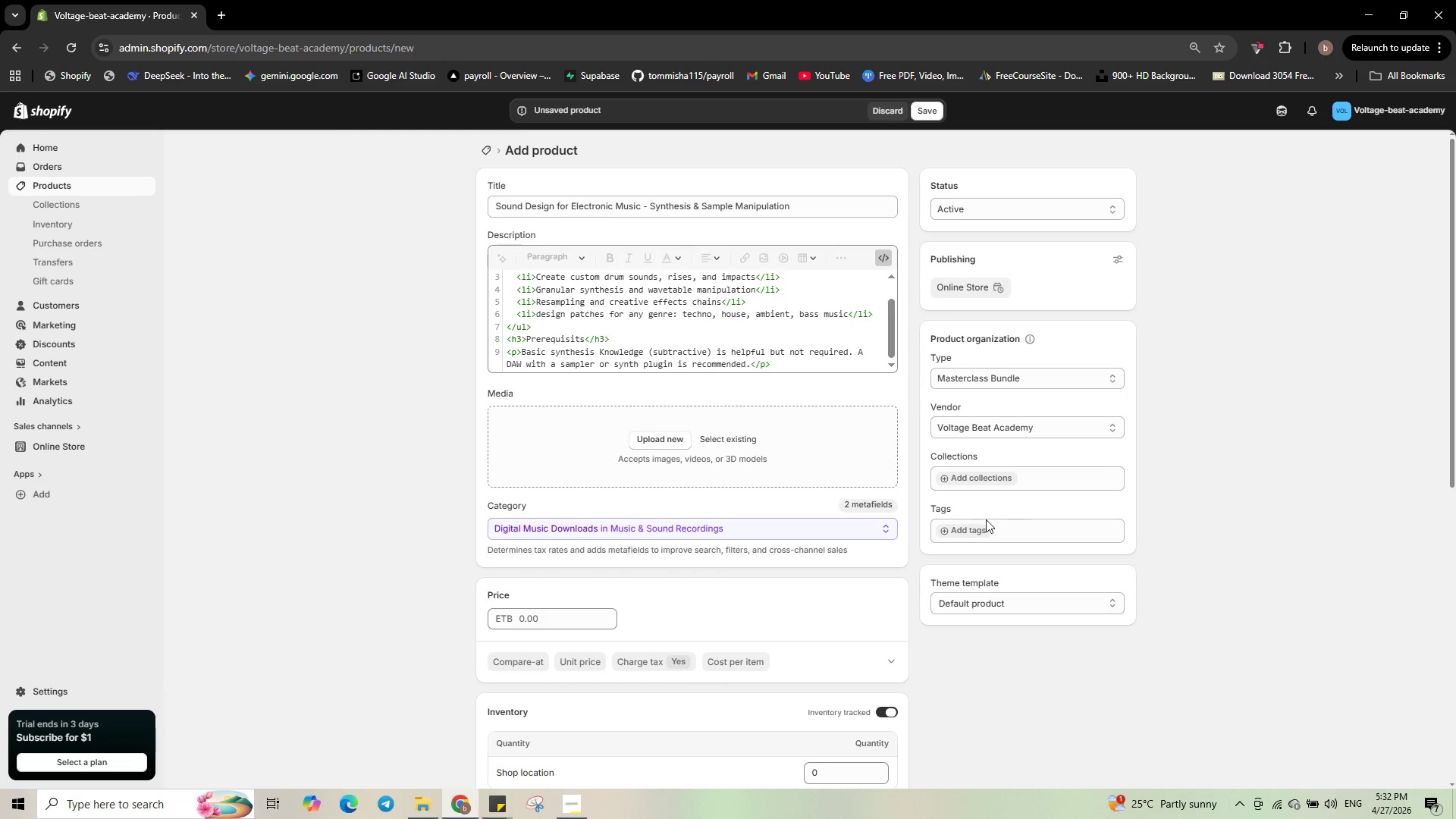 
left_click([1006, 528])
 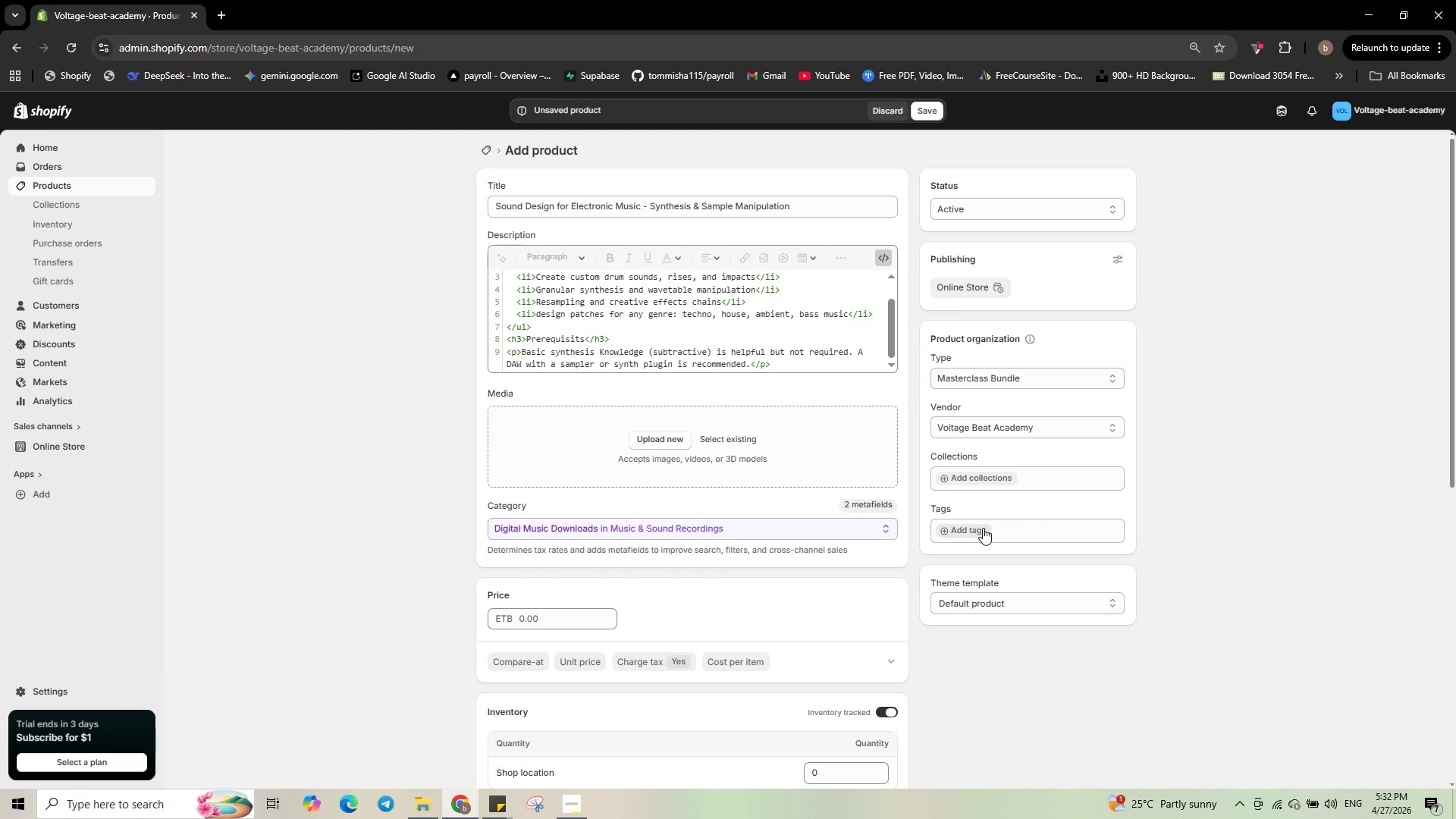 
left_click([983, 528])
 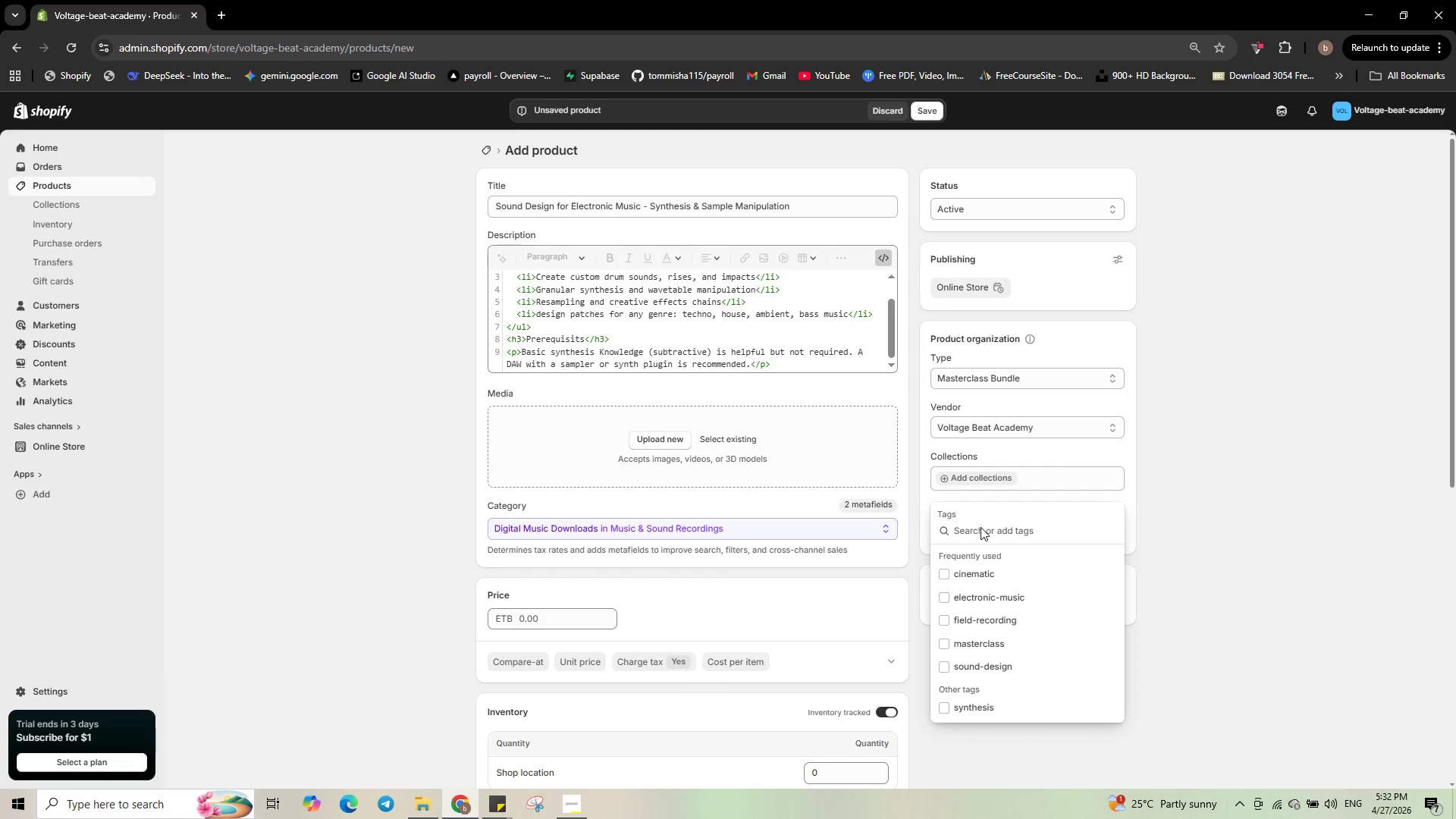 
wait(11.84)
 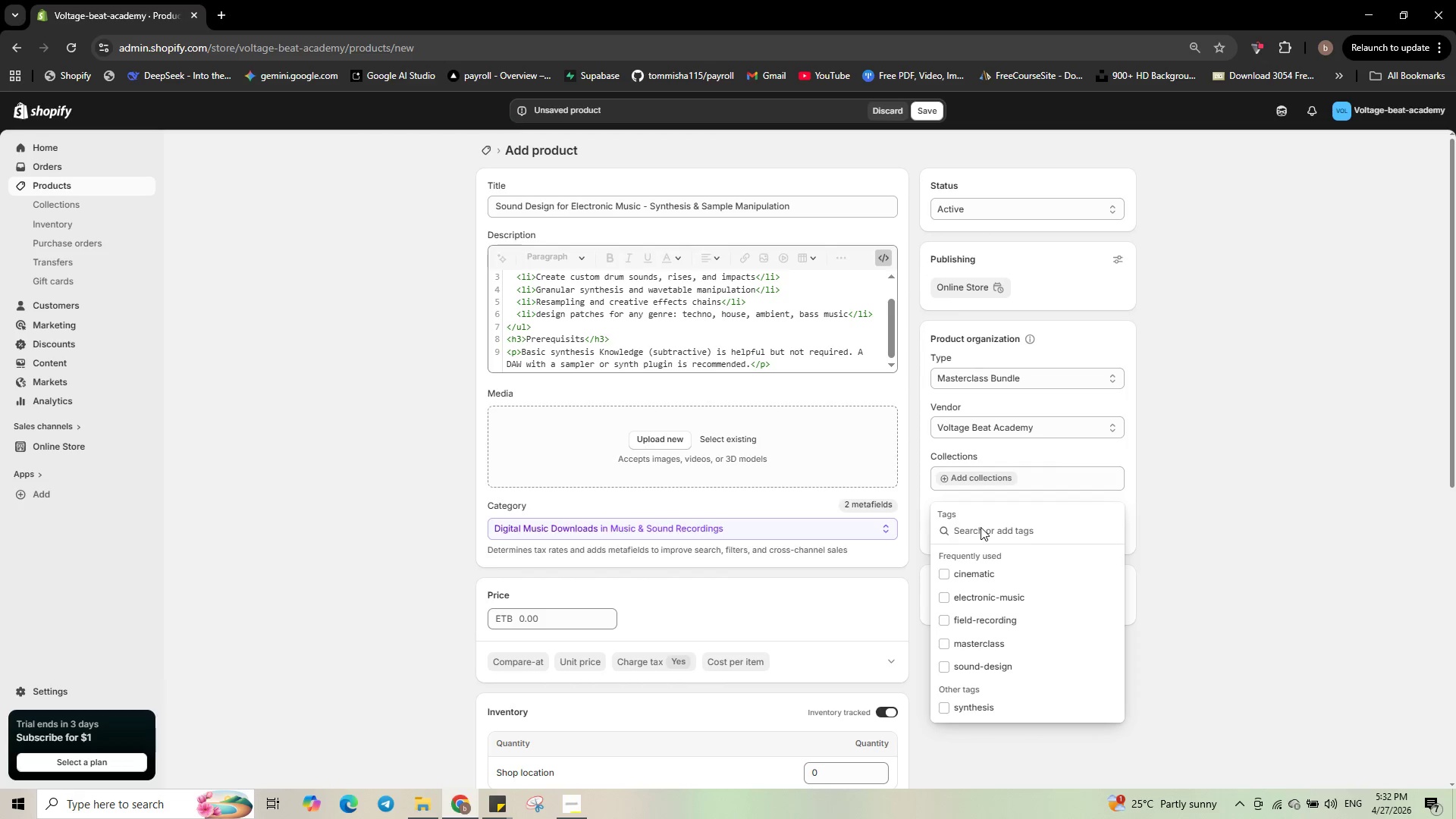 
type(sound-design)
 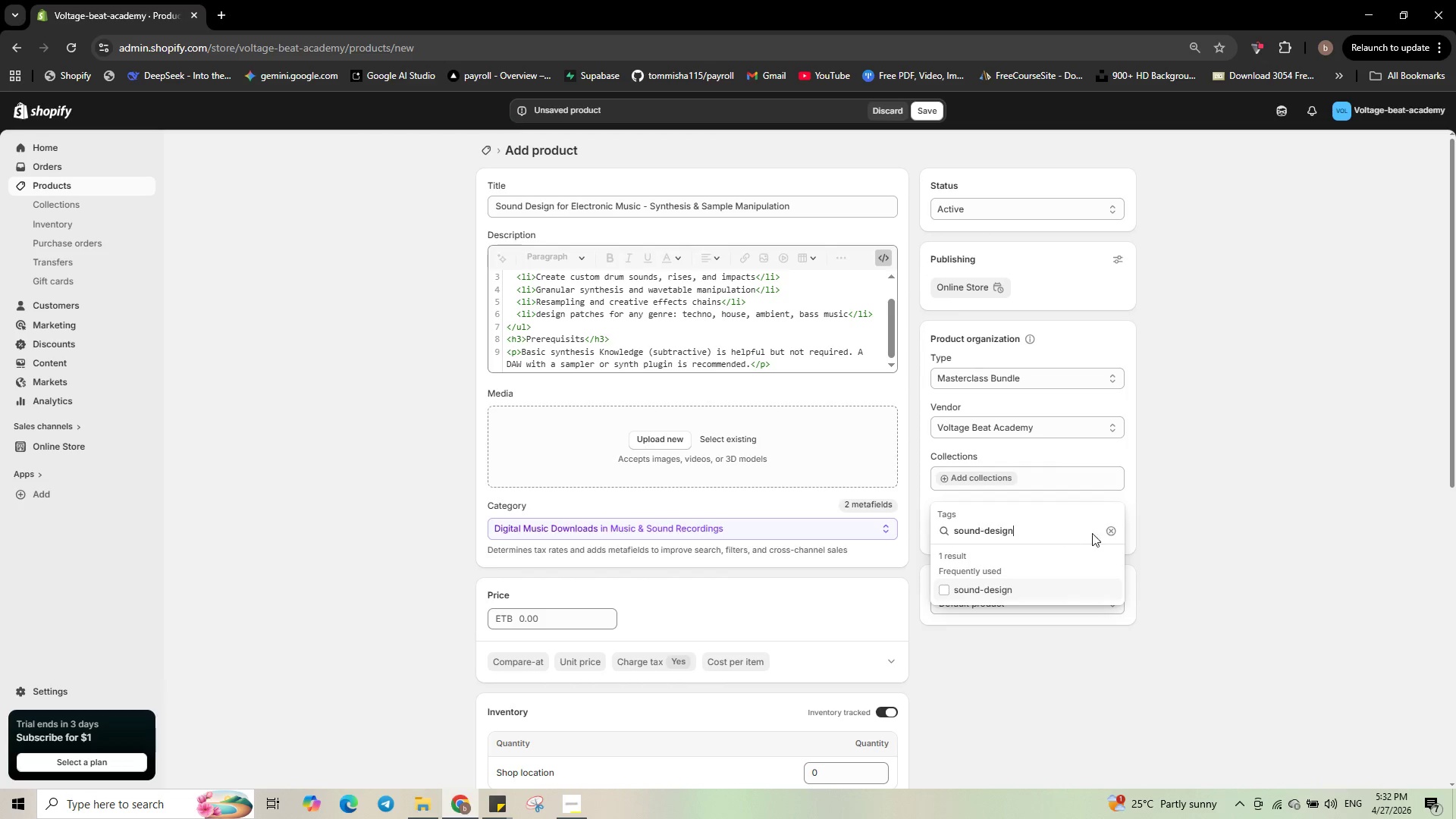 
left_click([1111, 530])
 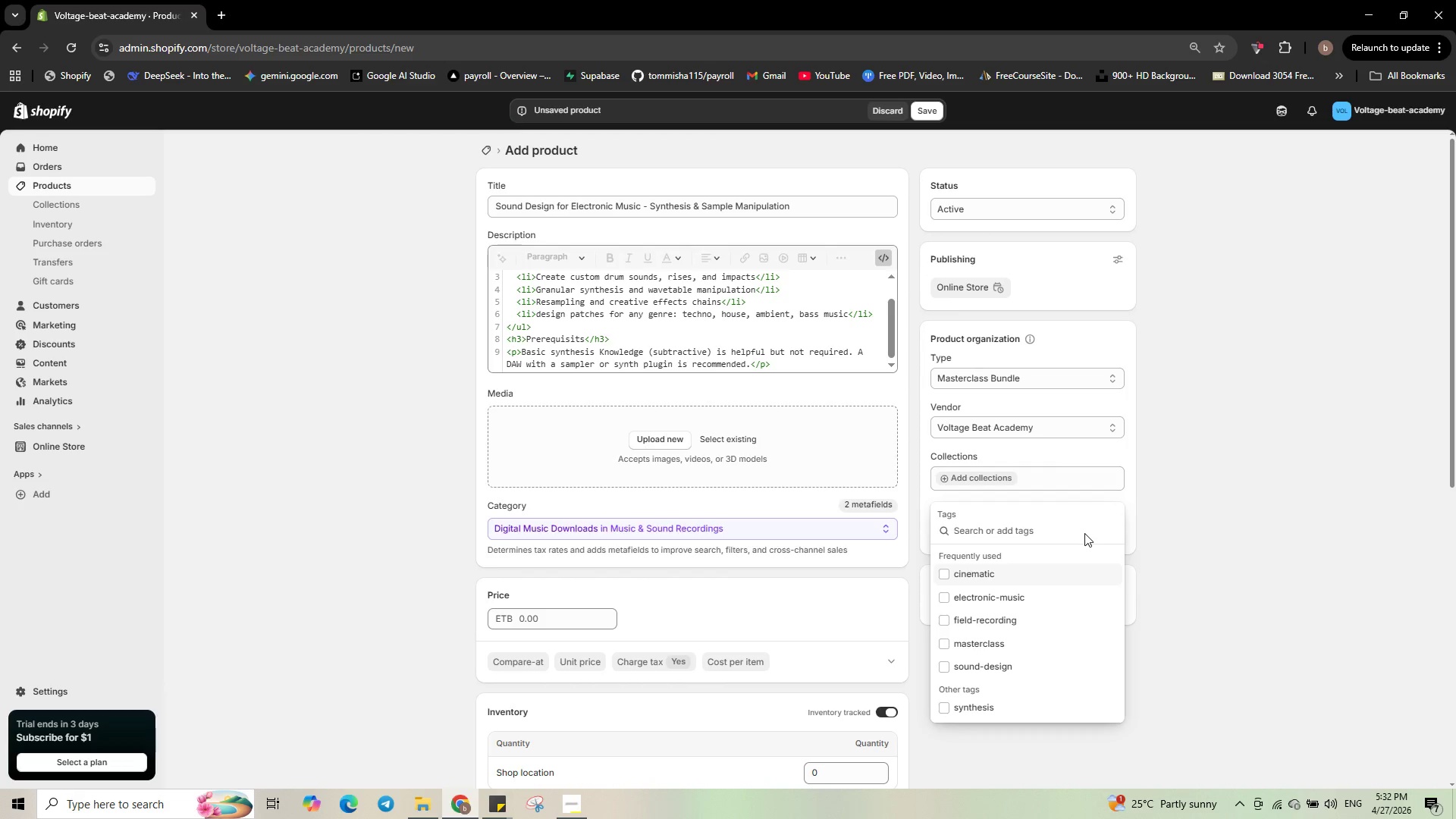 
left_click([1084, 533])
 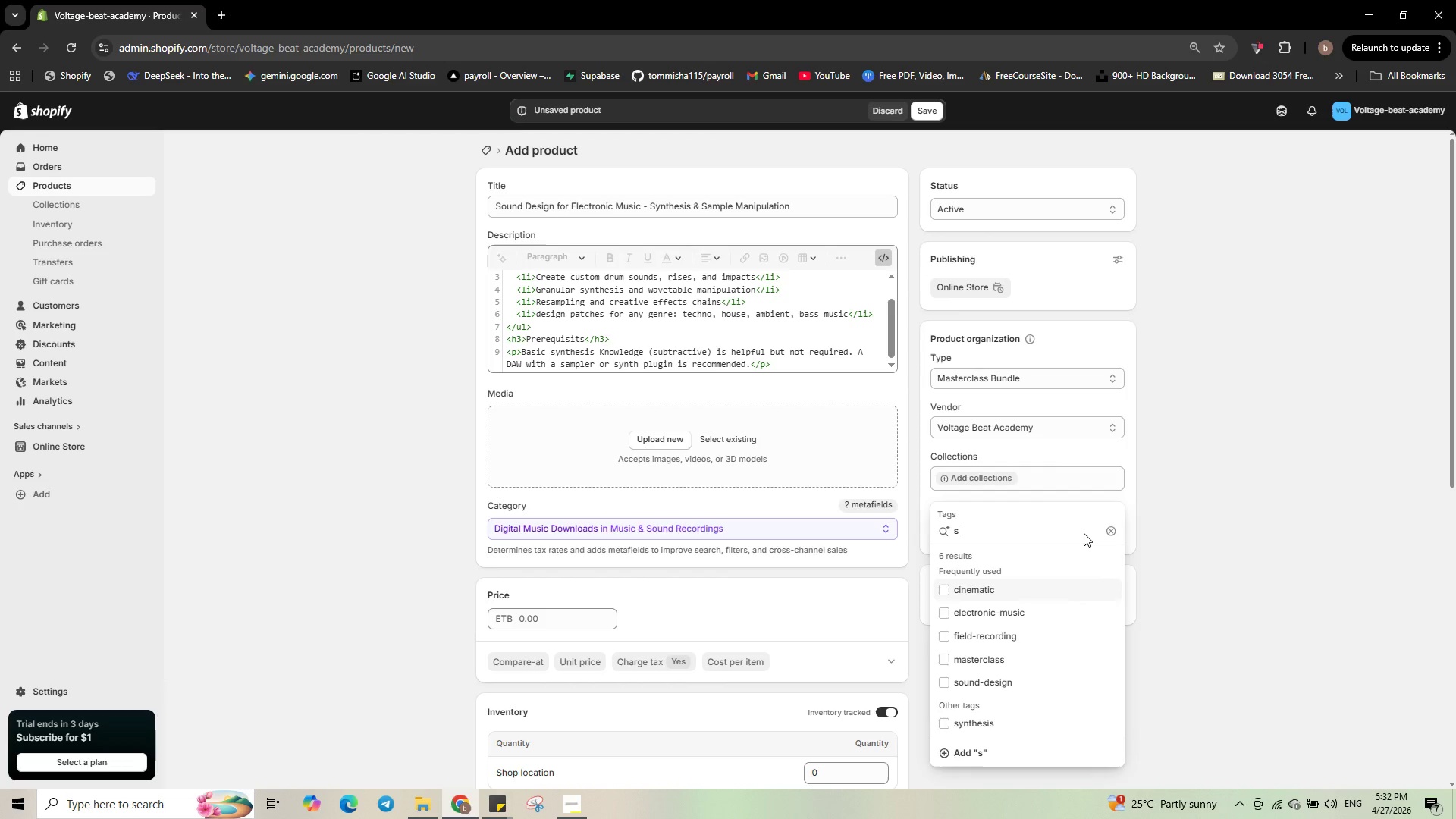 
type(sound)
 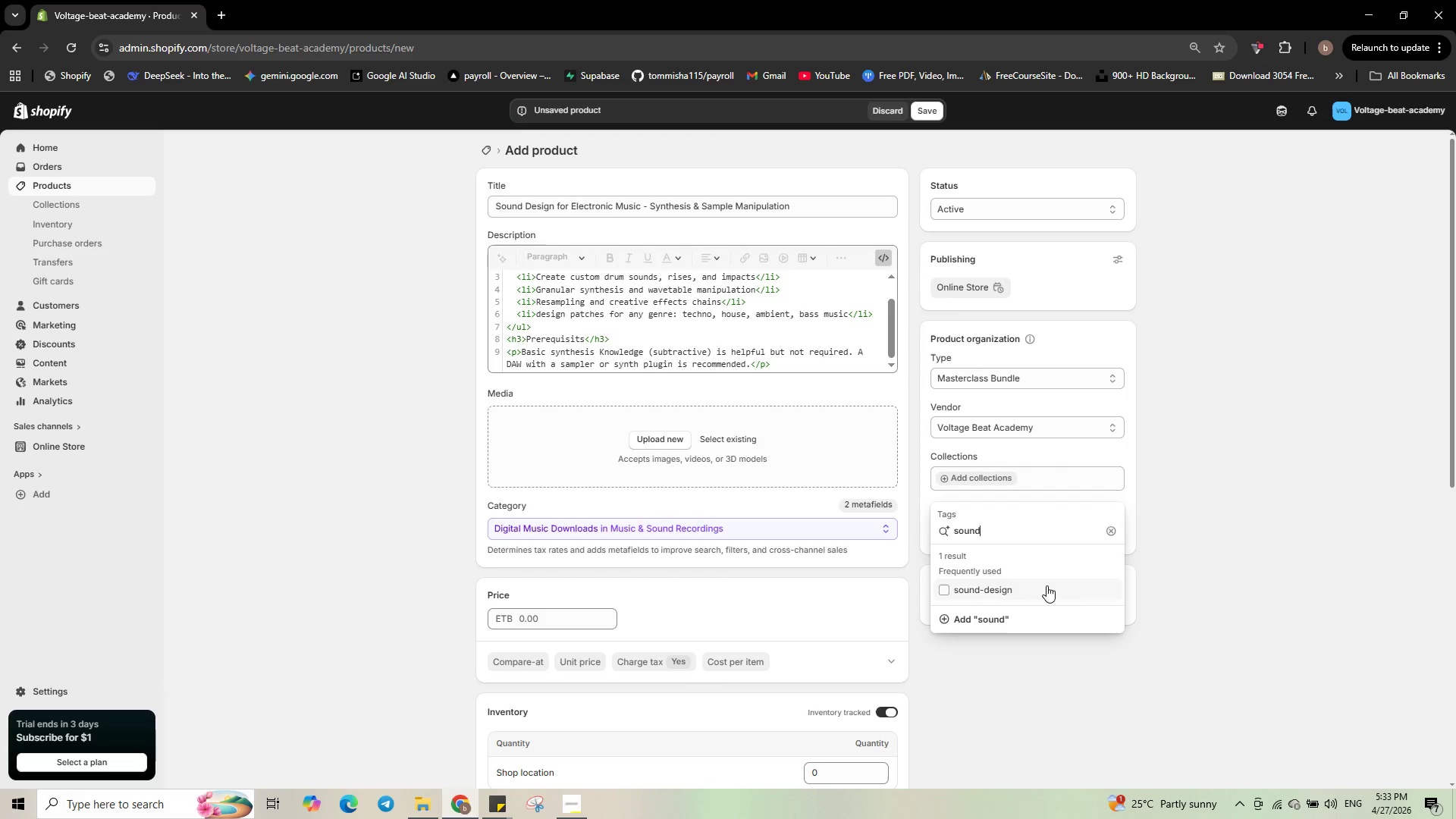 
left_click([1040, 592])
 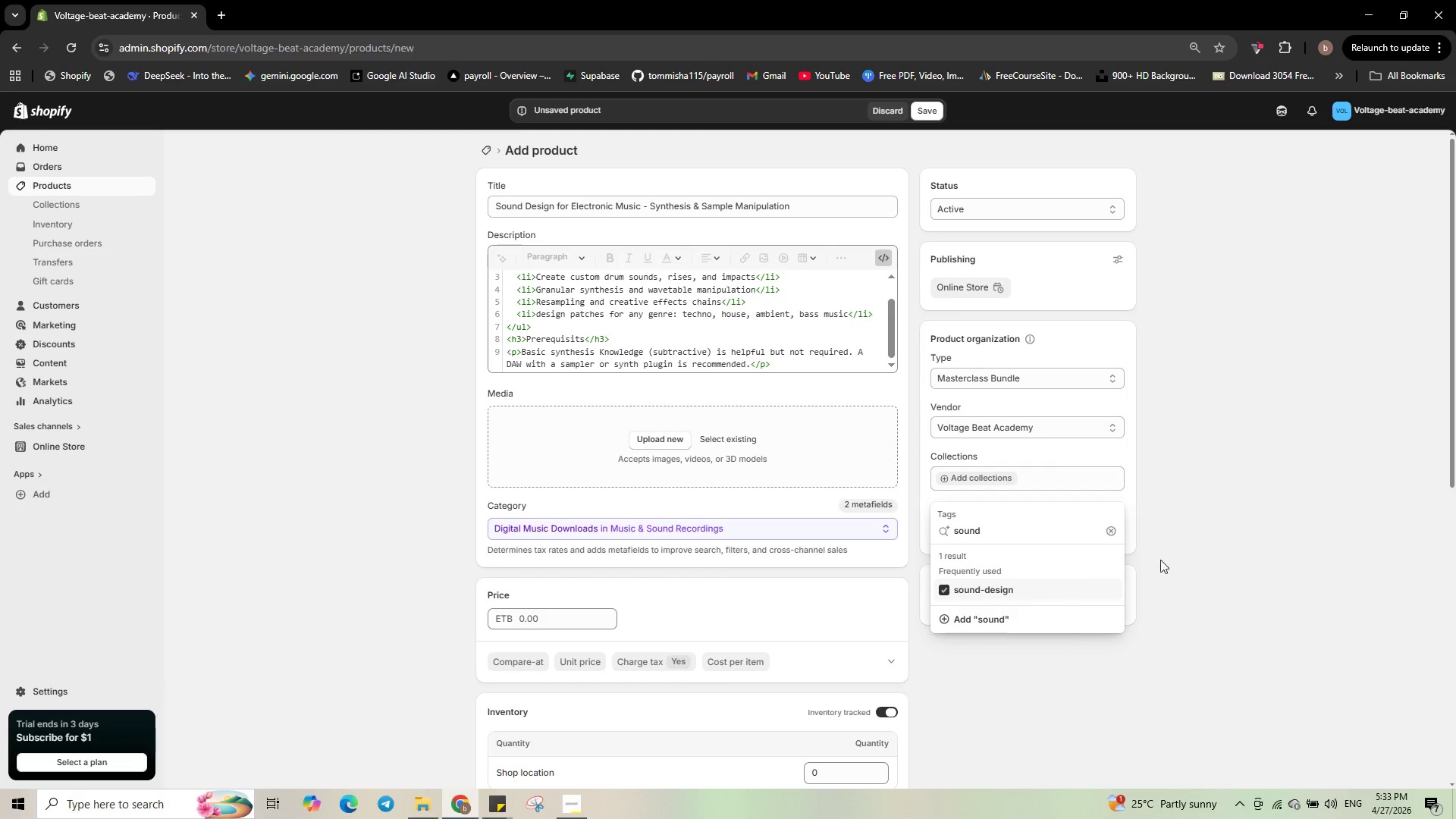 
left_click([1205, 561])
 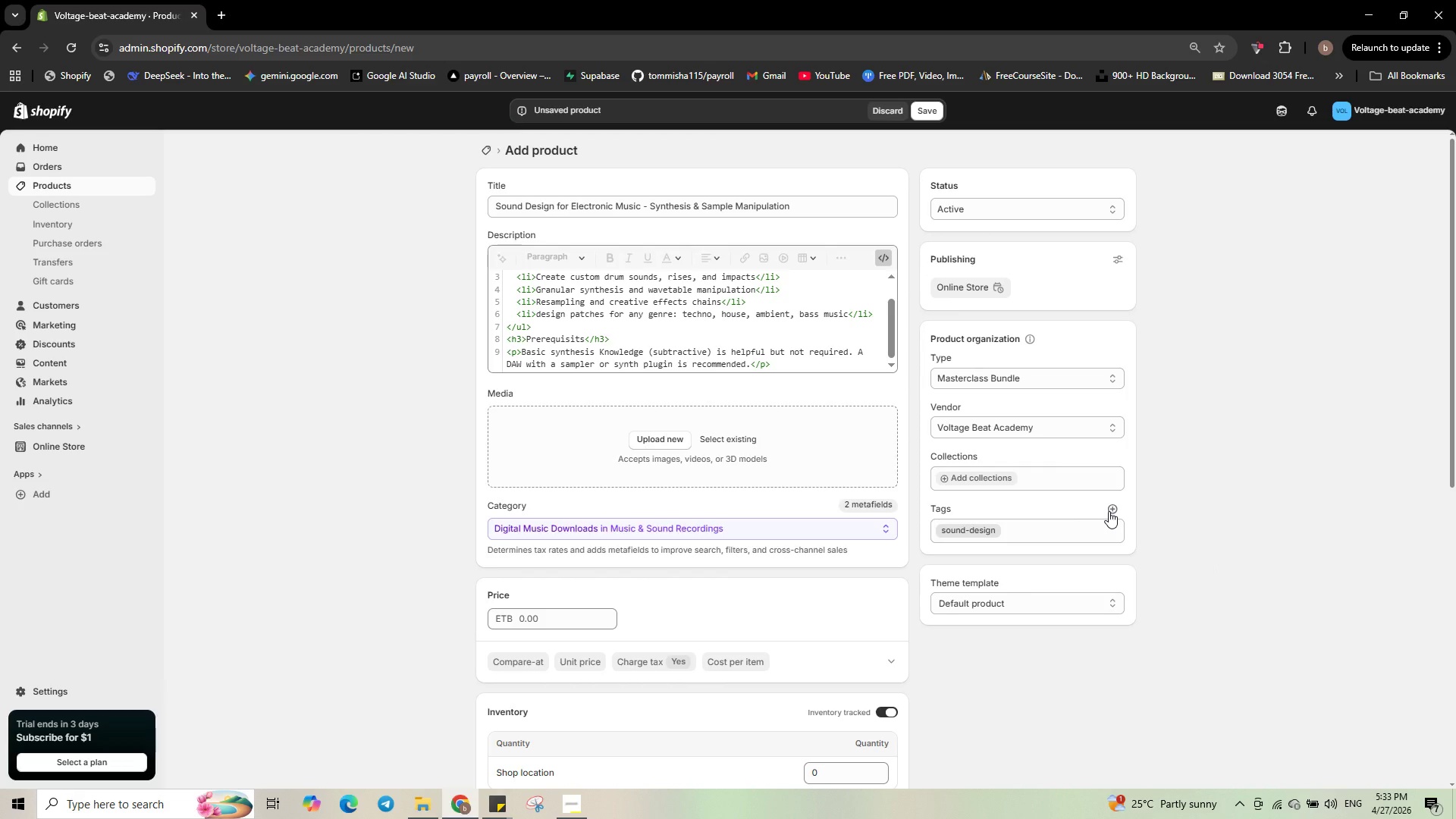 
left_click([1109, 511])
 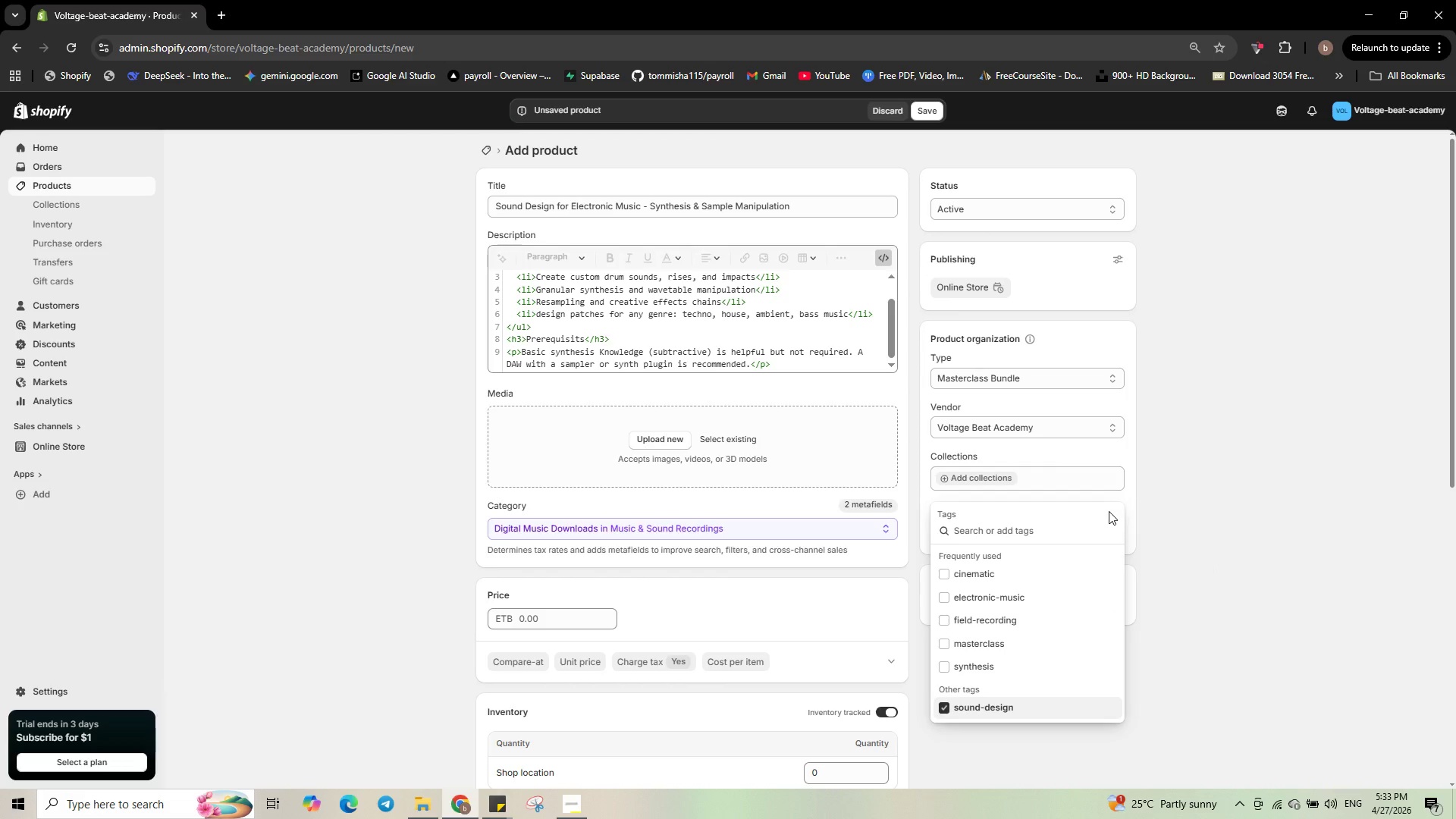 
type(sy)
 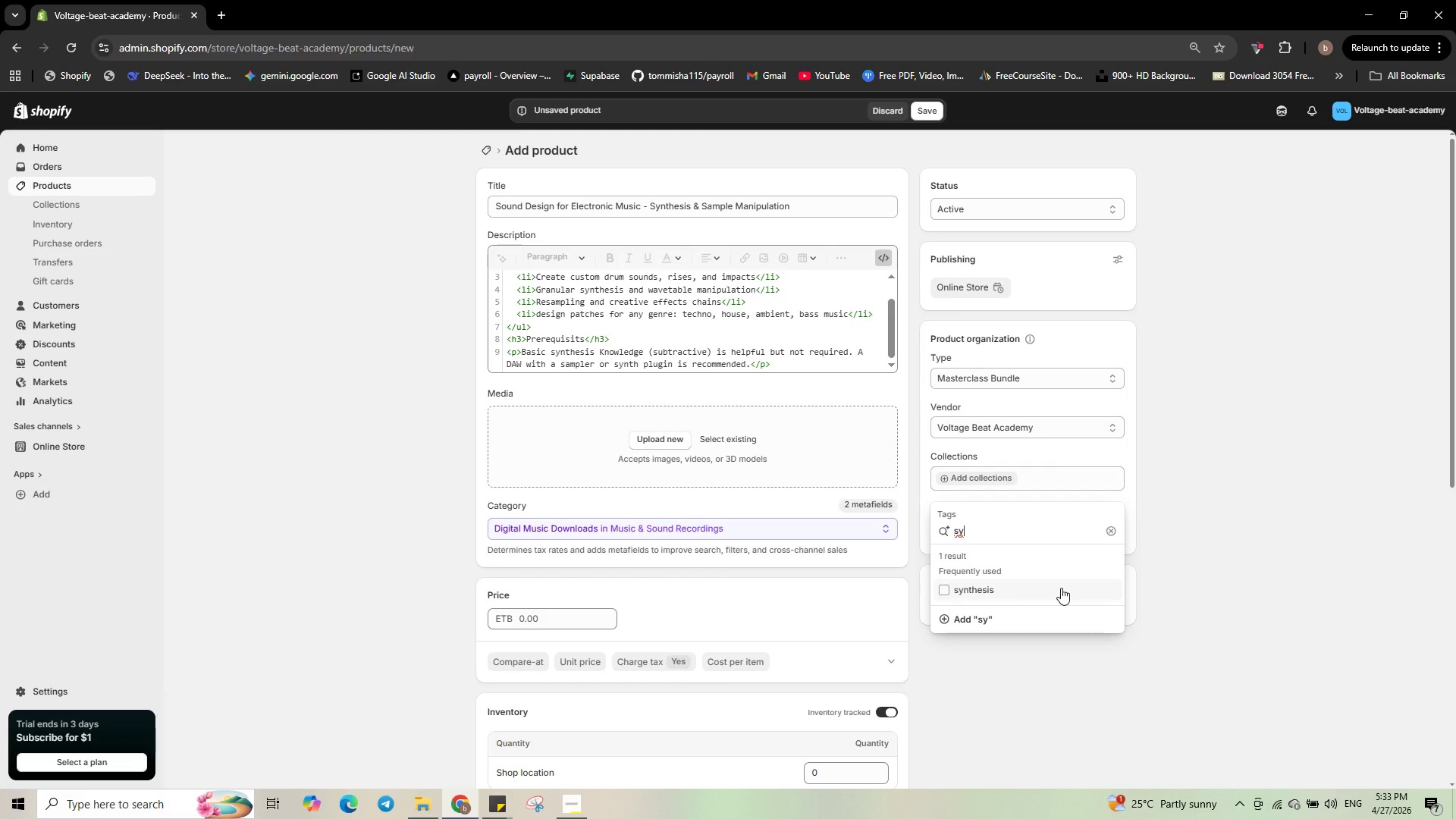 
left_click([1061, 588])
 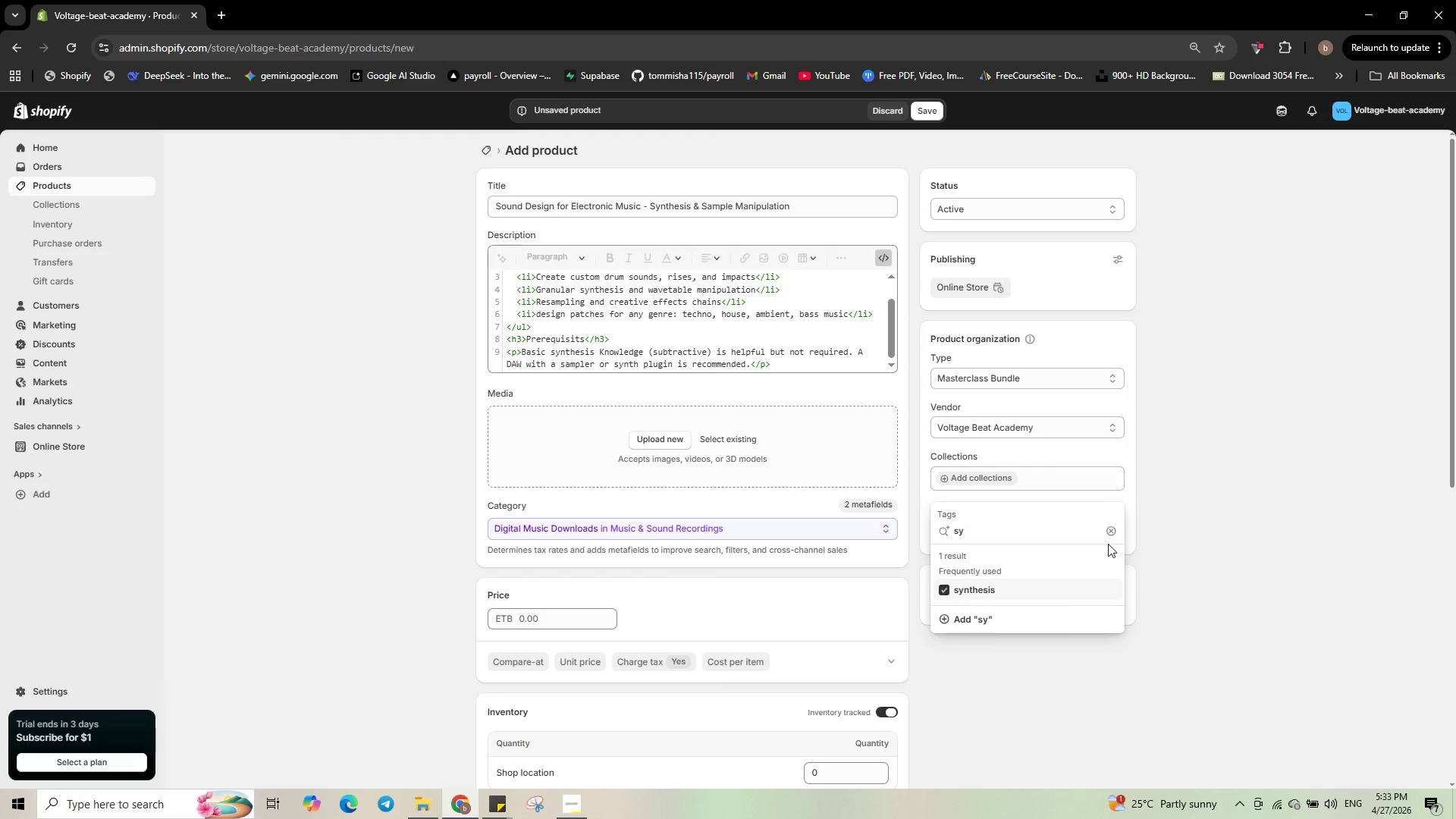 
left_click([1168, 555])
 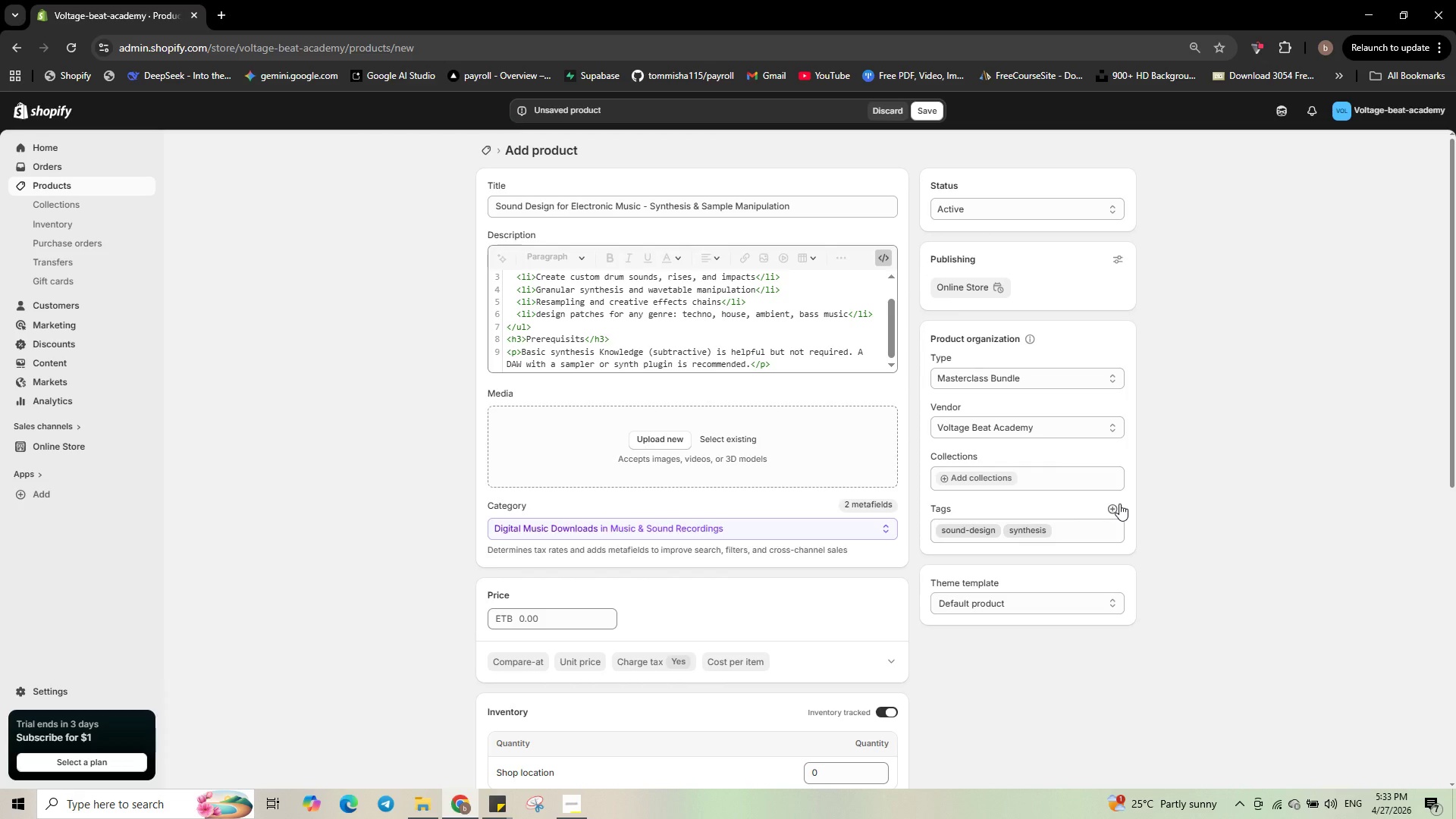 
left_click([1119, 504])
 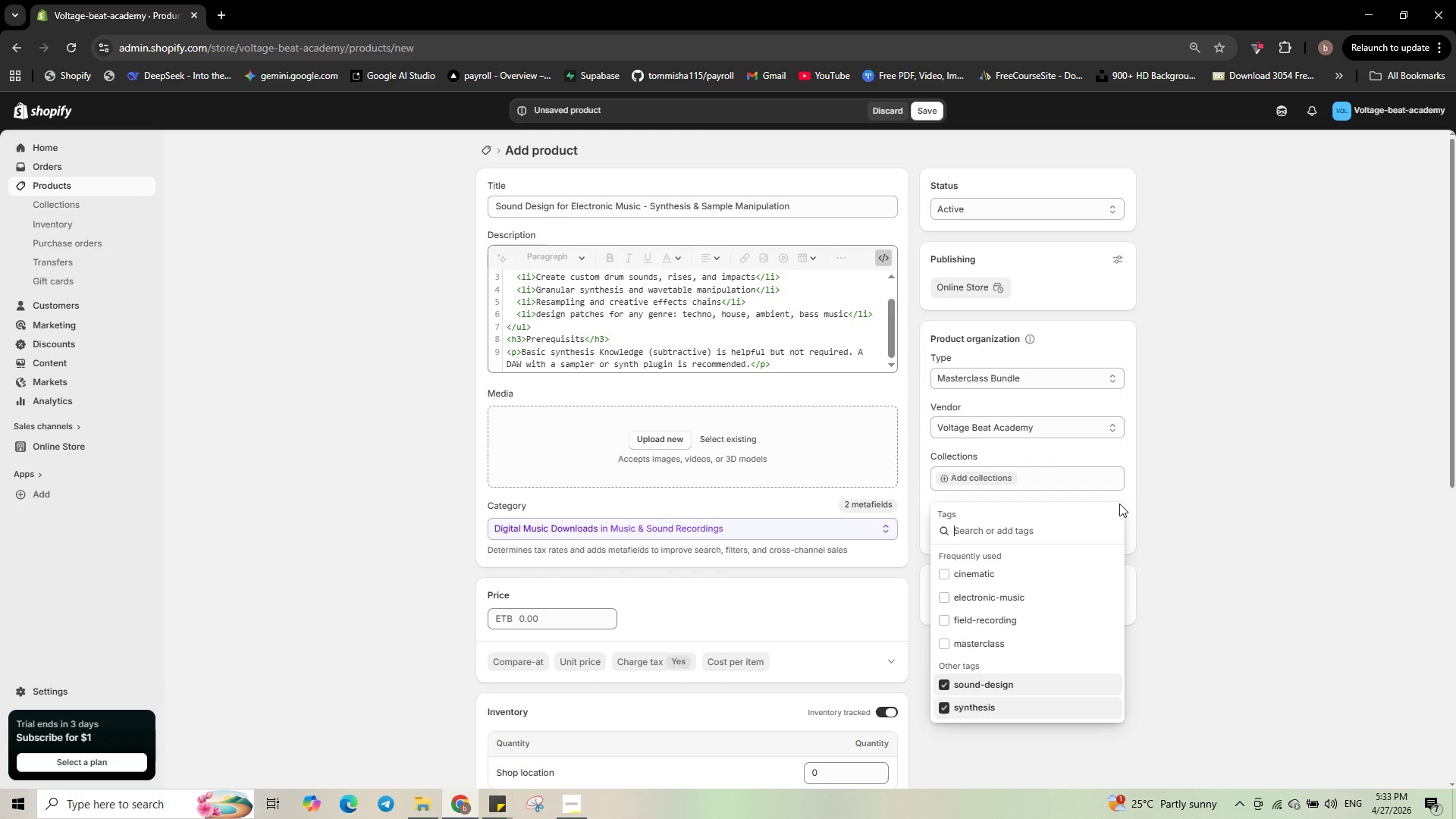 
type(el)
 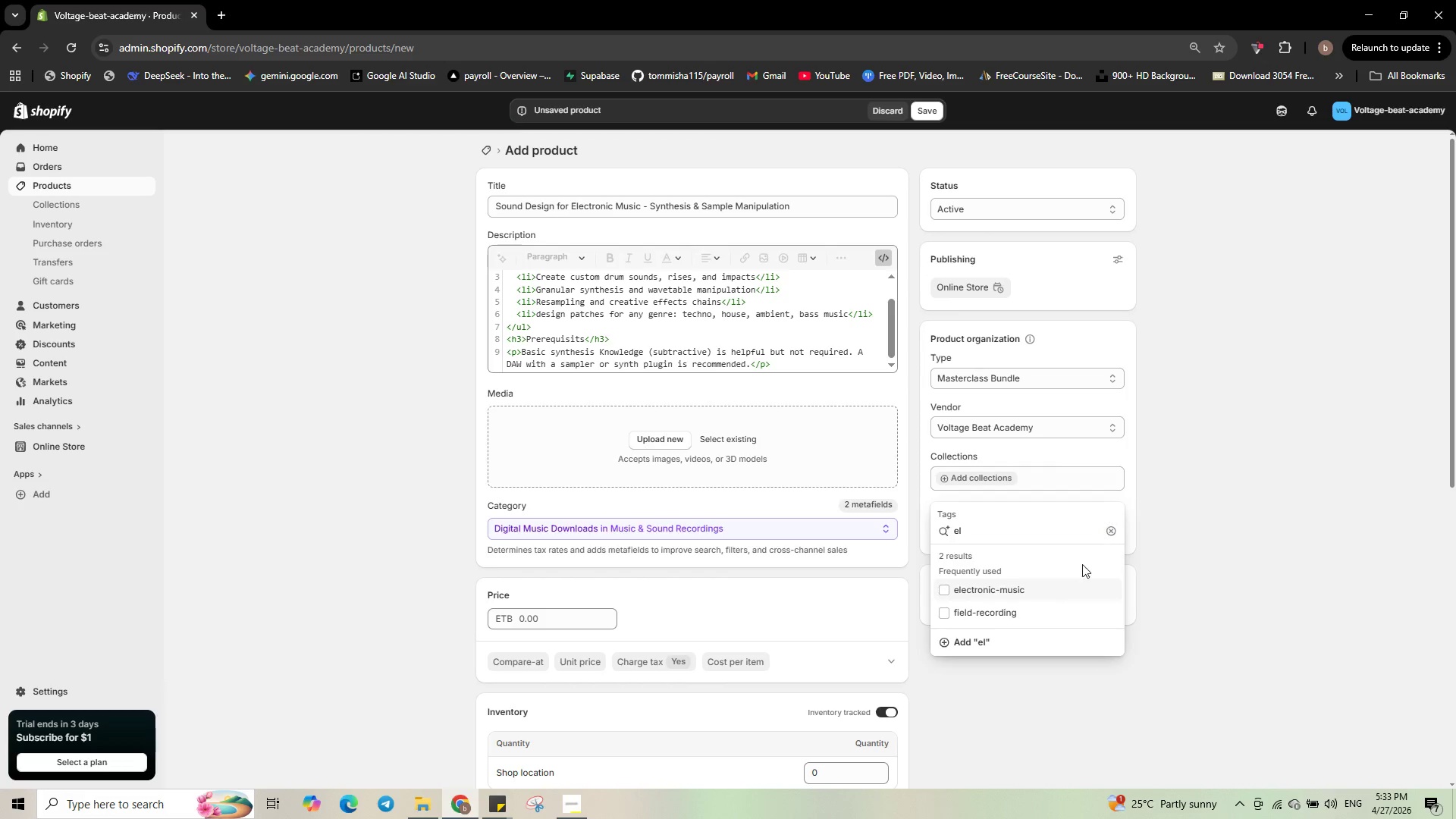 
left_click([1069, 585])
 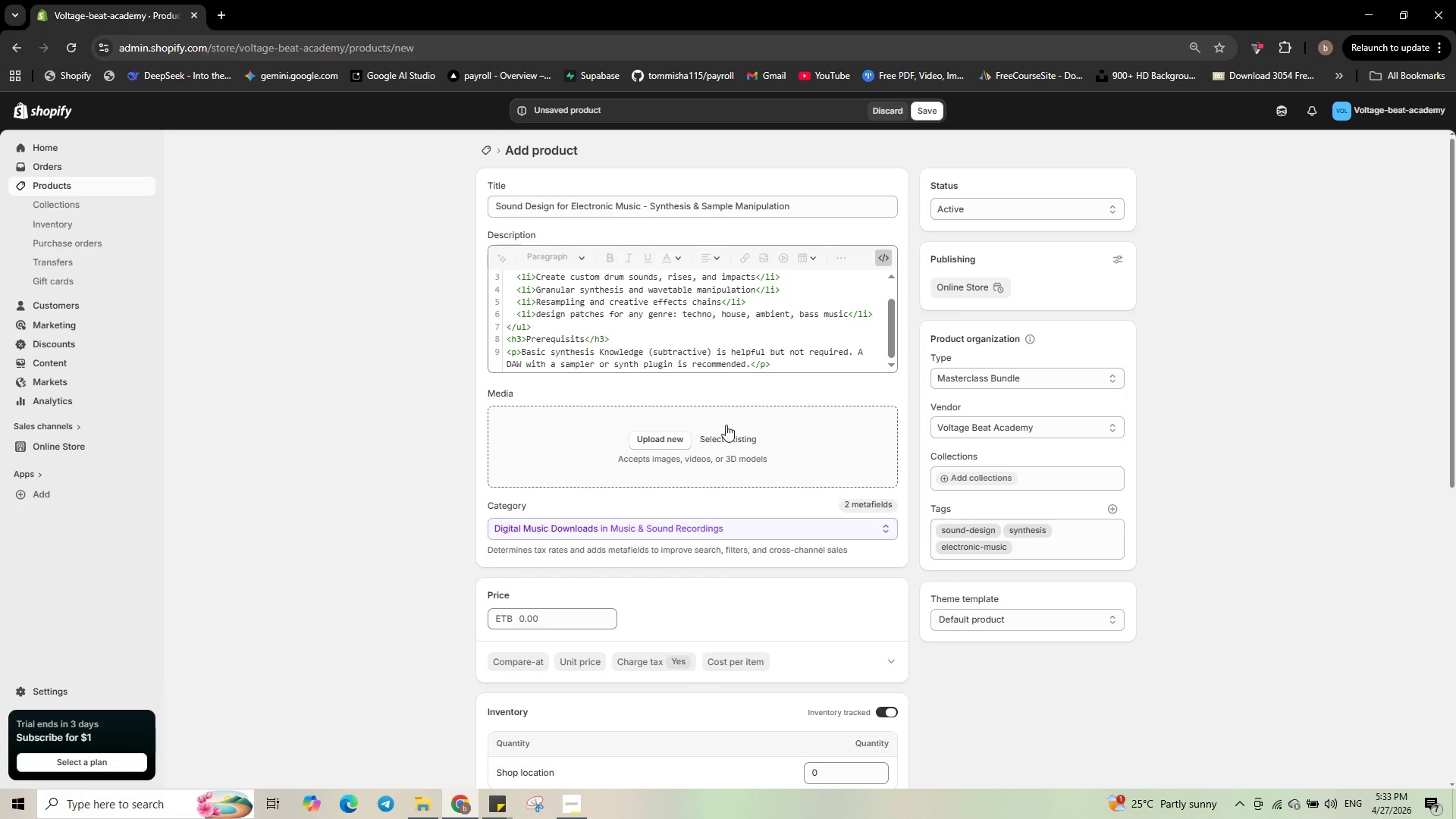 
wait(5.05)
 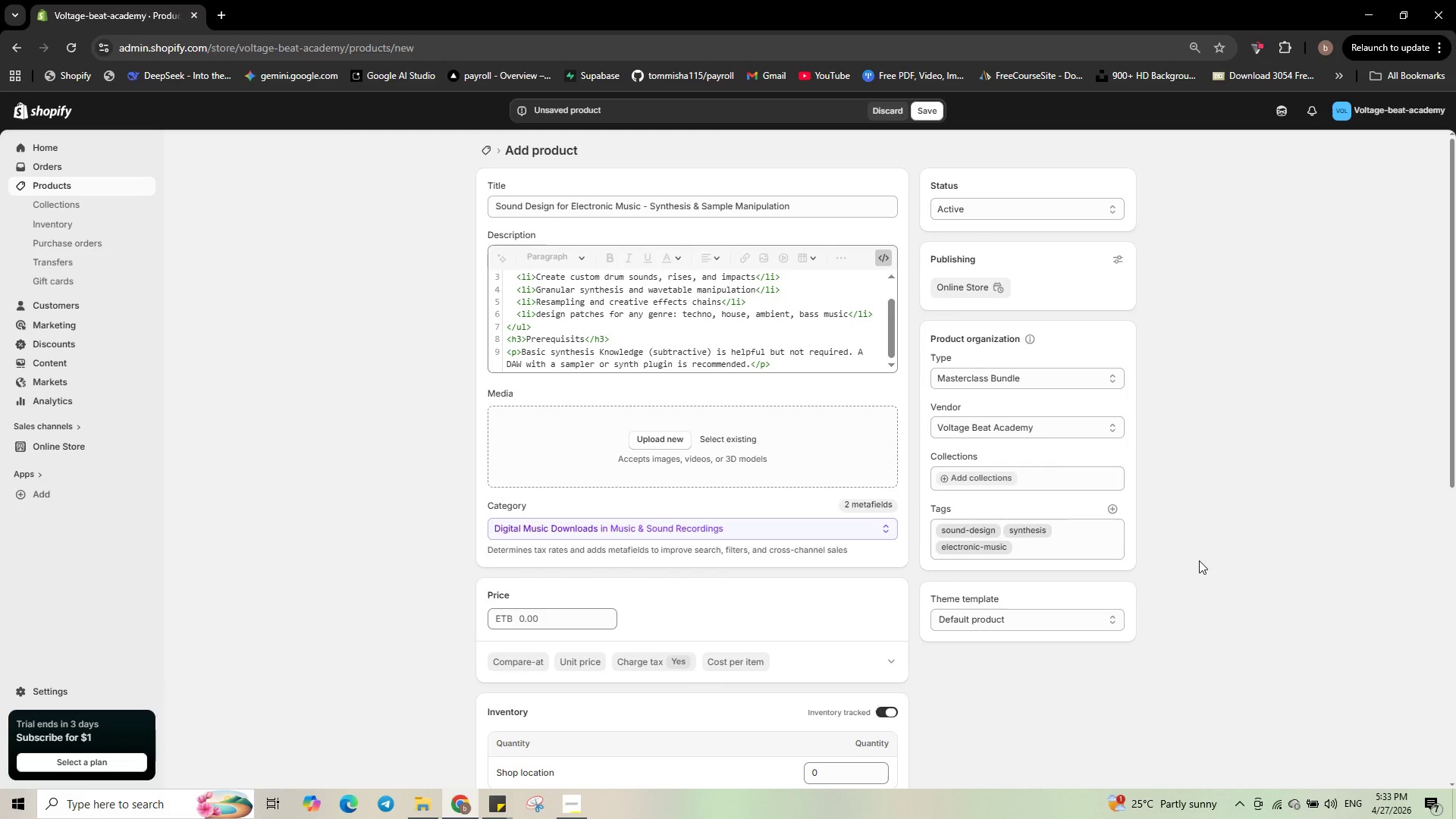 
left_click([676, 441])
 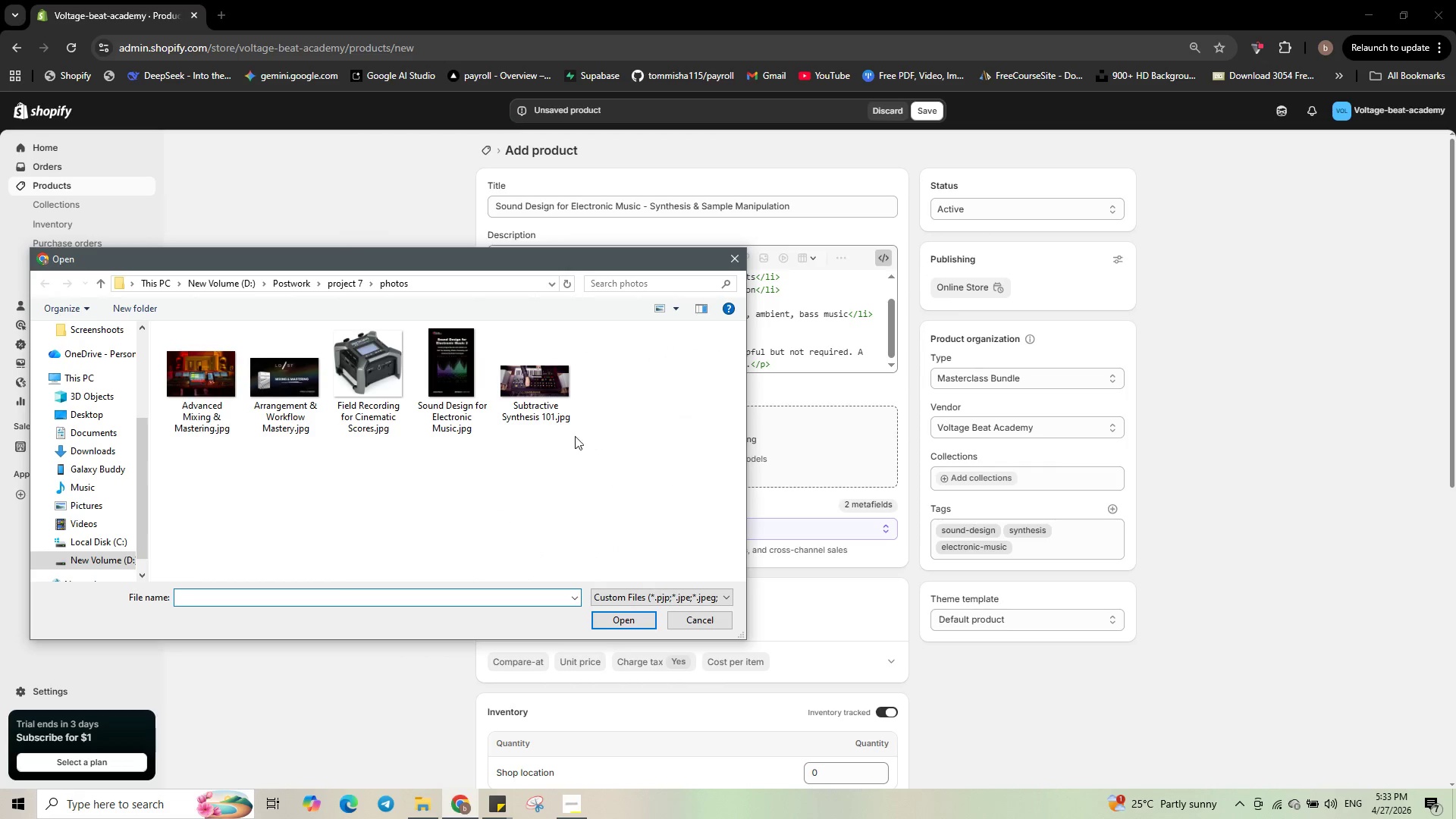 
left_click([473, 417])
 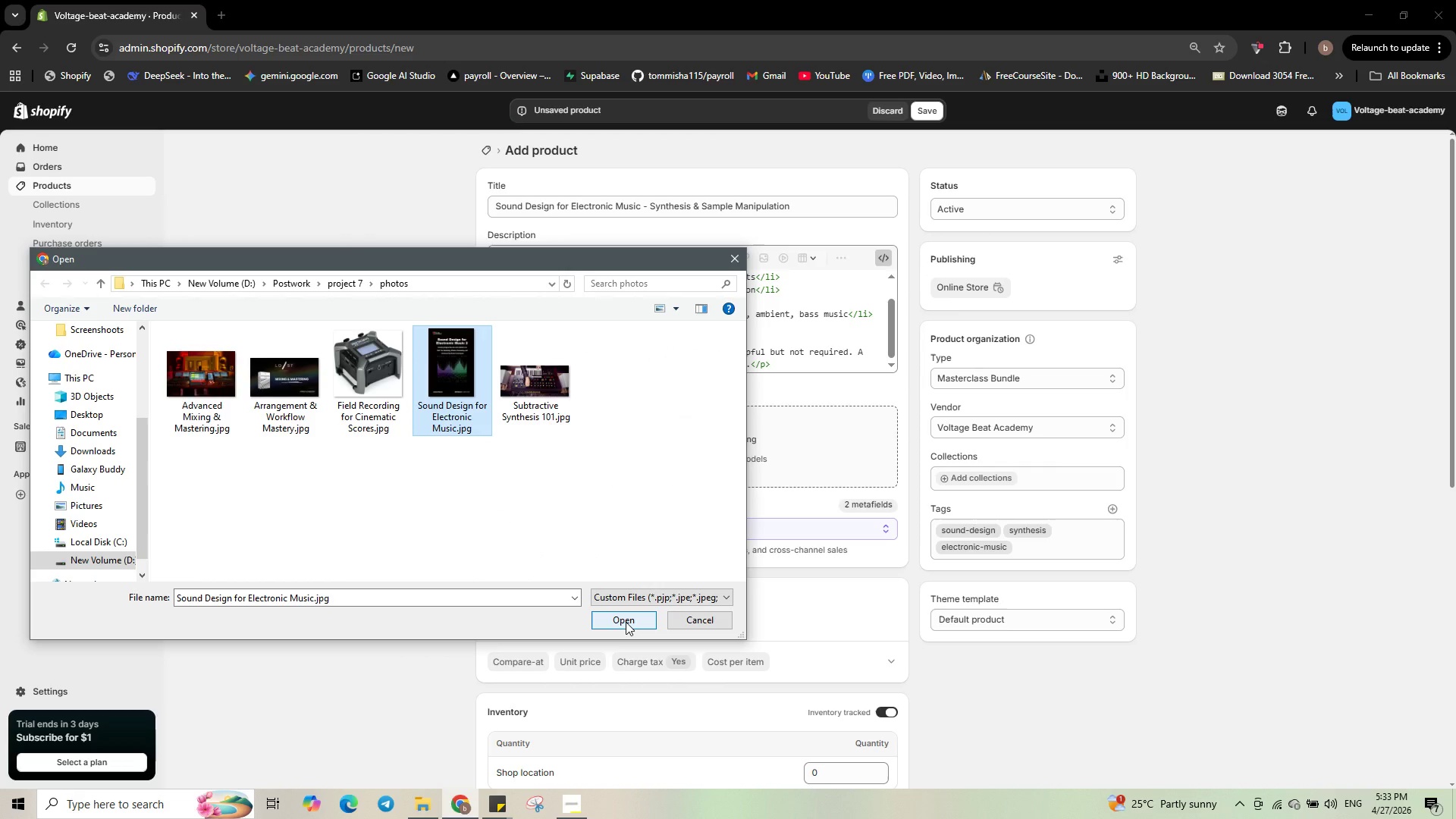 
wait(8.08)
 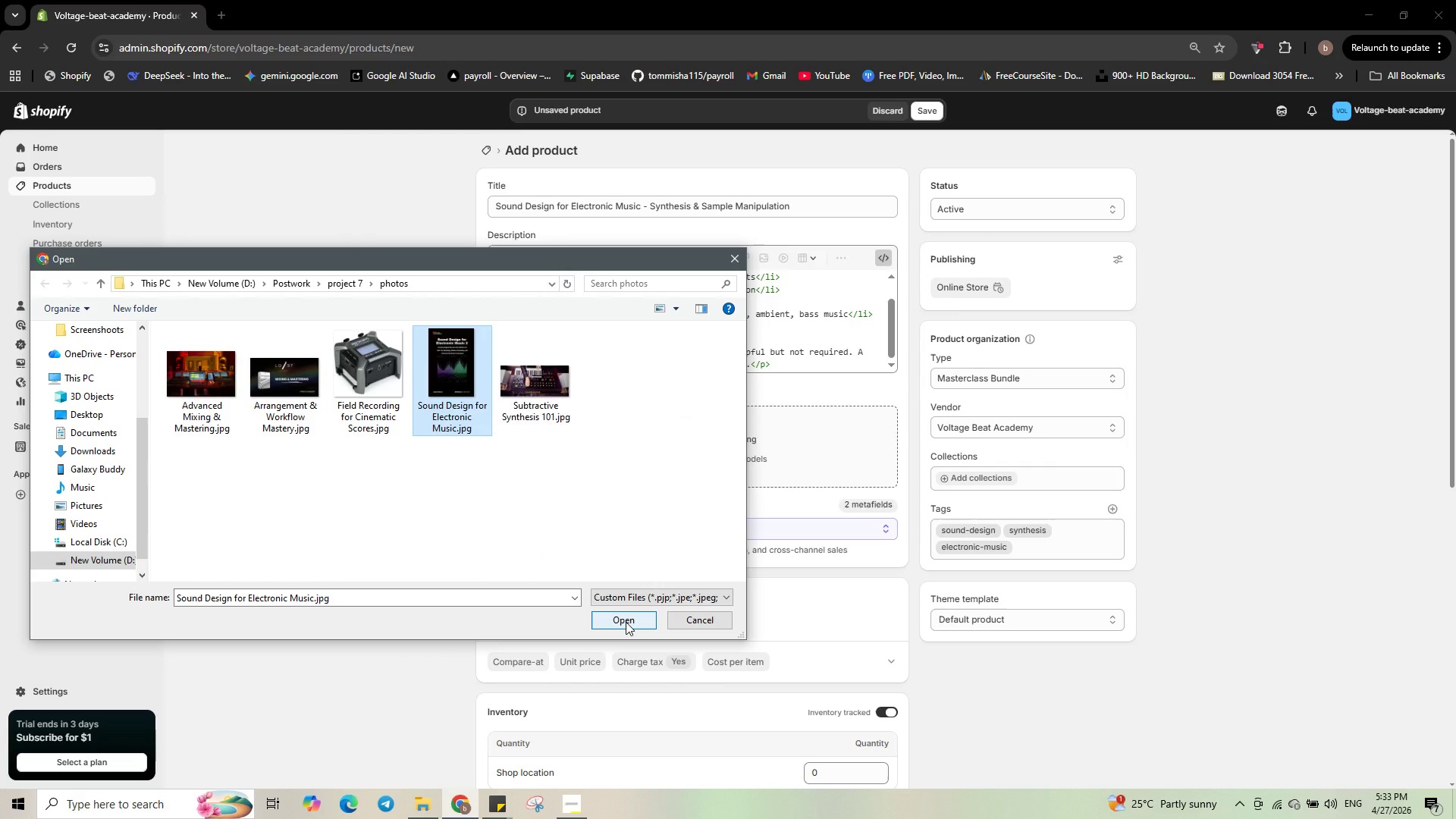 
left_click([626, 622])
 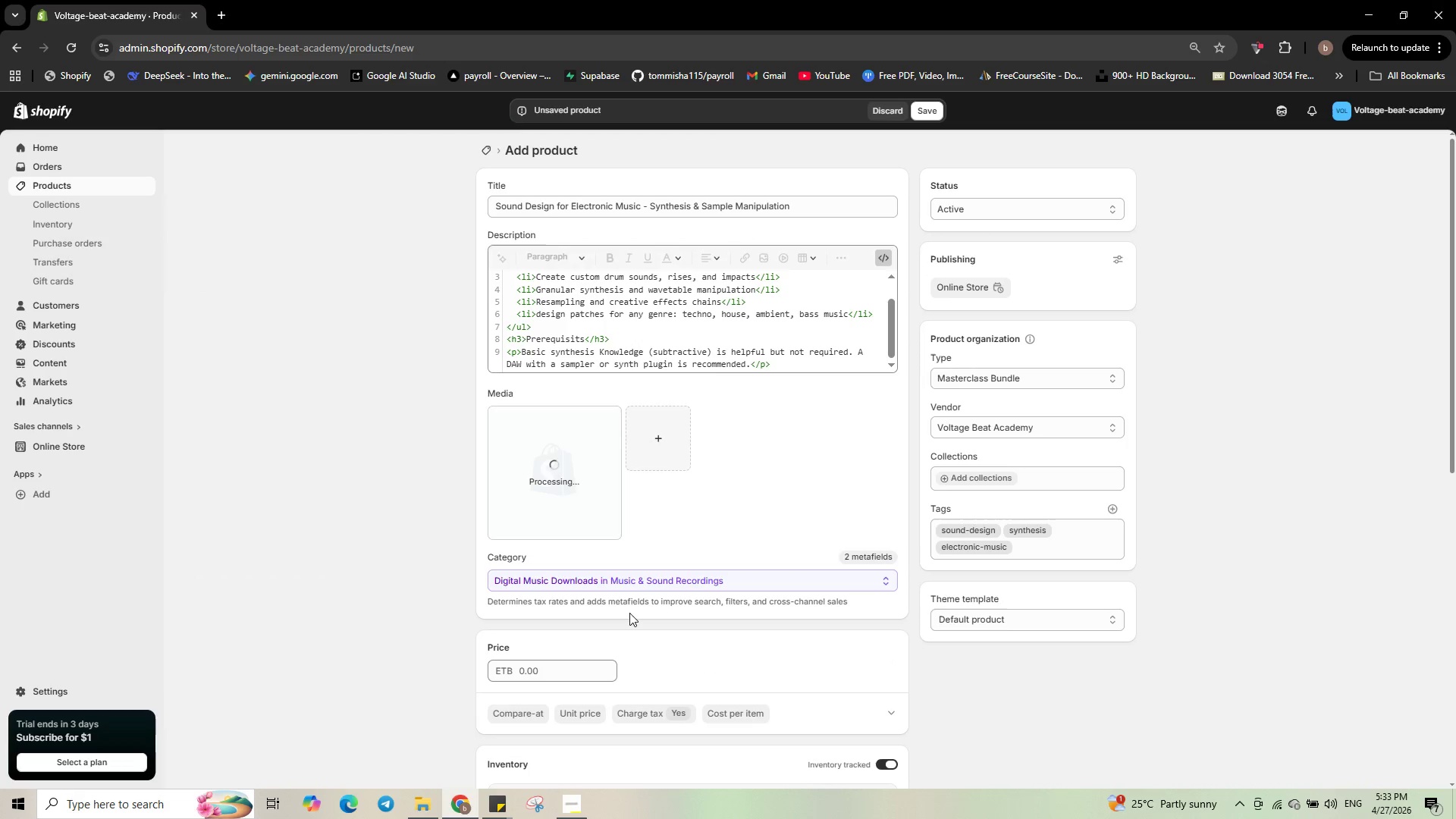 
wait(7.55)
 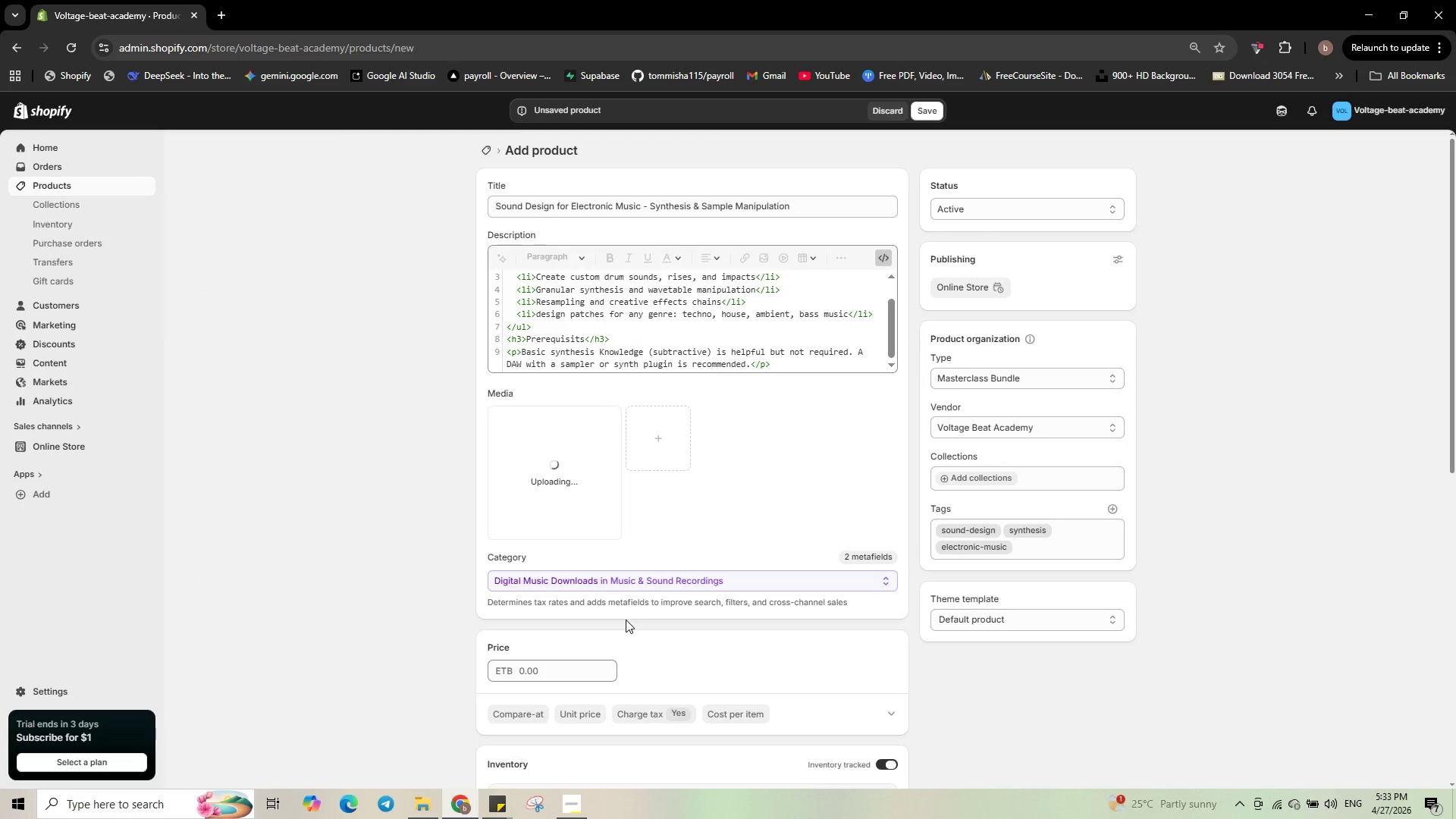 
left_click([565, 444])
 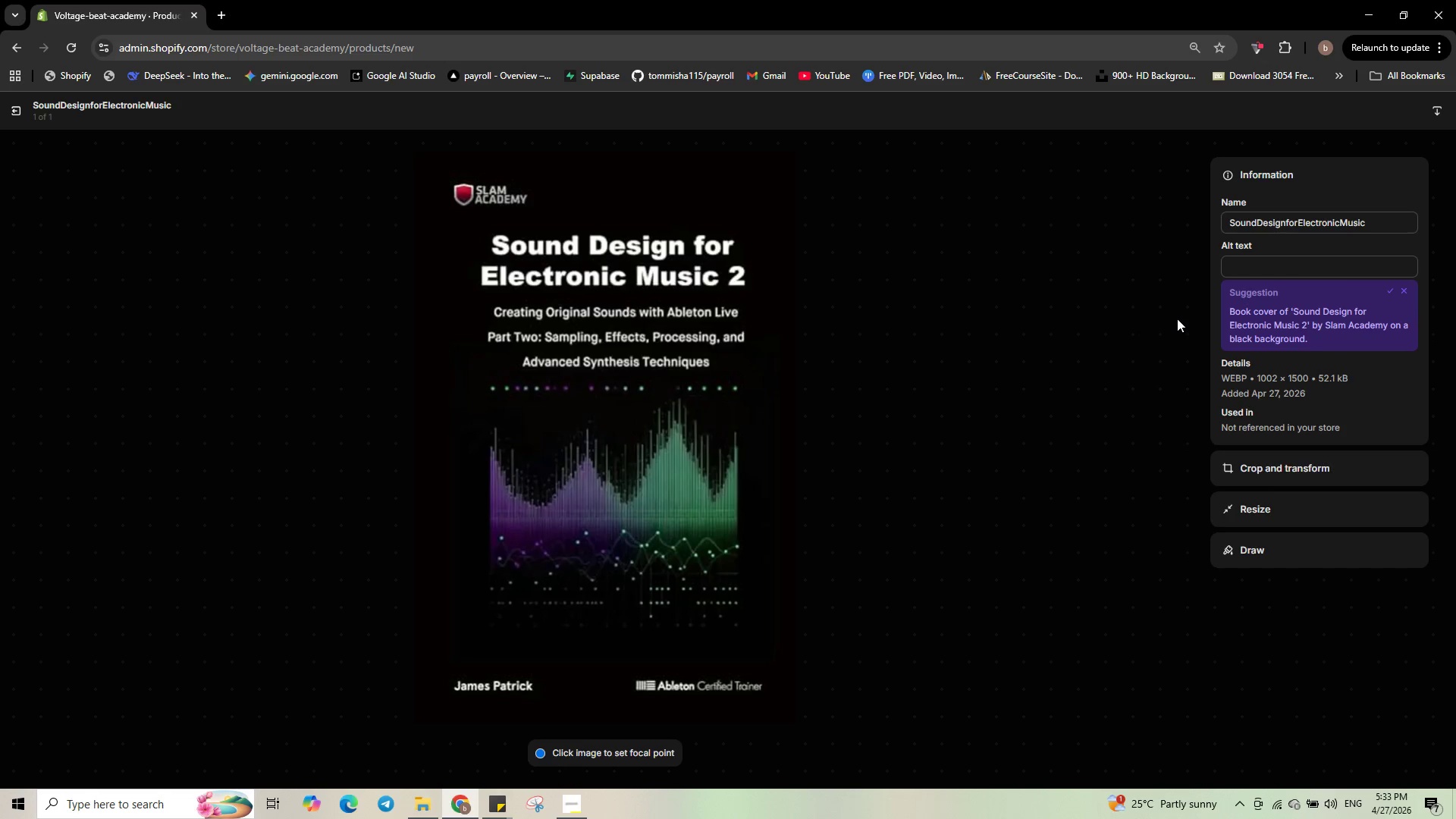 
wait(7.14)
 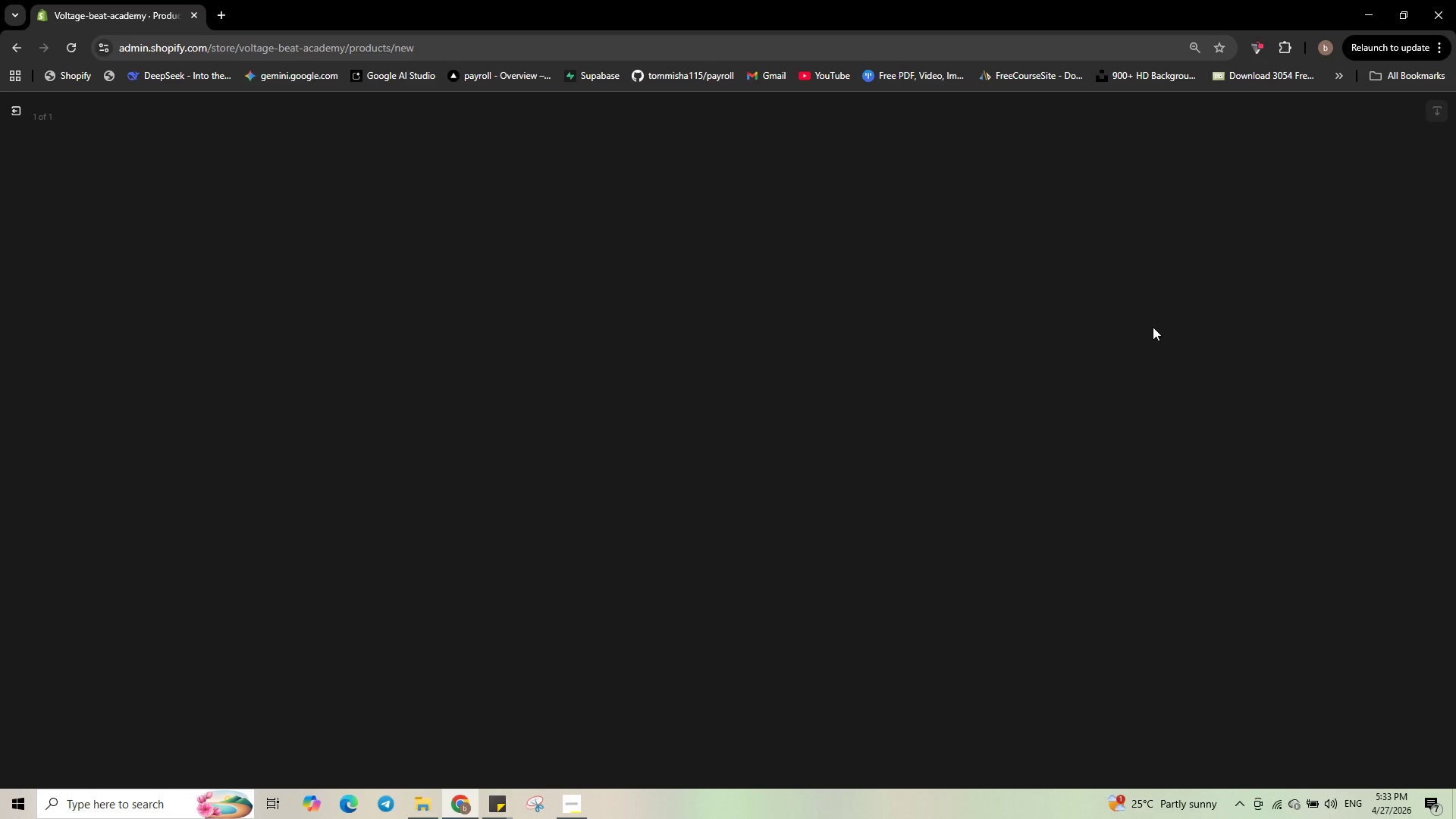 
left_click([1266, 259])
 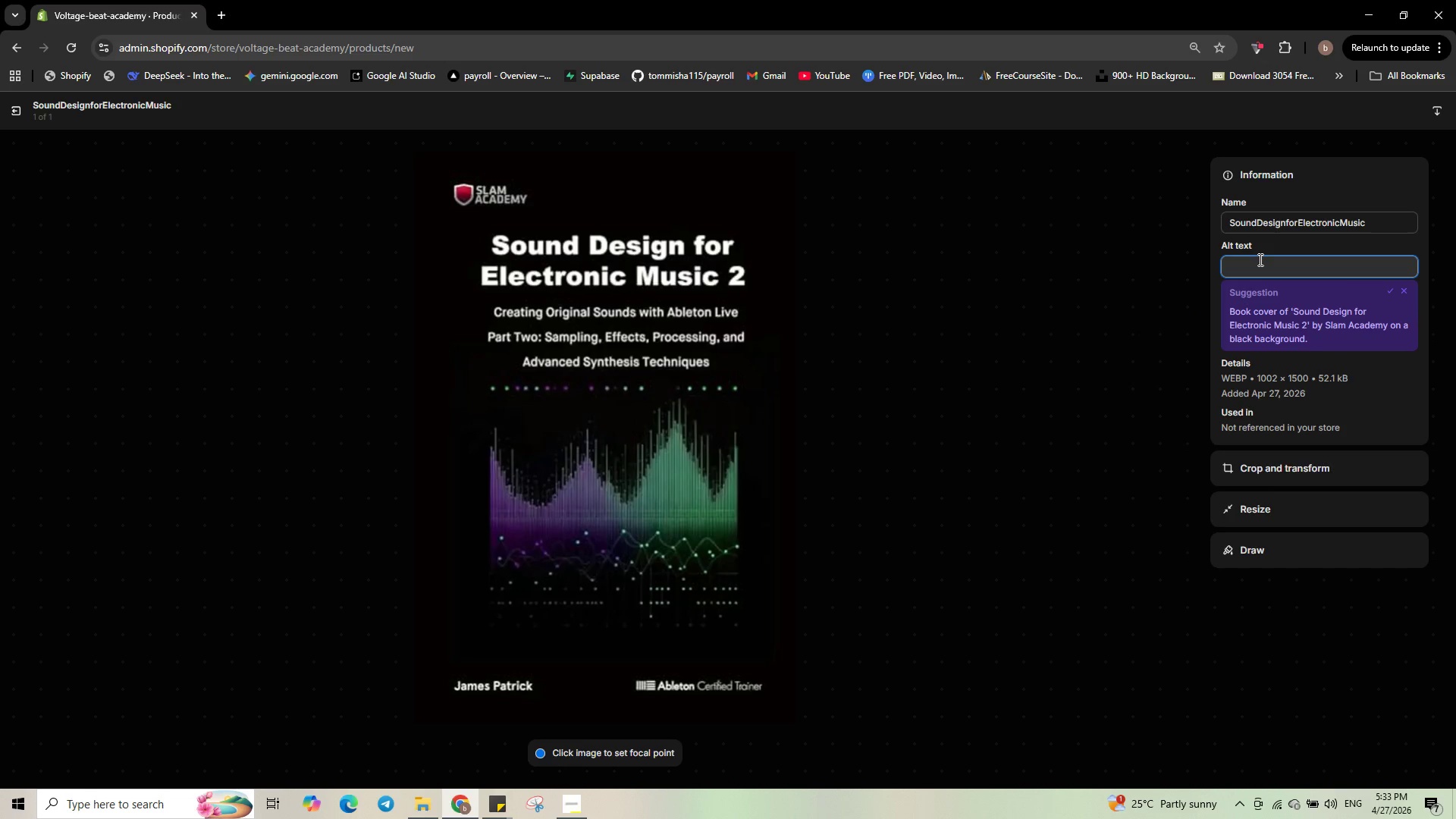 
wait(5.62)
 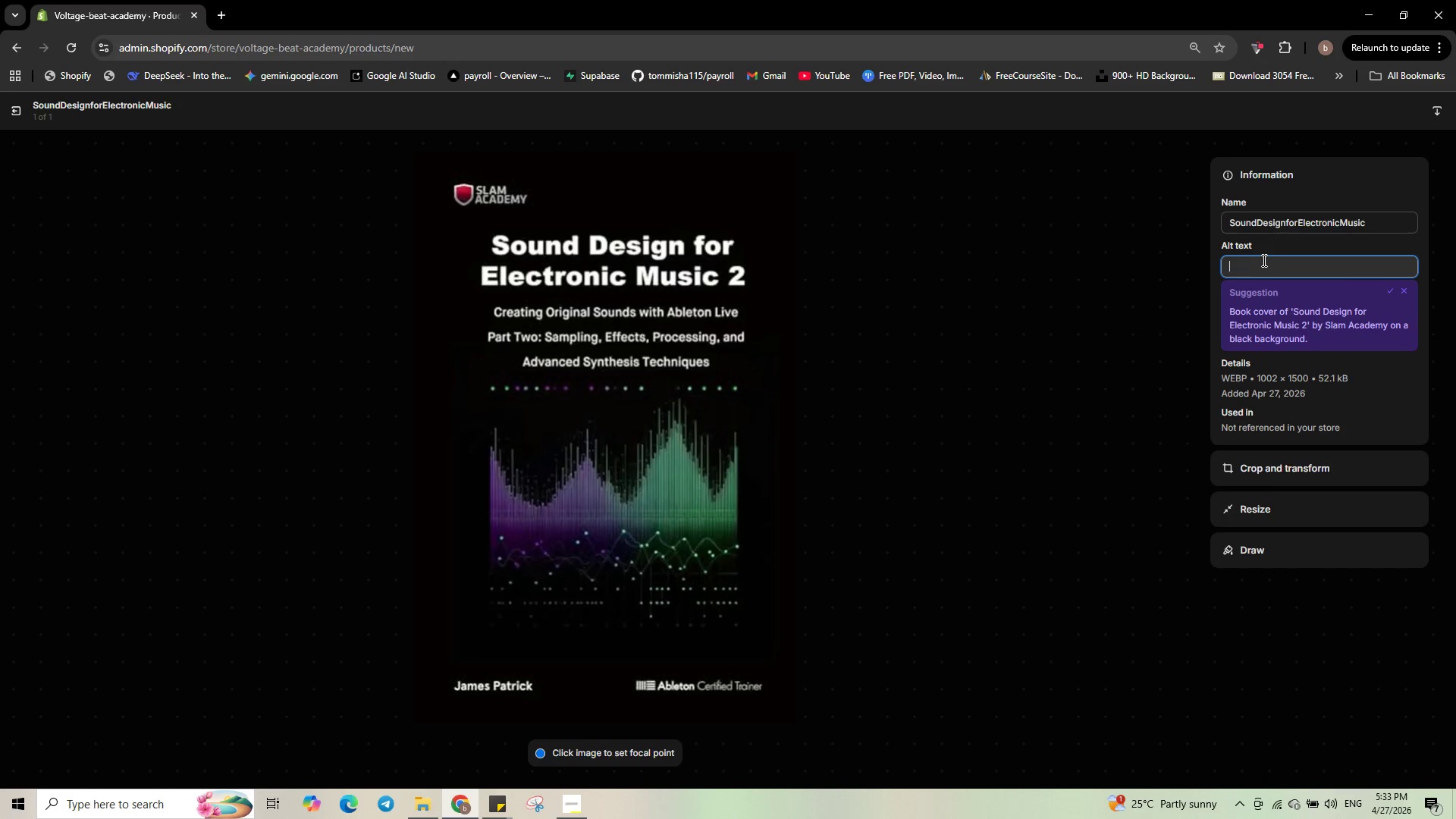 
type(Sound Design )
 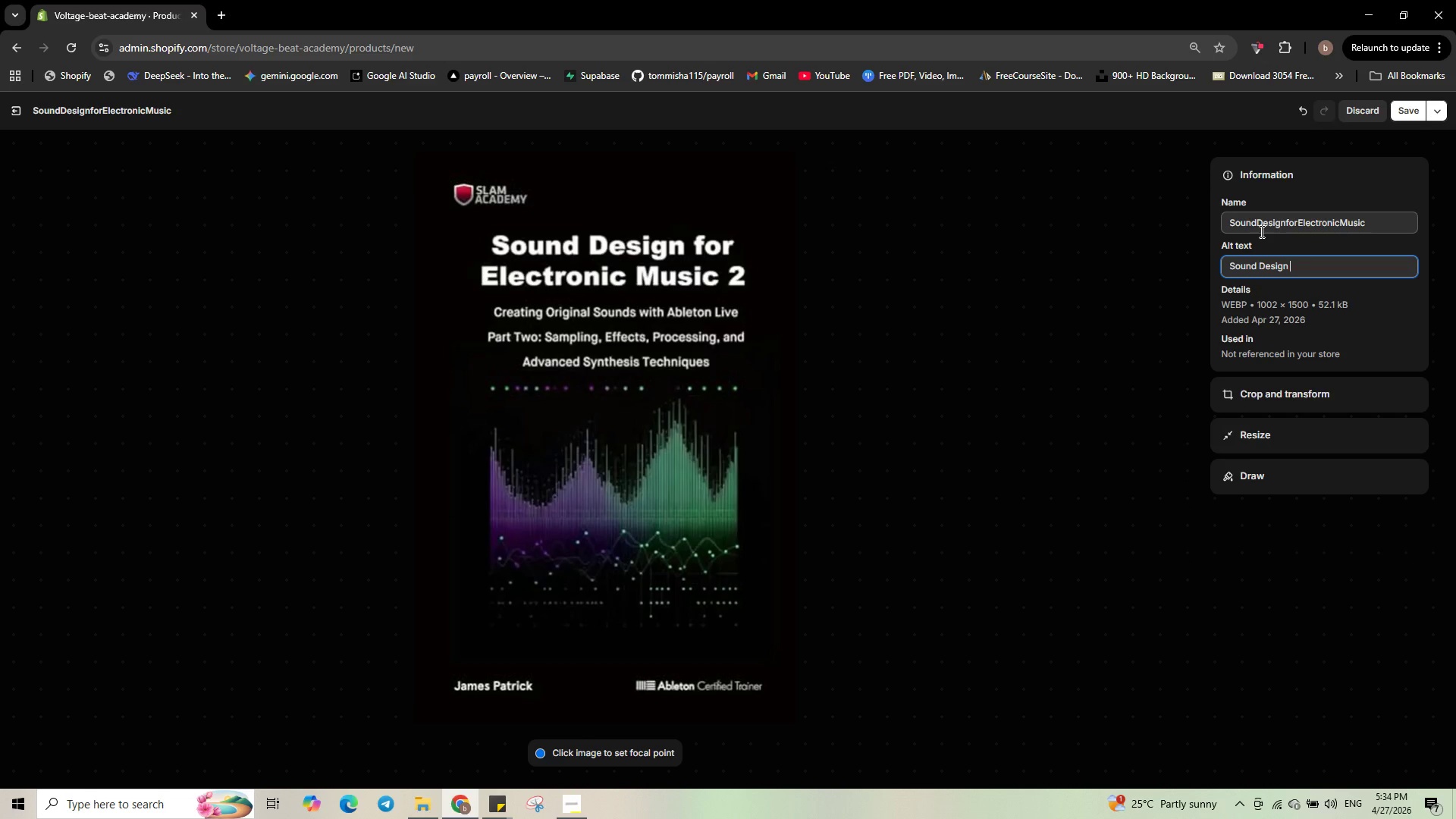 
type(for Electronic Music workshop cover art - Sound design course)
 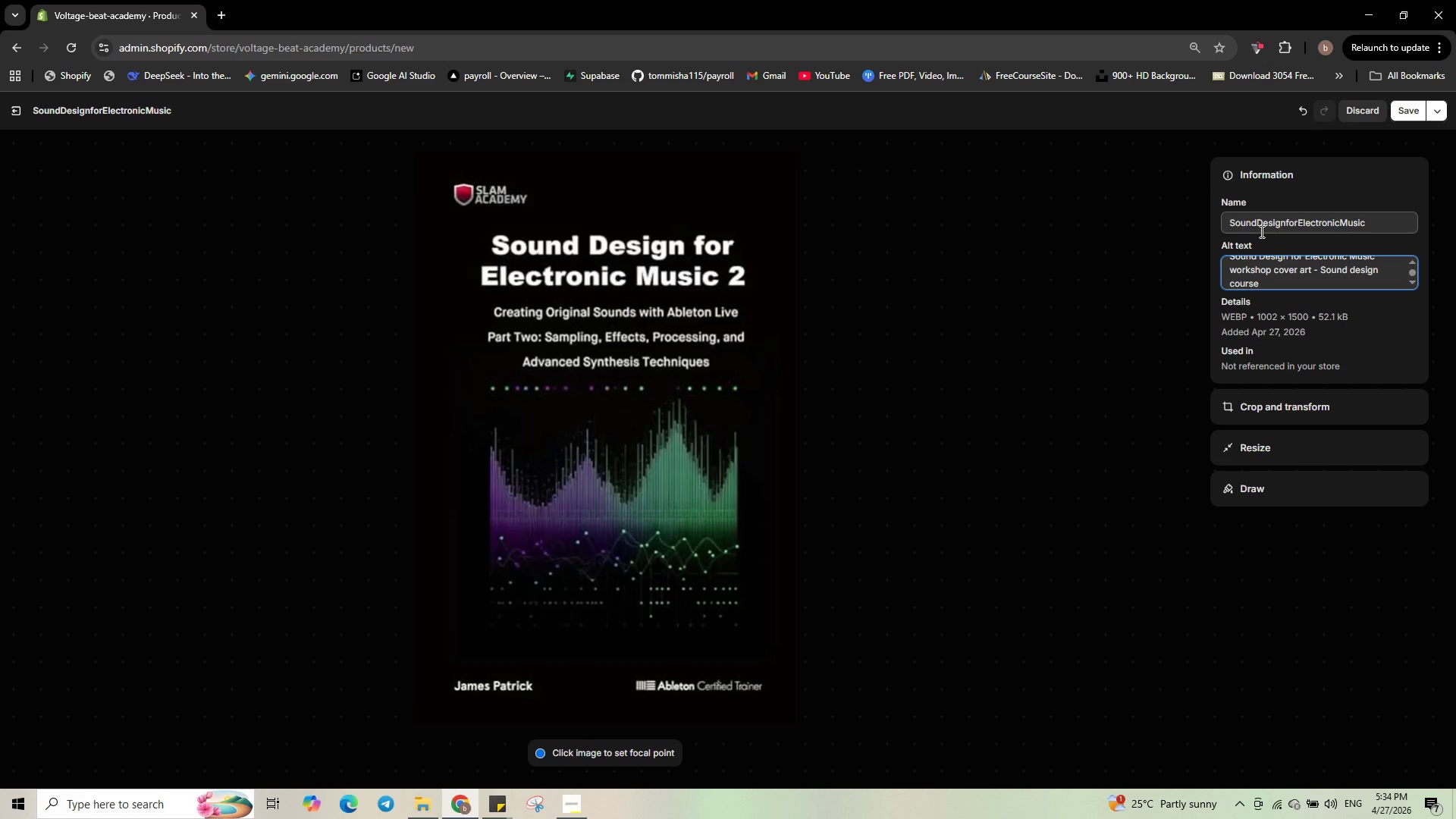 
wait(5.75)
 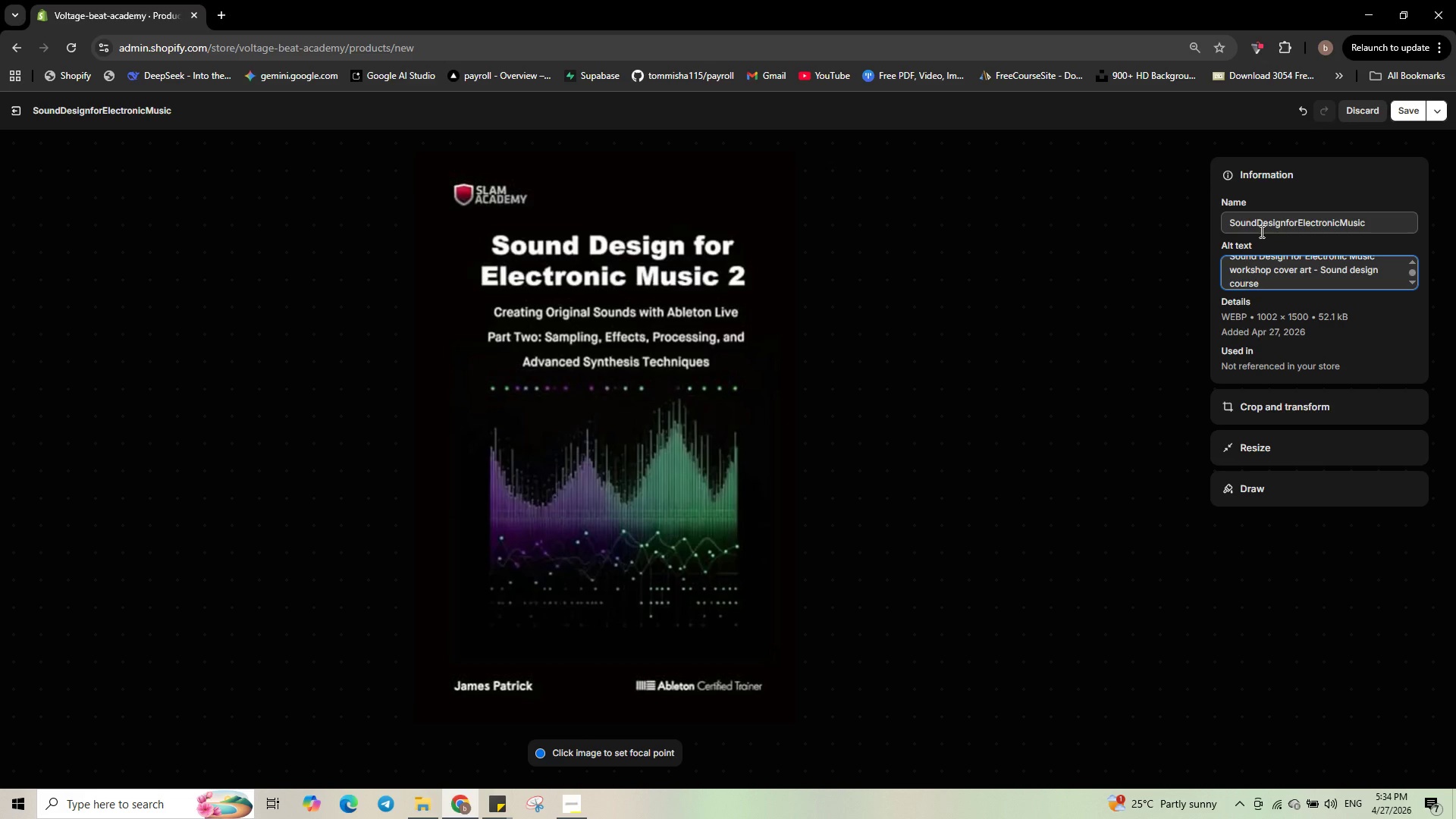 
left_click([1398, 115])
 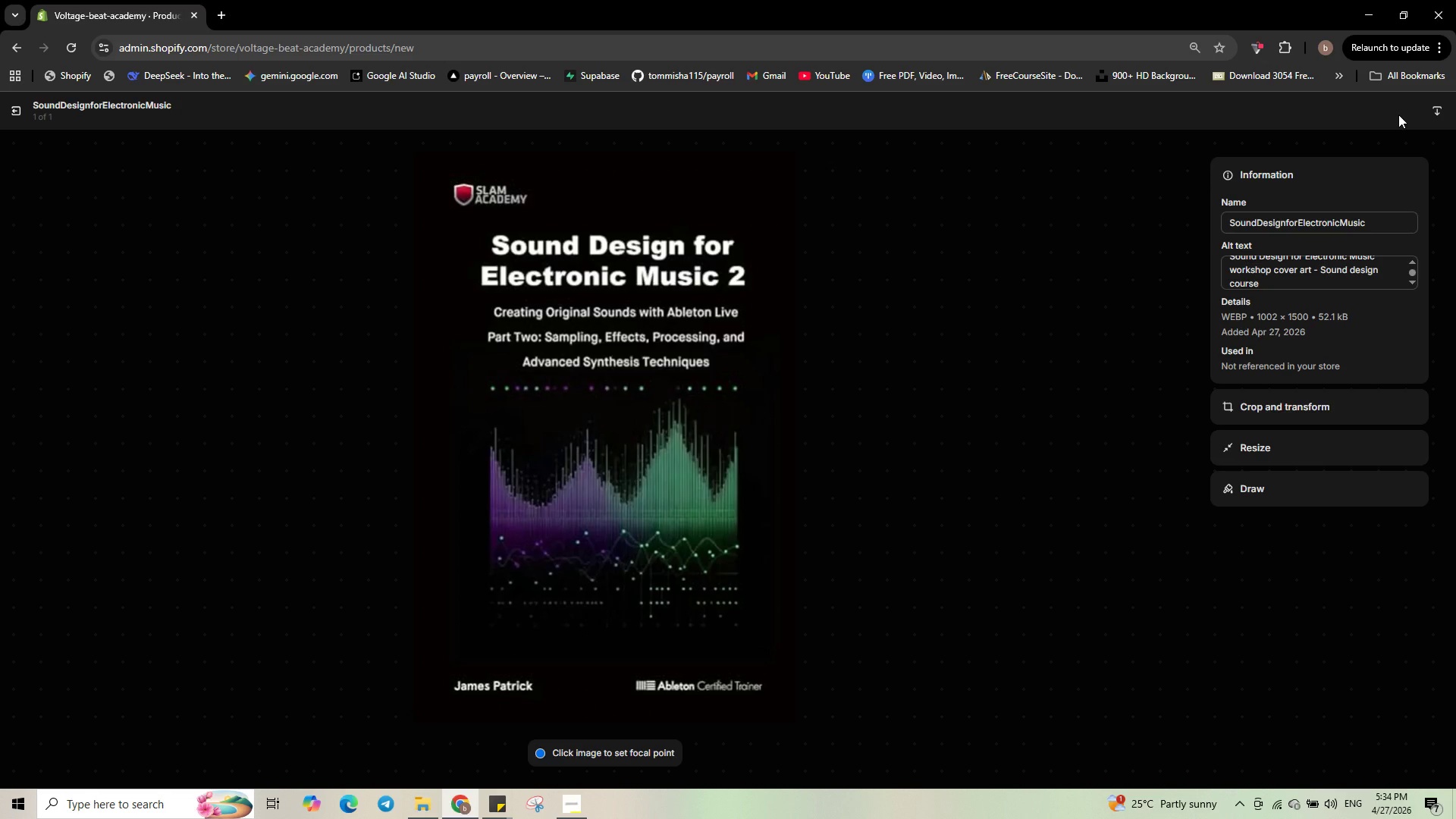 
wait(5.91)
 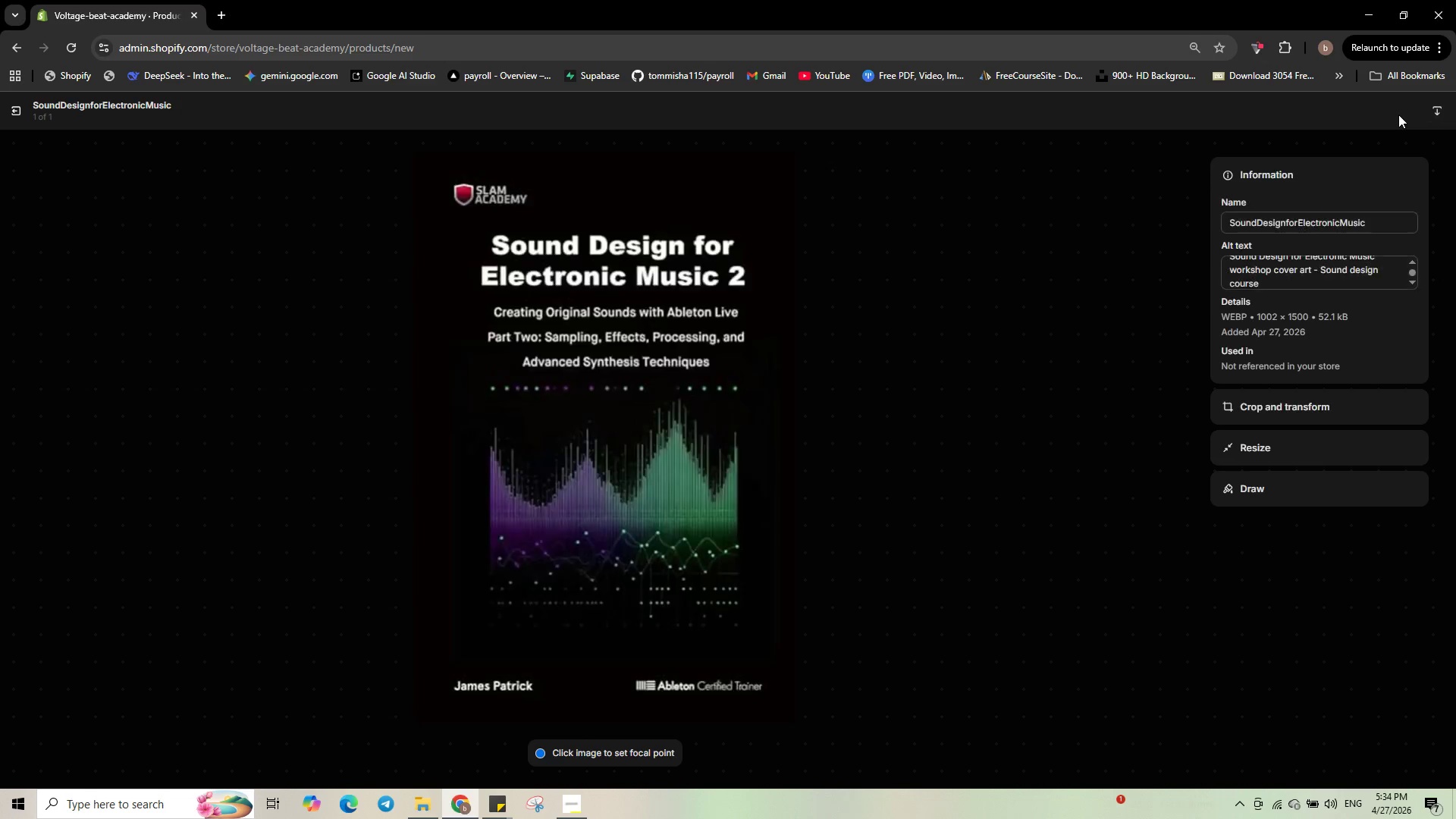 
left_click([20, 106])
 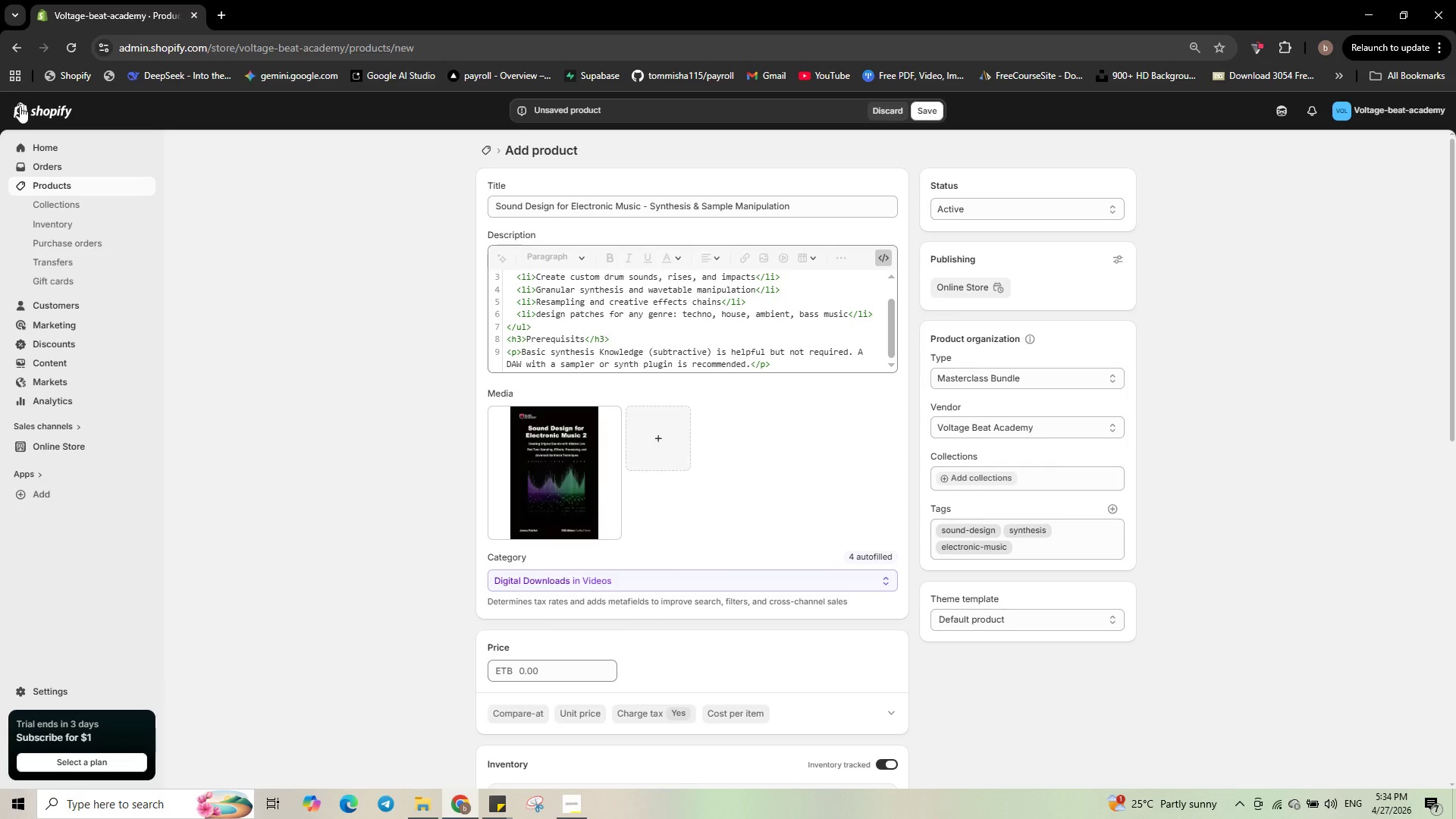 
wait(8.14)
 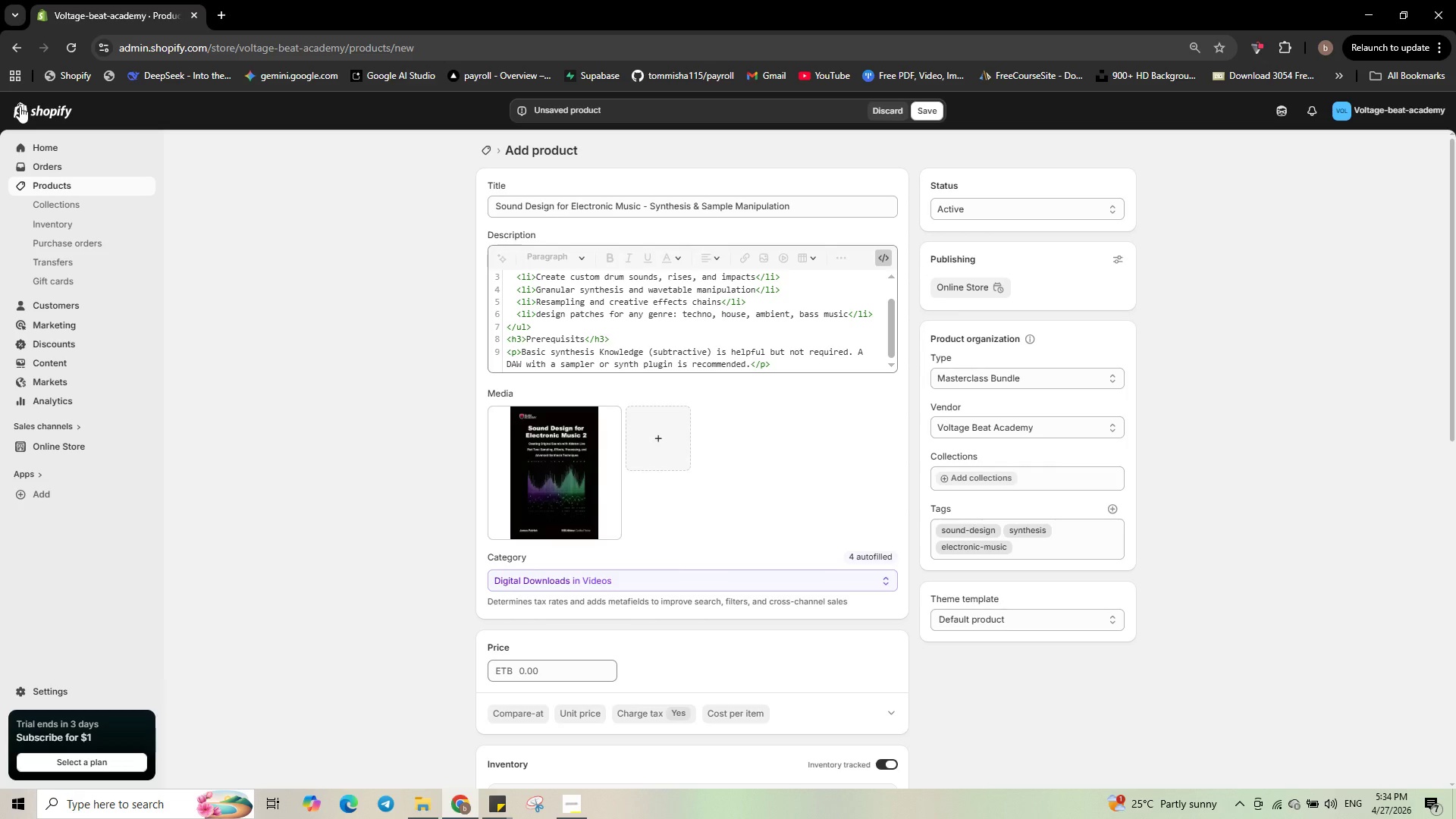 
scroll: coordinate [596, 416], scroll_direction: down, amount: 10.0
 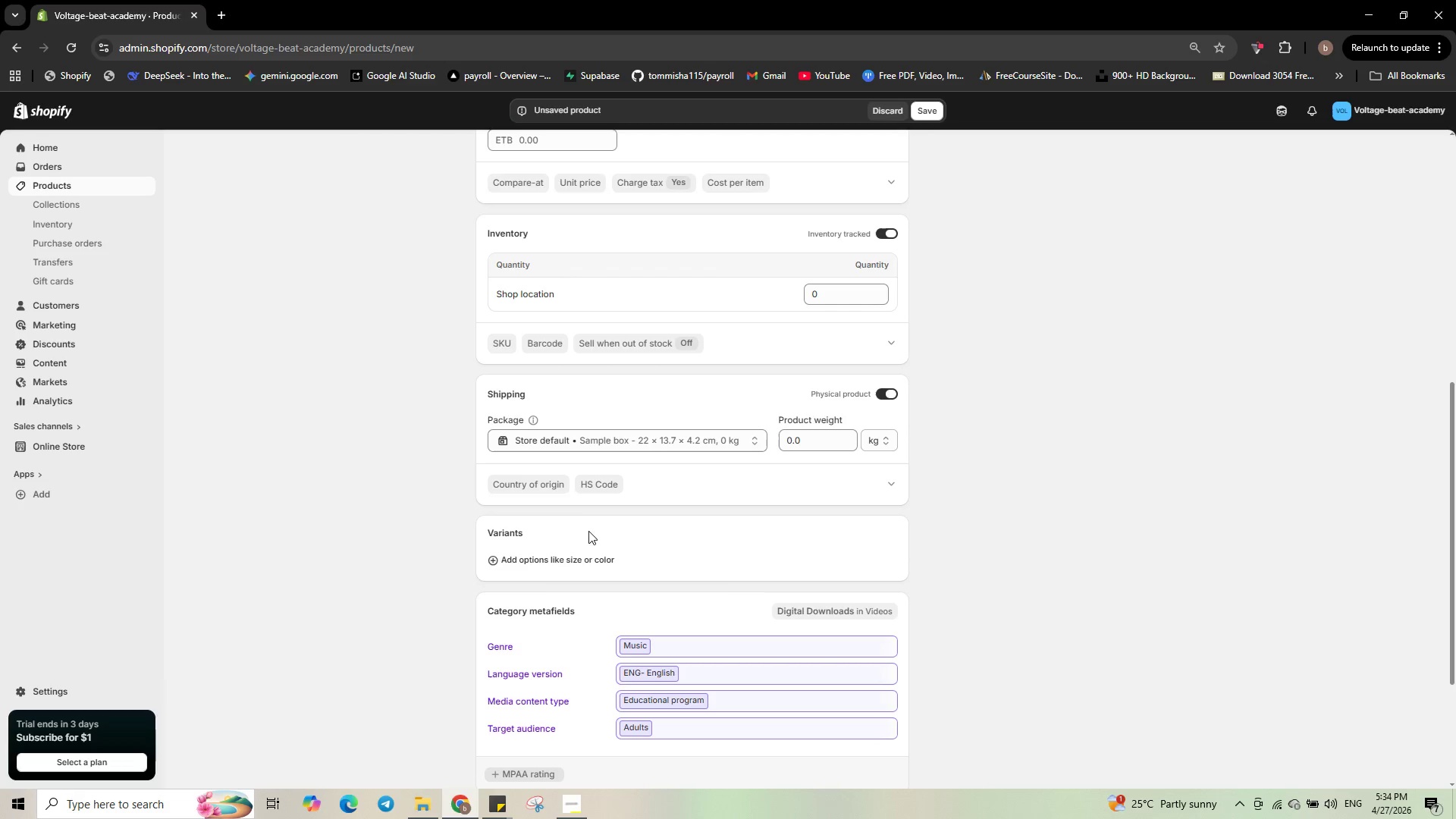 
left_click([584, 558])
 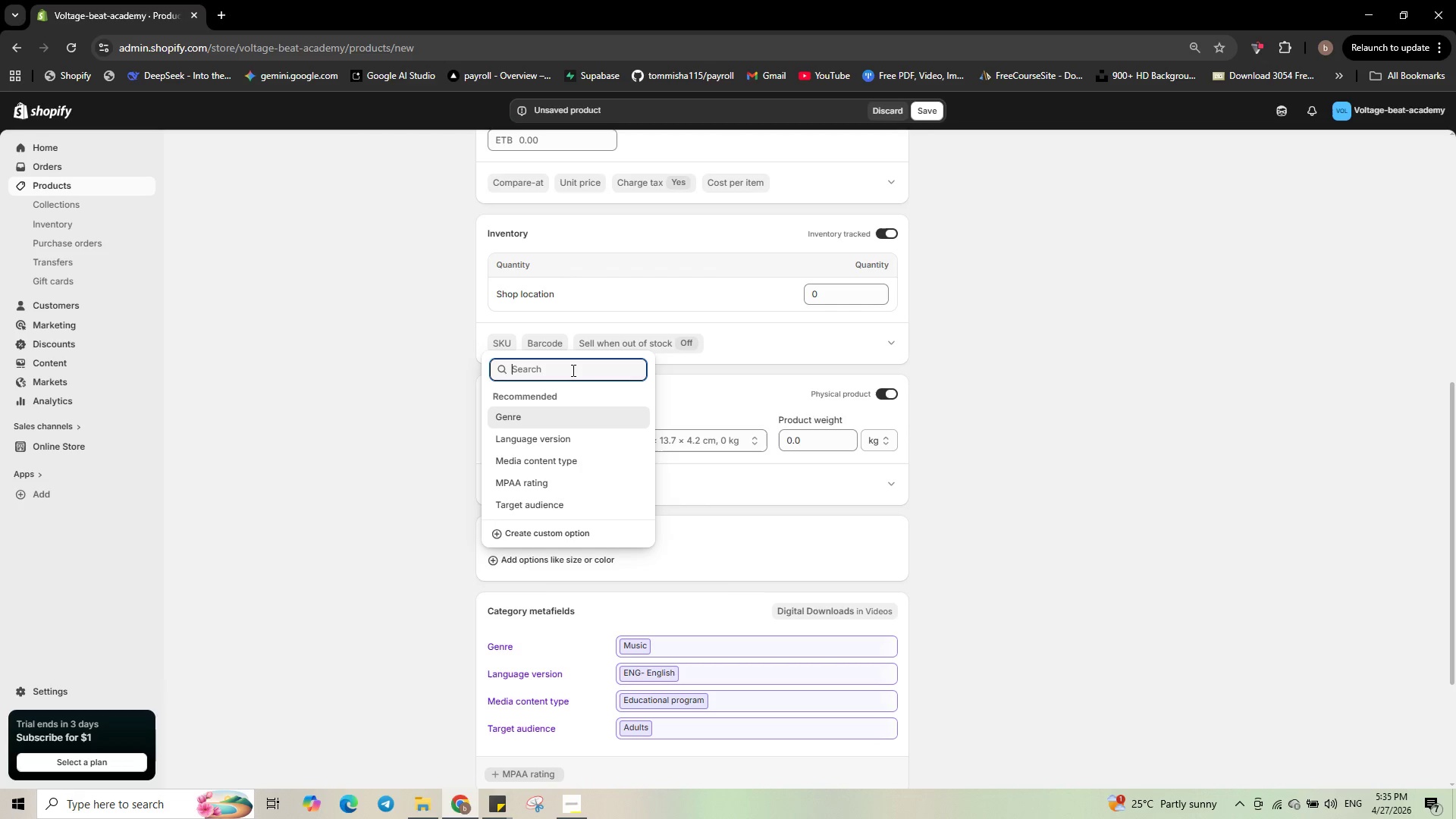 
type(Ticke)
 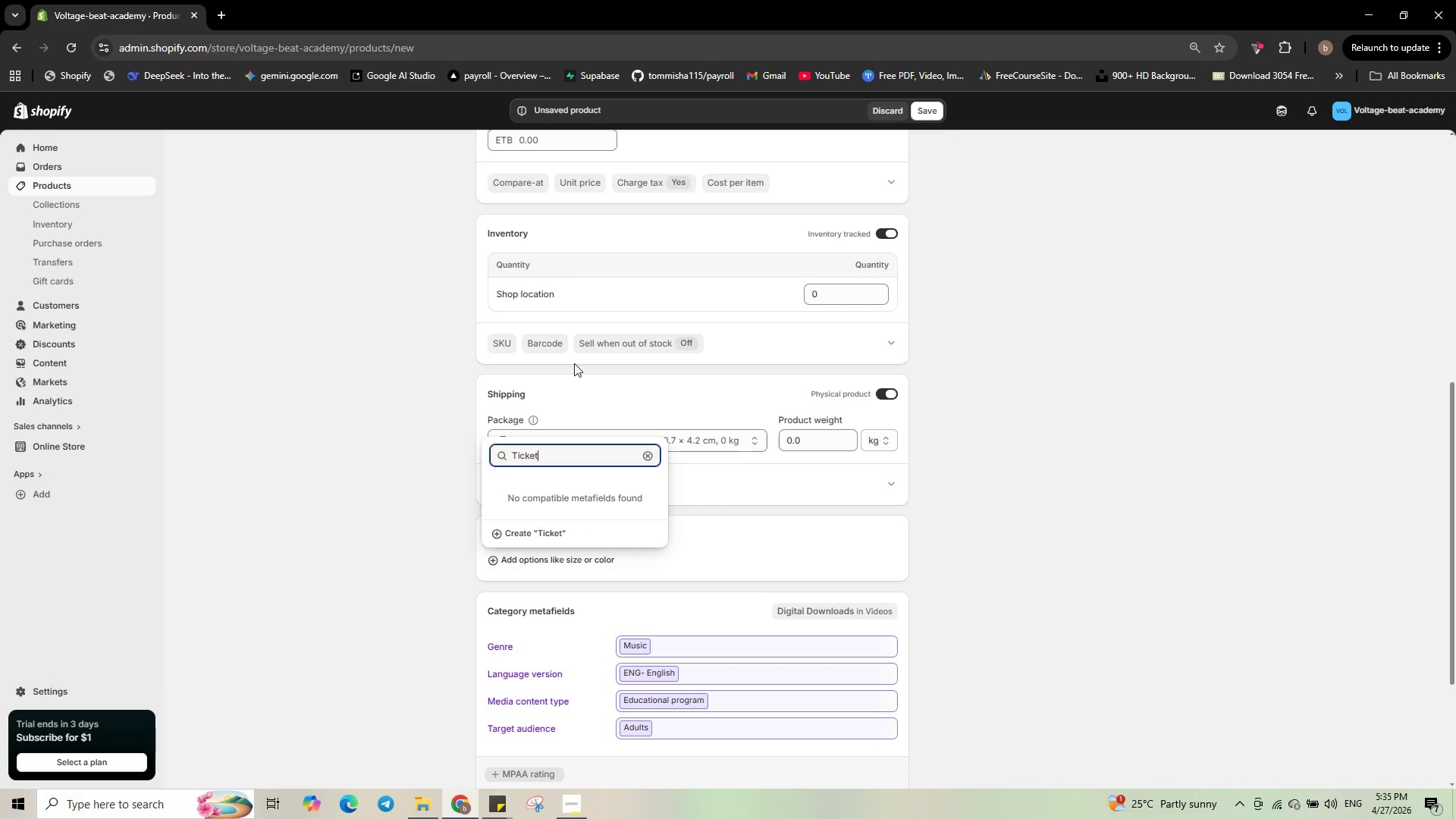 
type(t Type)
 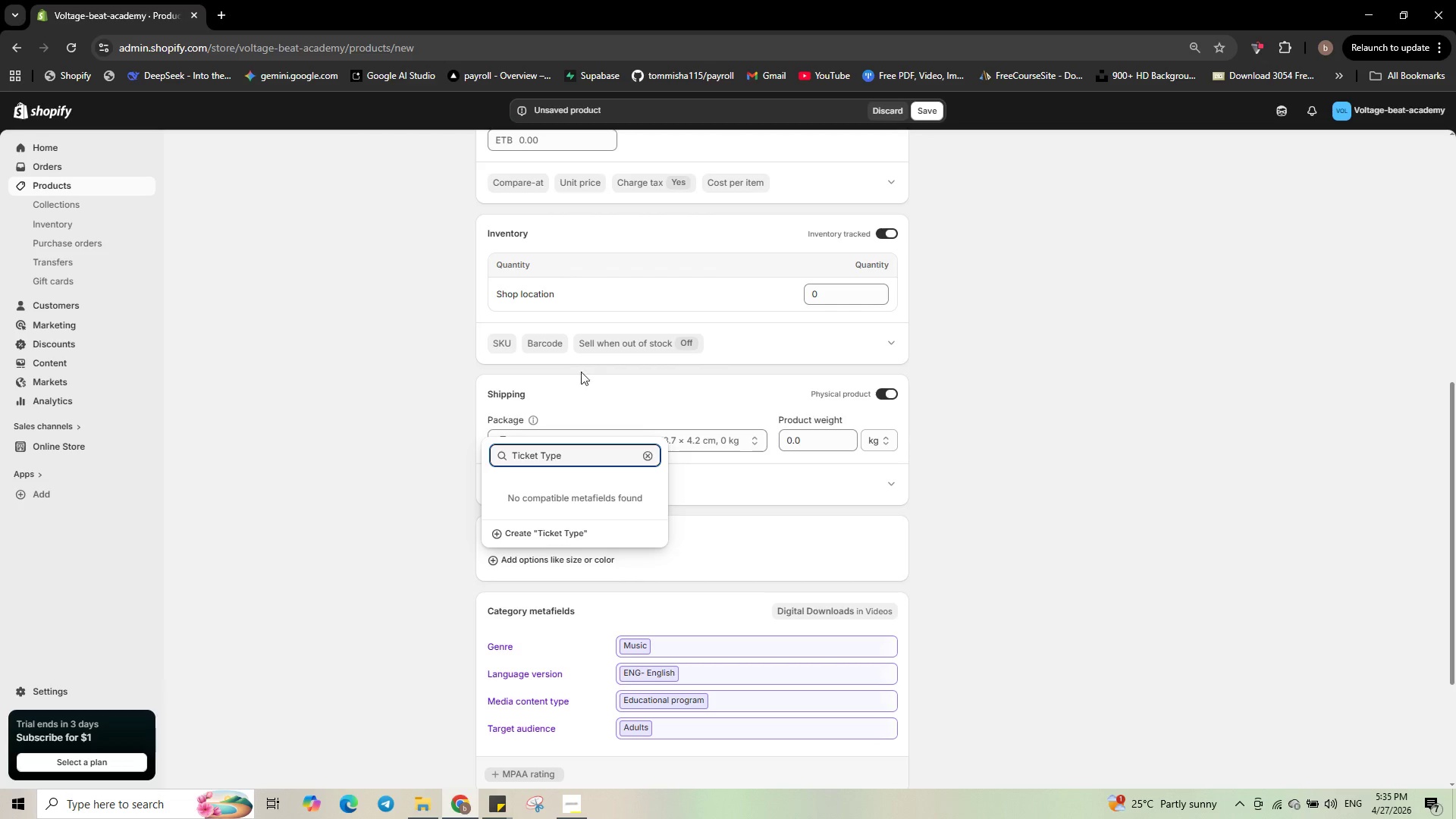 
left_click([590, 529])
 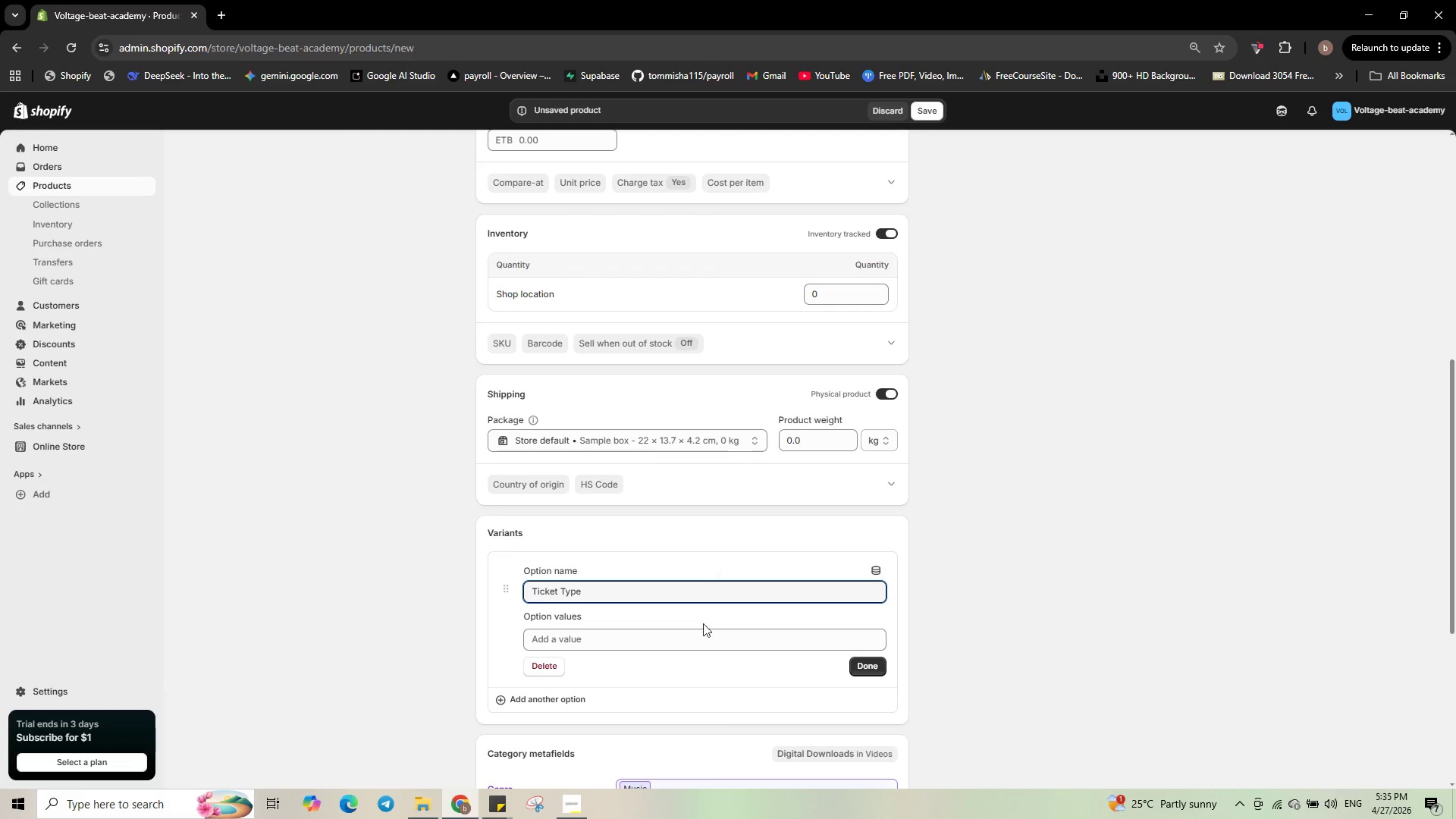 
left_click([695, 643])
 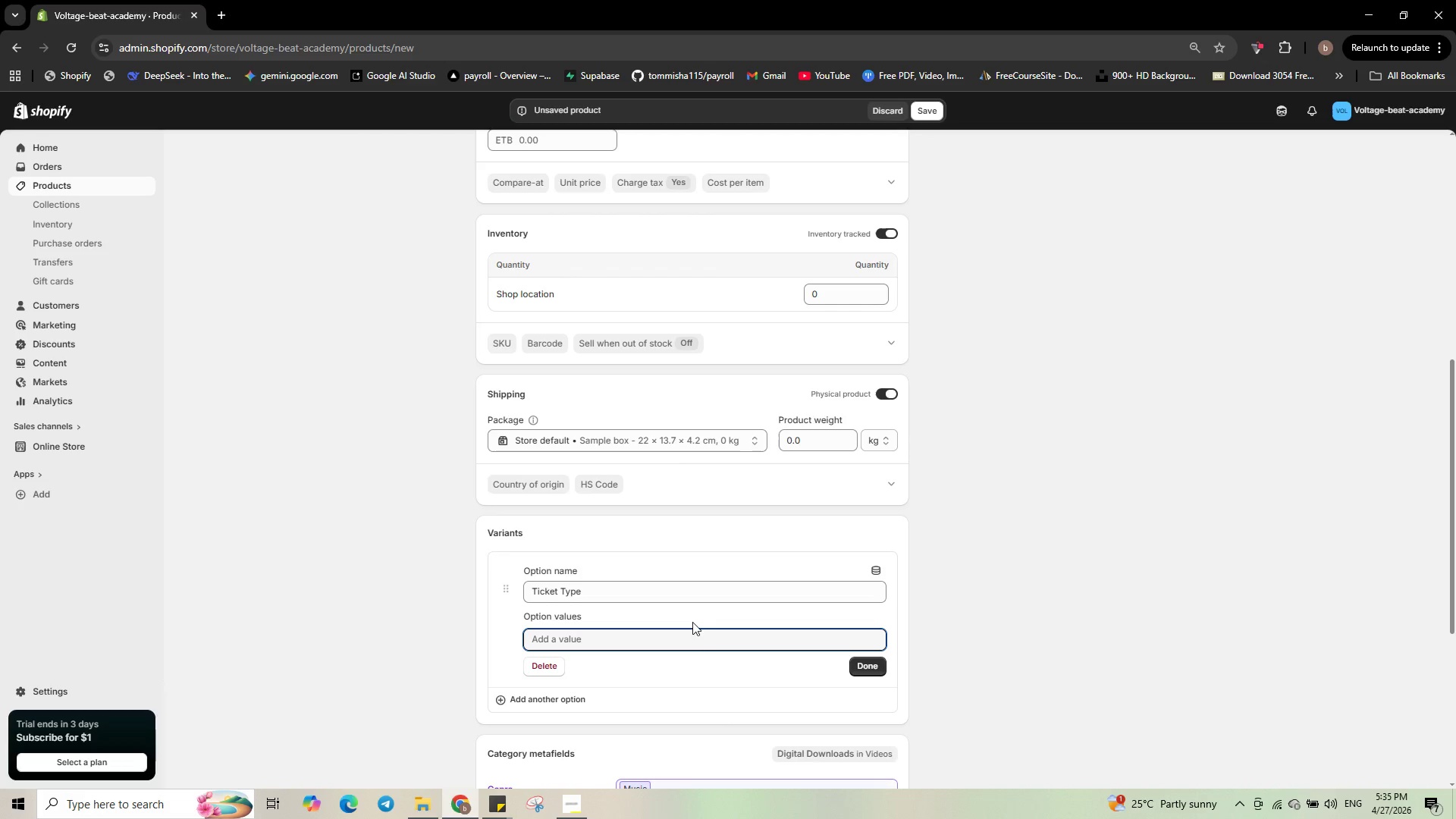 
wait(9.08)
 